 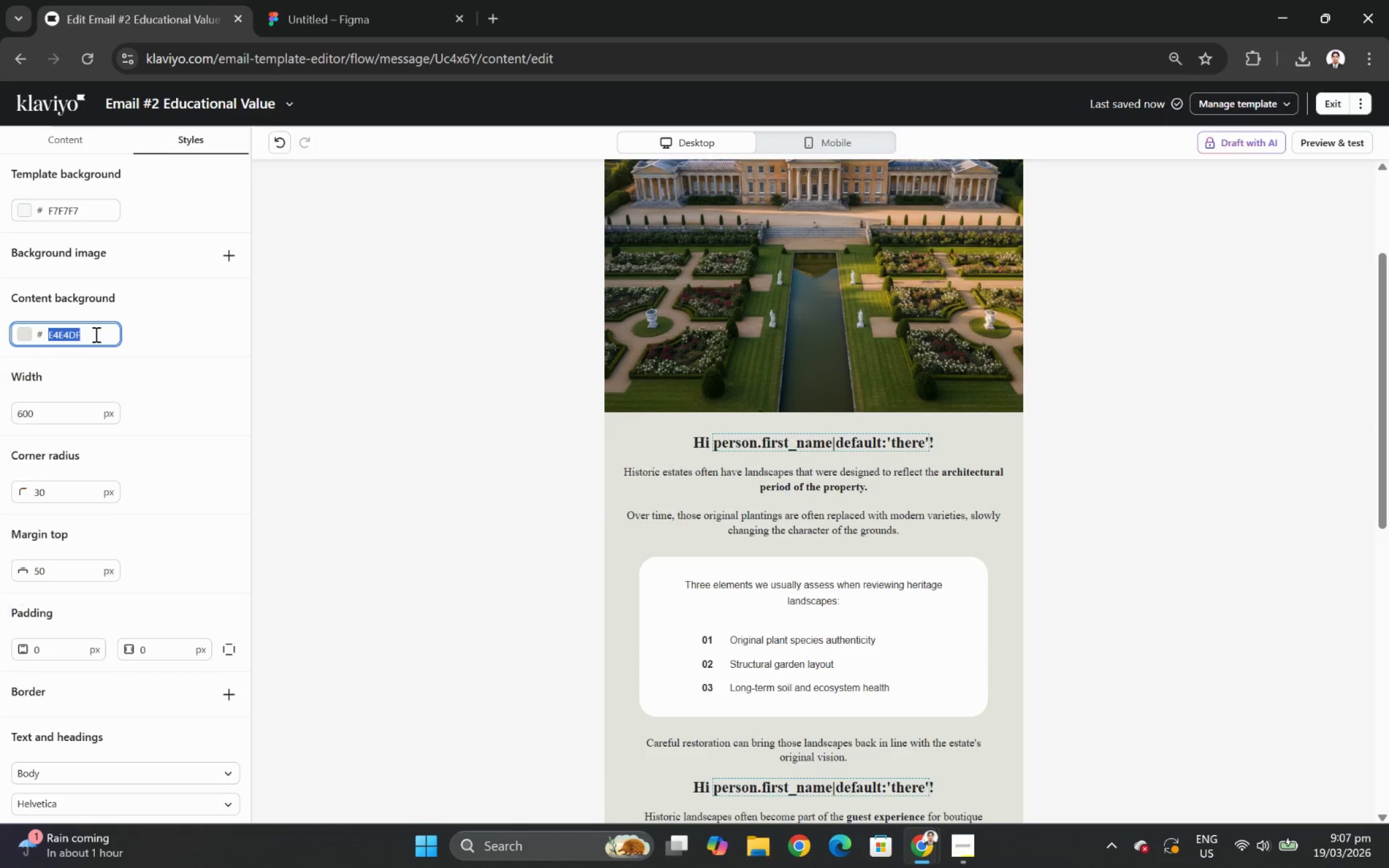 
key(Control+C)
 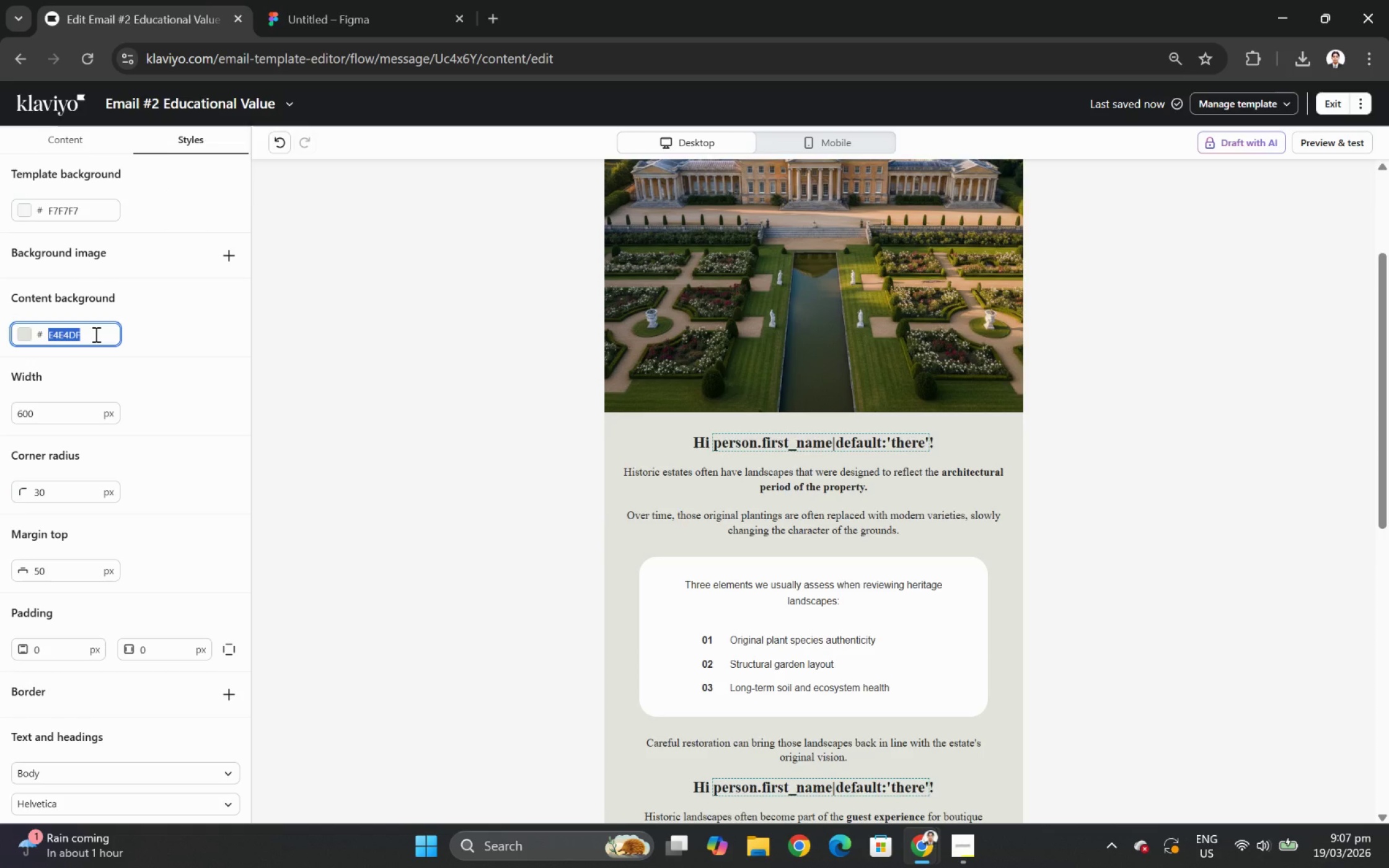 
key(Control+C)
 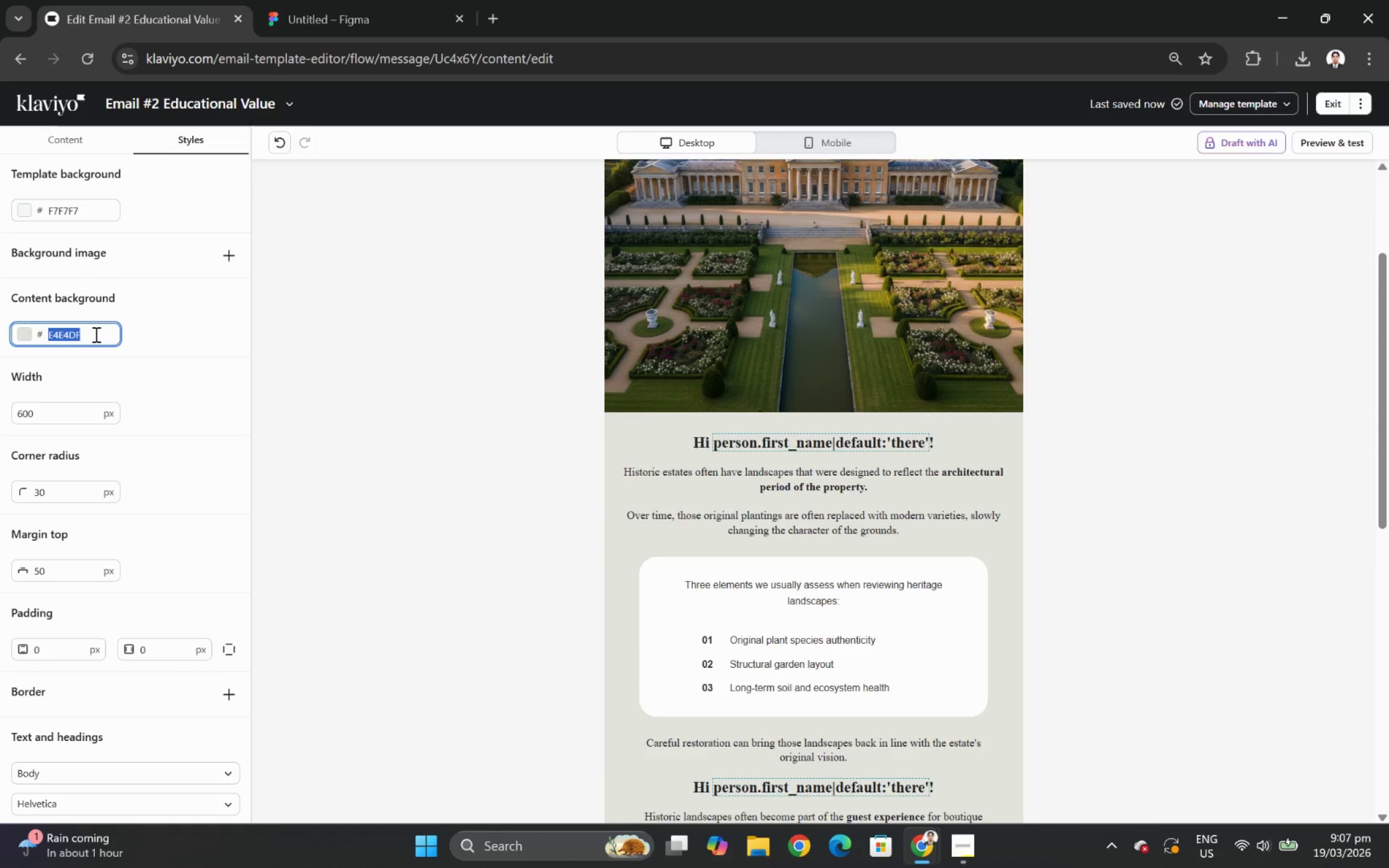 
key(Control+C)
 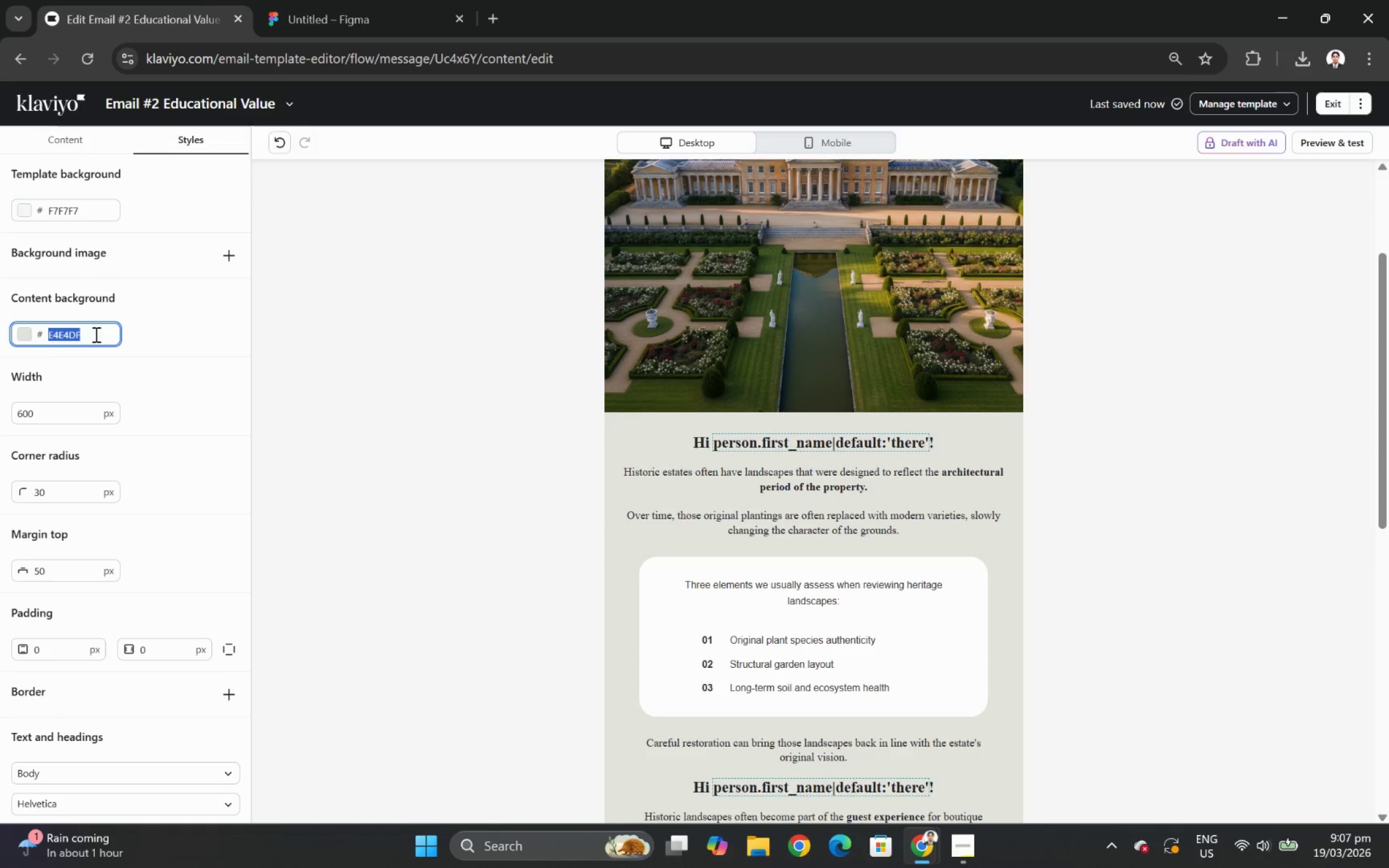 
key(Control+C)
 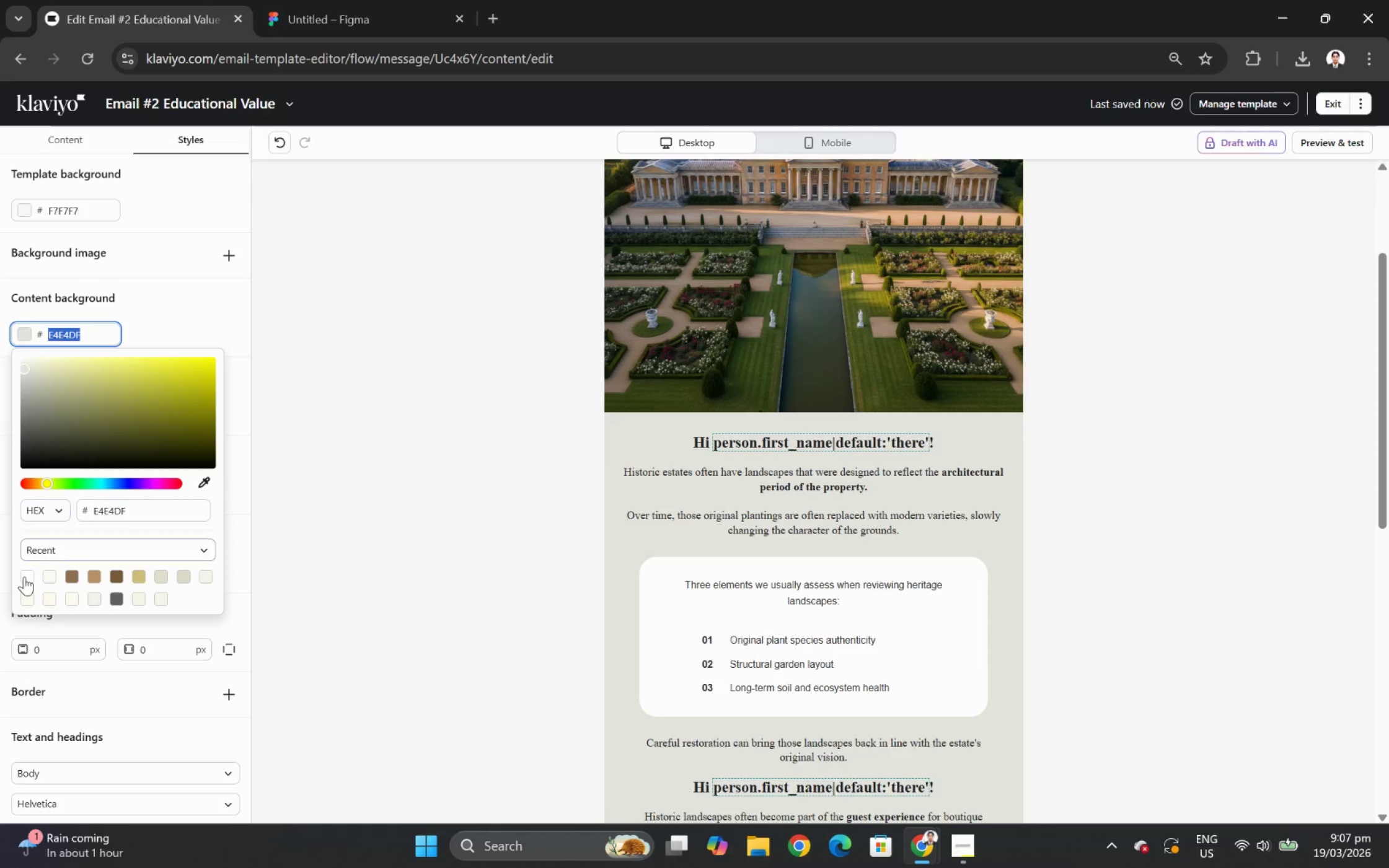 
left_click([25, 577])
 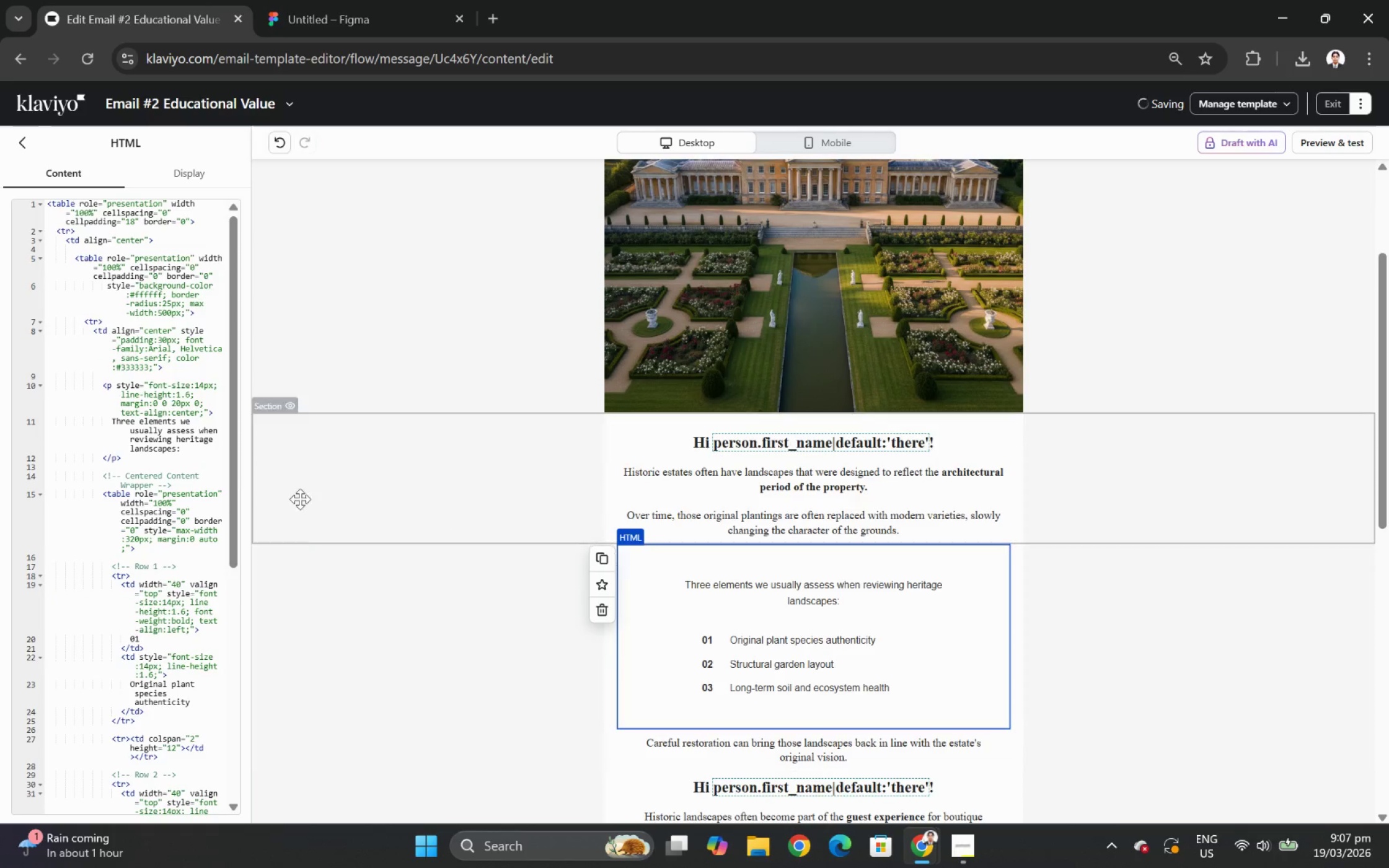 
wait(6.3)
 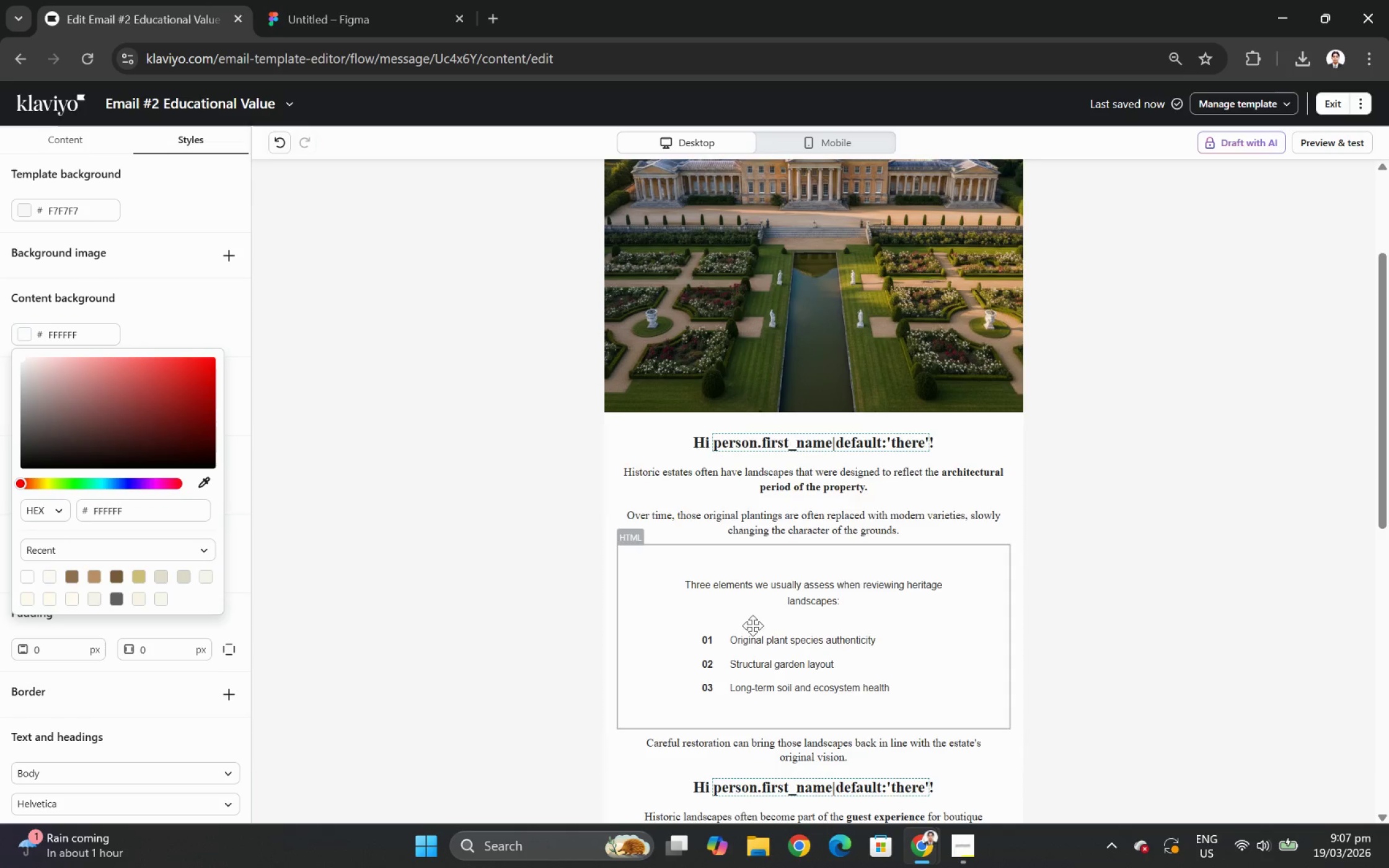 
scroll: coordinate [791, 459], scroll_direction: down, amount: 5.0
 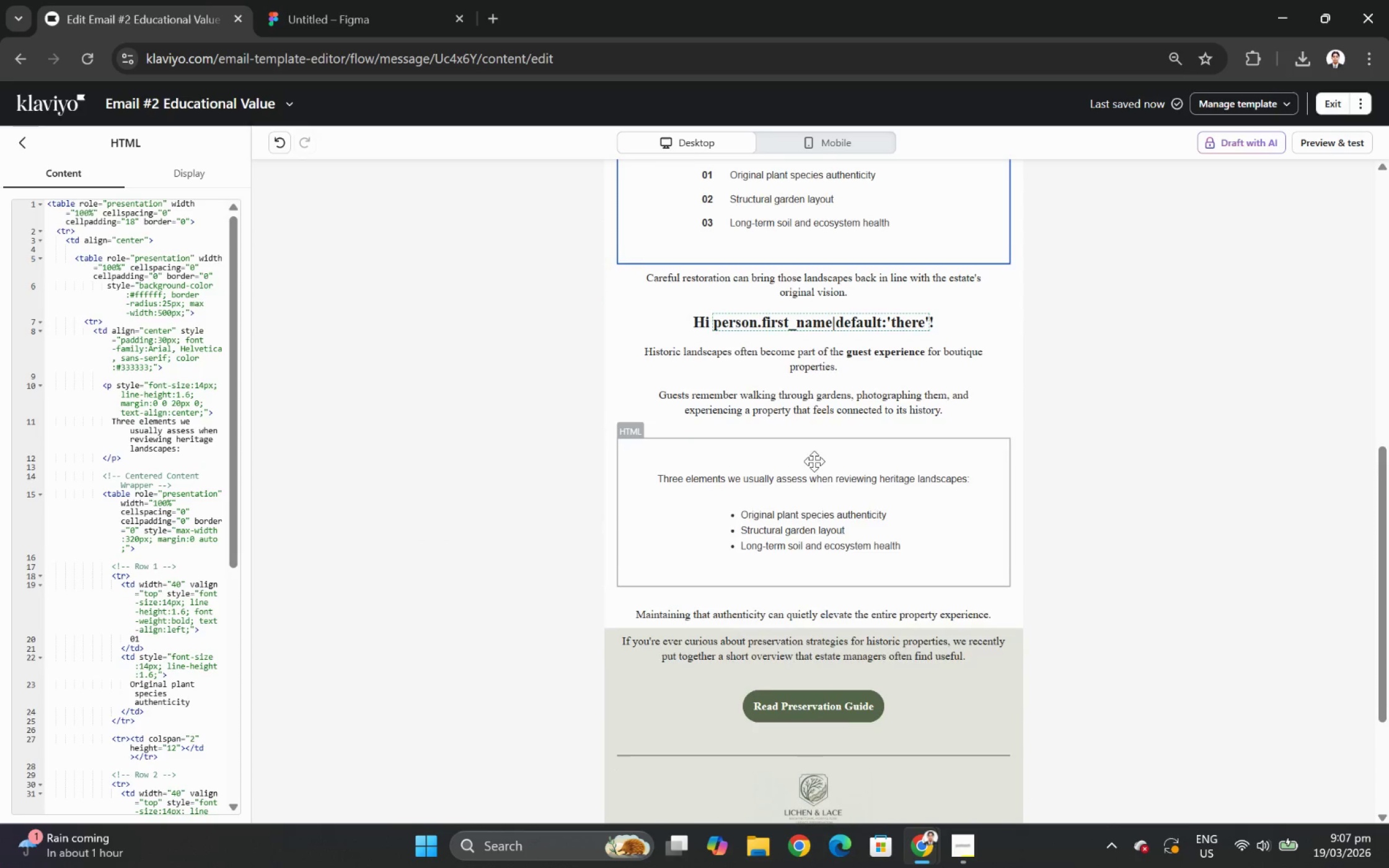 
scroll: coordinate [816, 457], scroll_direction: up, amount: 3.0
 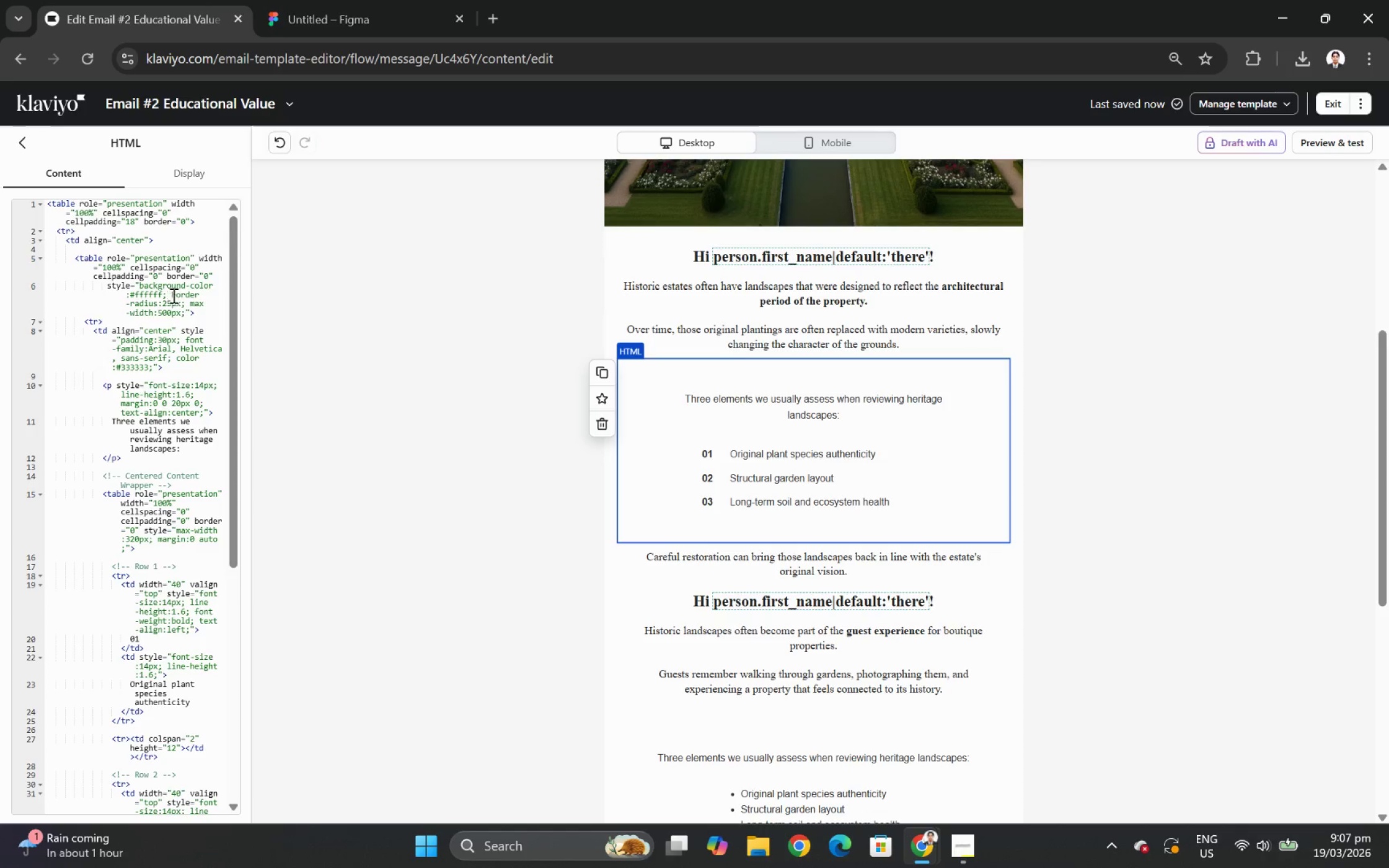 
left_click([160, 294])
 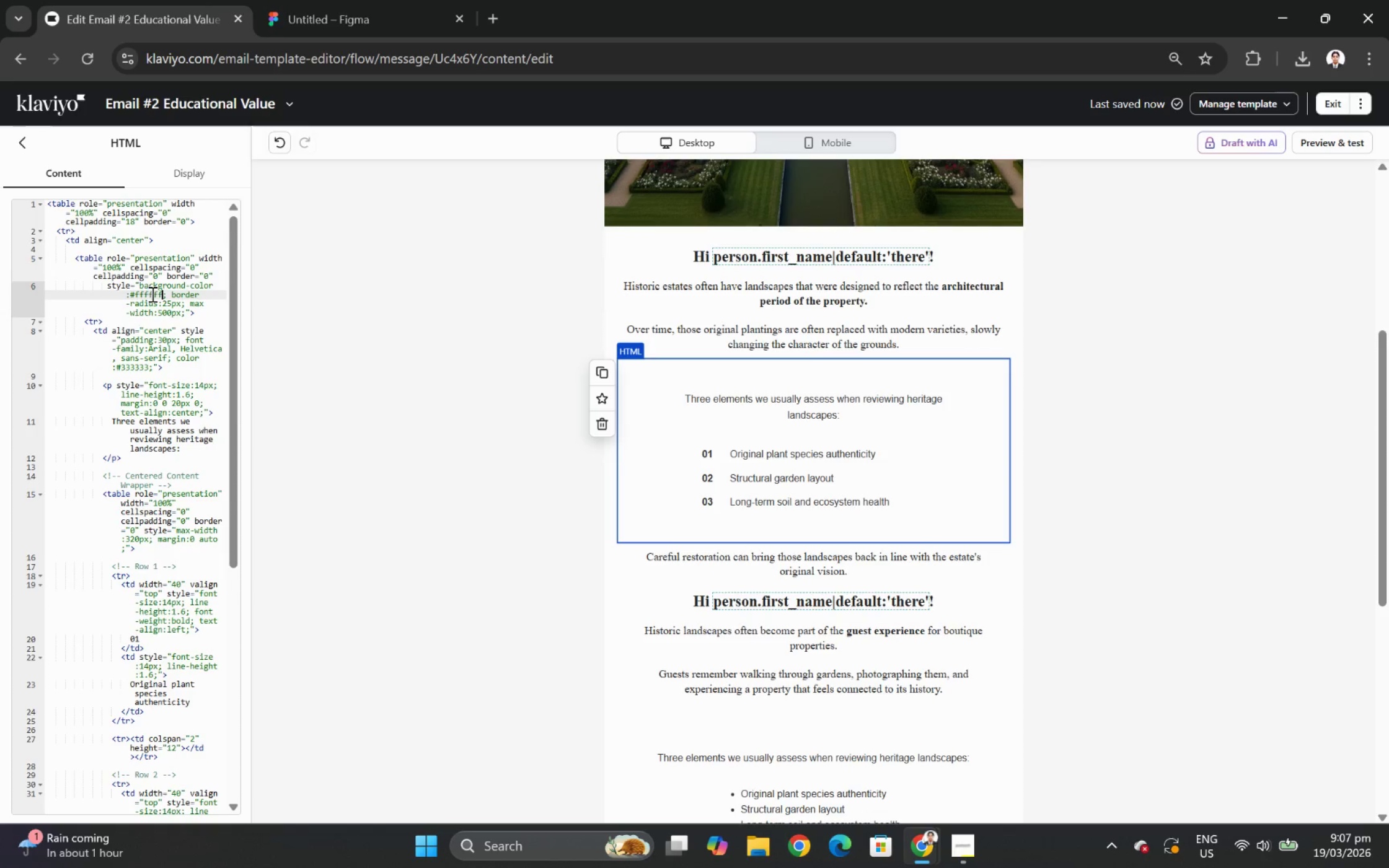 
hold_key(key=ShiftLeft, duration=1.52)
left_click([137, 294])
 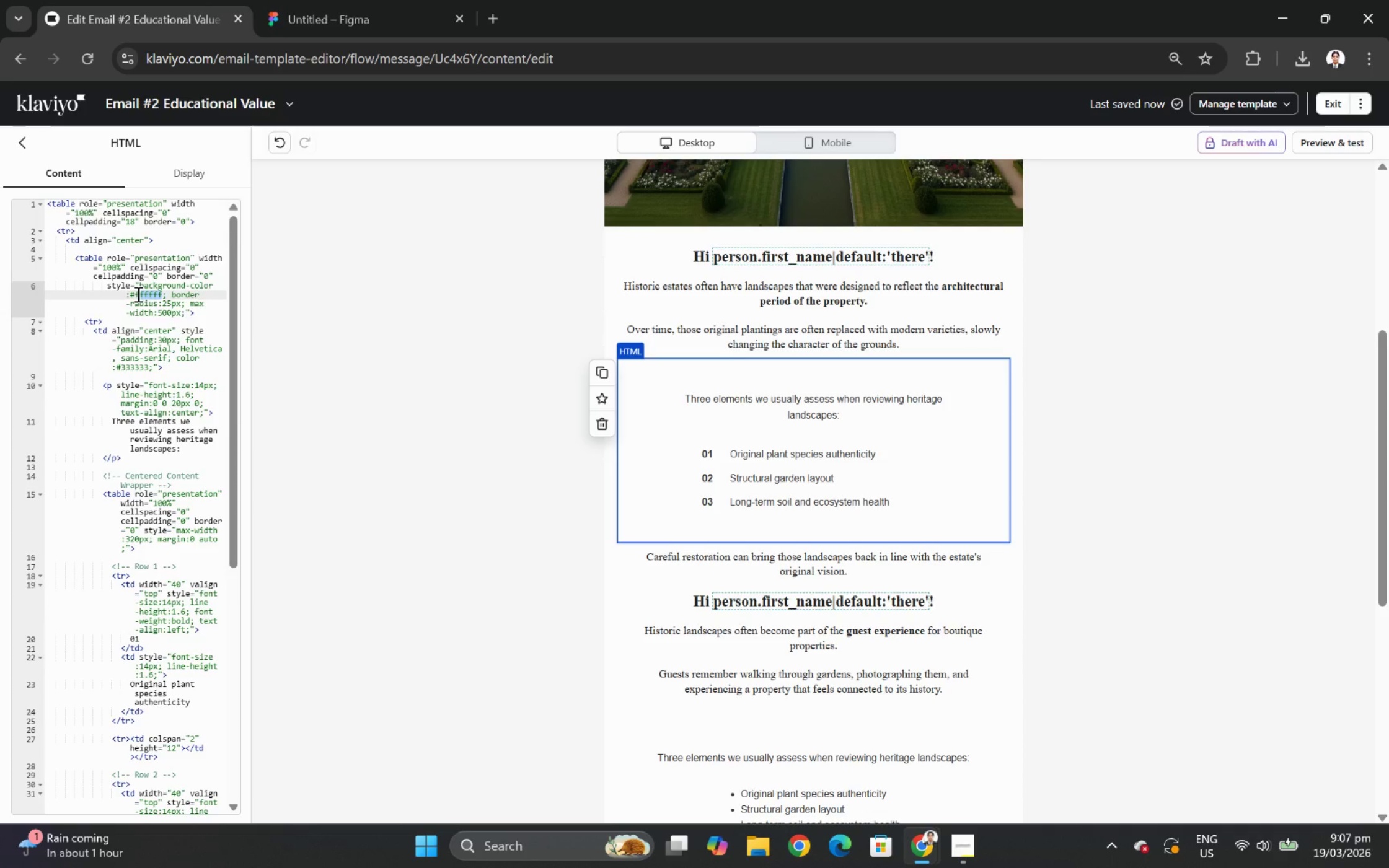 
hold_key(key=ShiftLeft, duration=1.2)
left_click([134, 294])
 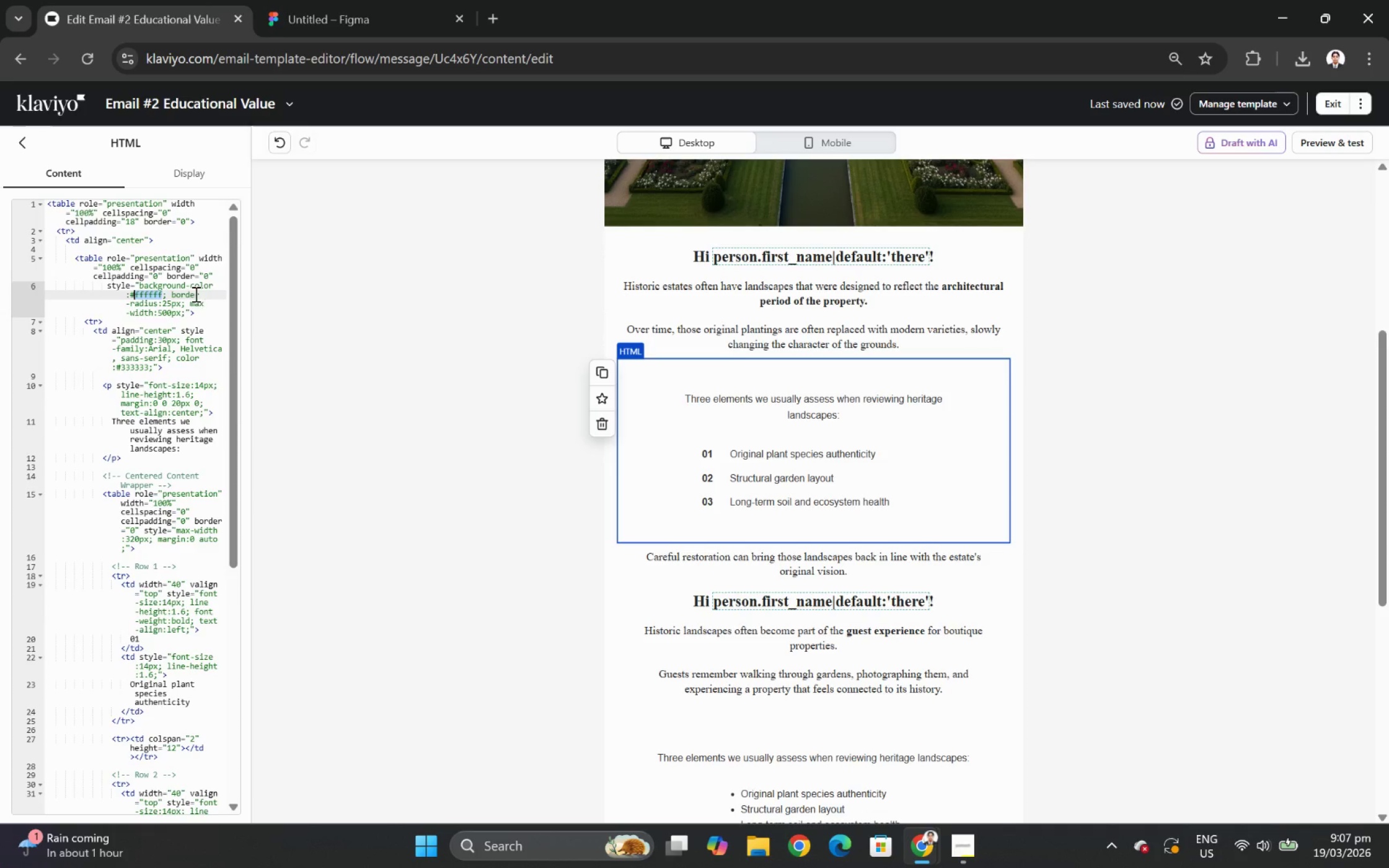 
key(Control+V)
 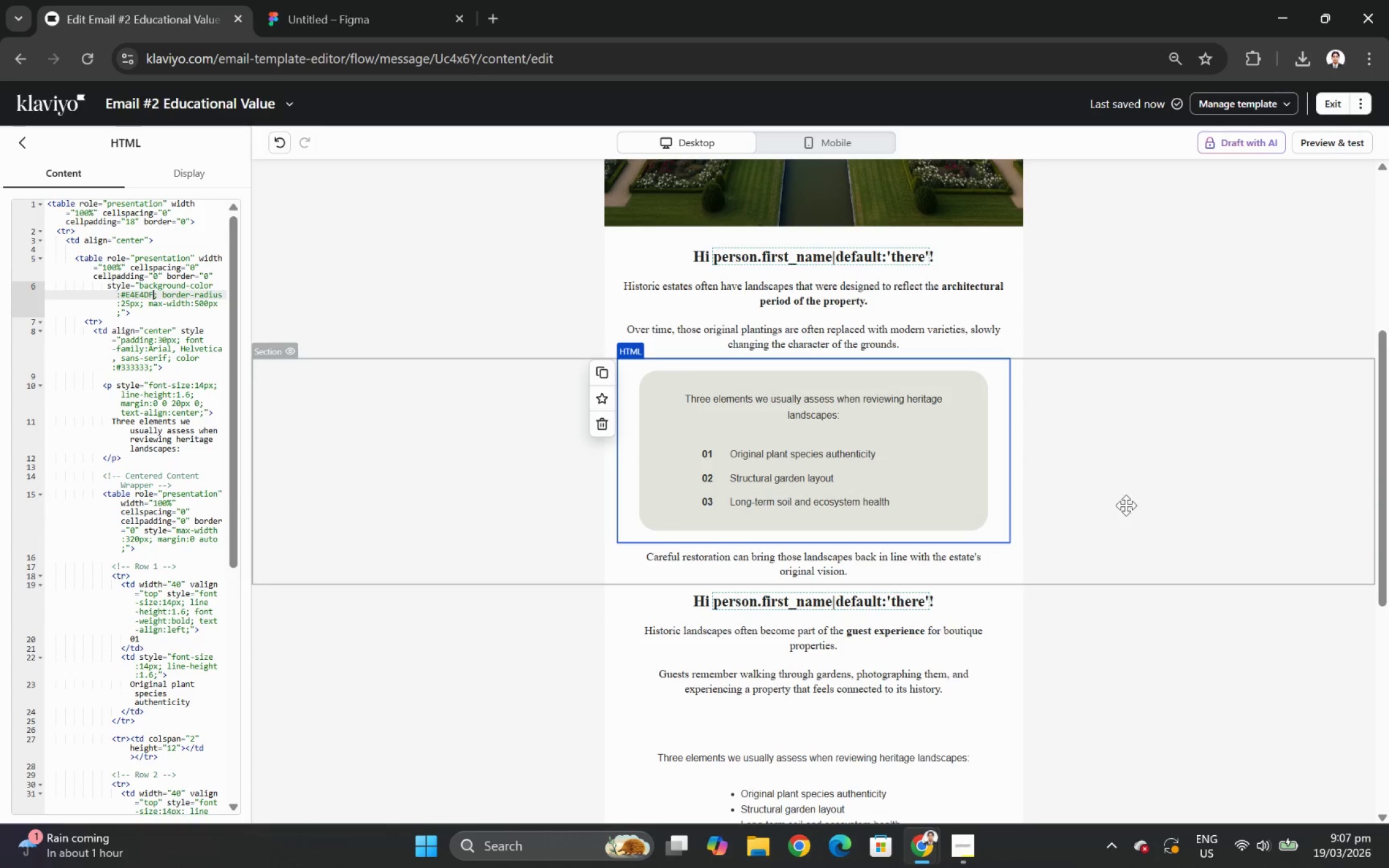 
left_click([1125, 501])
 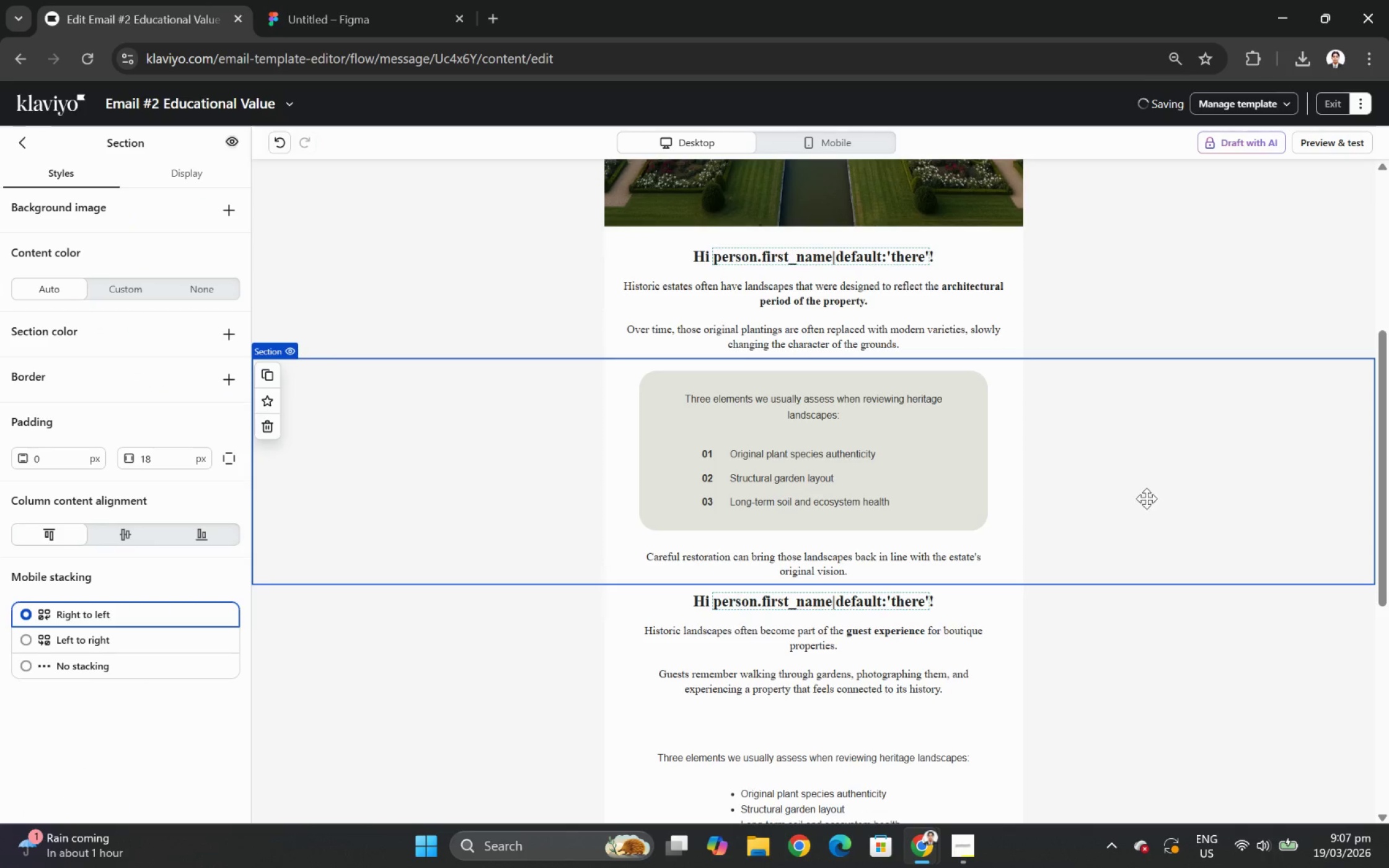 
scroll: coordinate [1145, 497], scroll_direction: up, amount: 3.0
 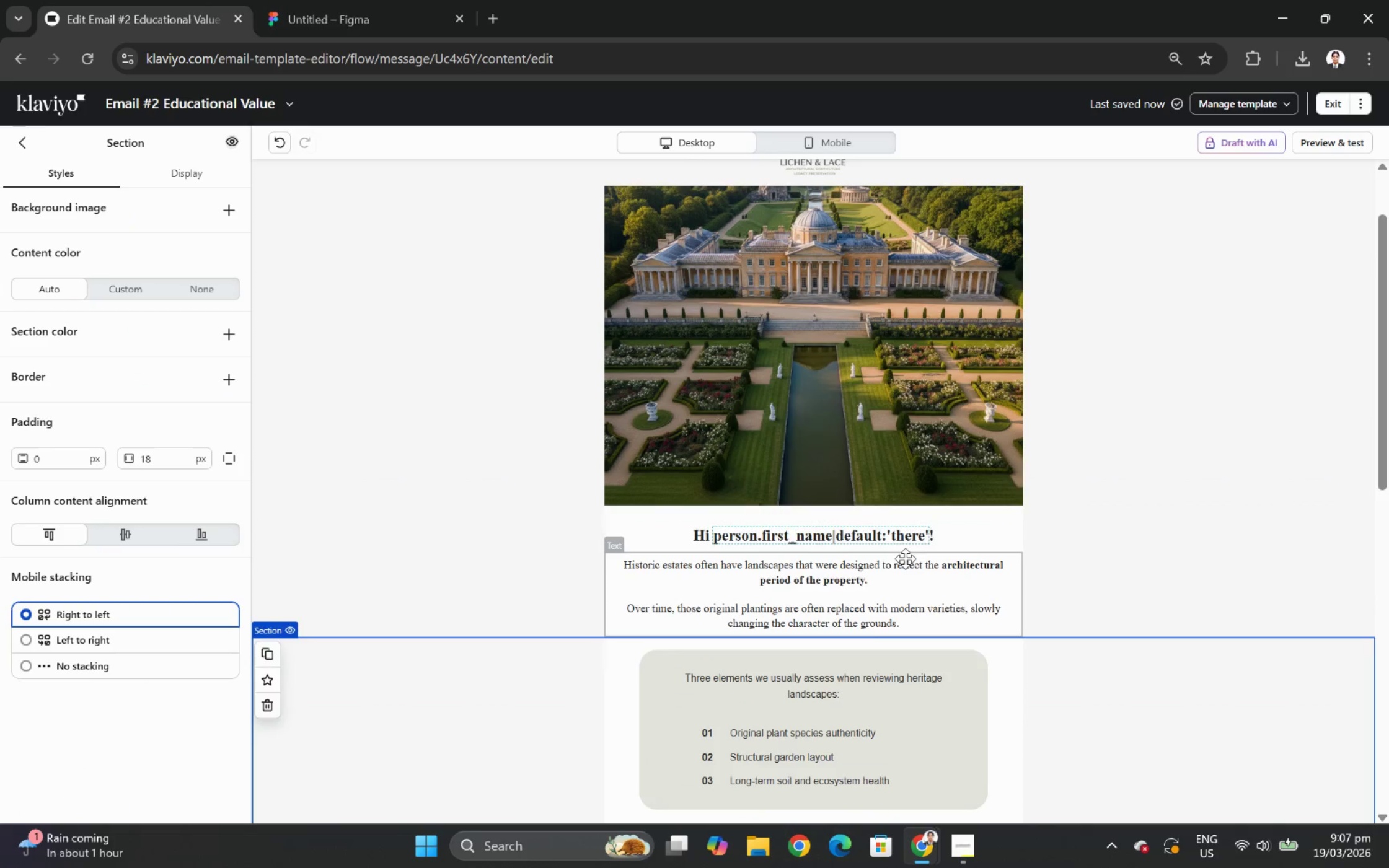 
left_click([905, 558])
 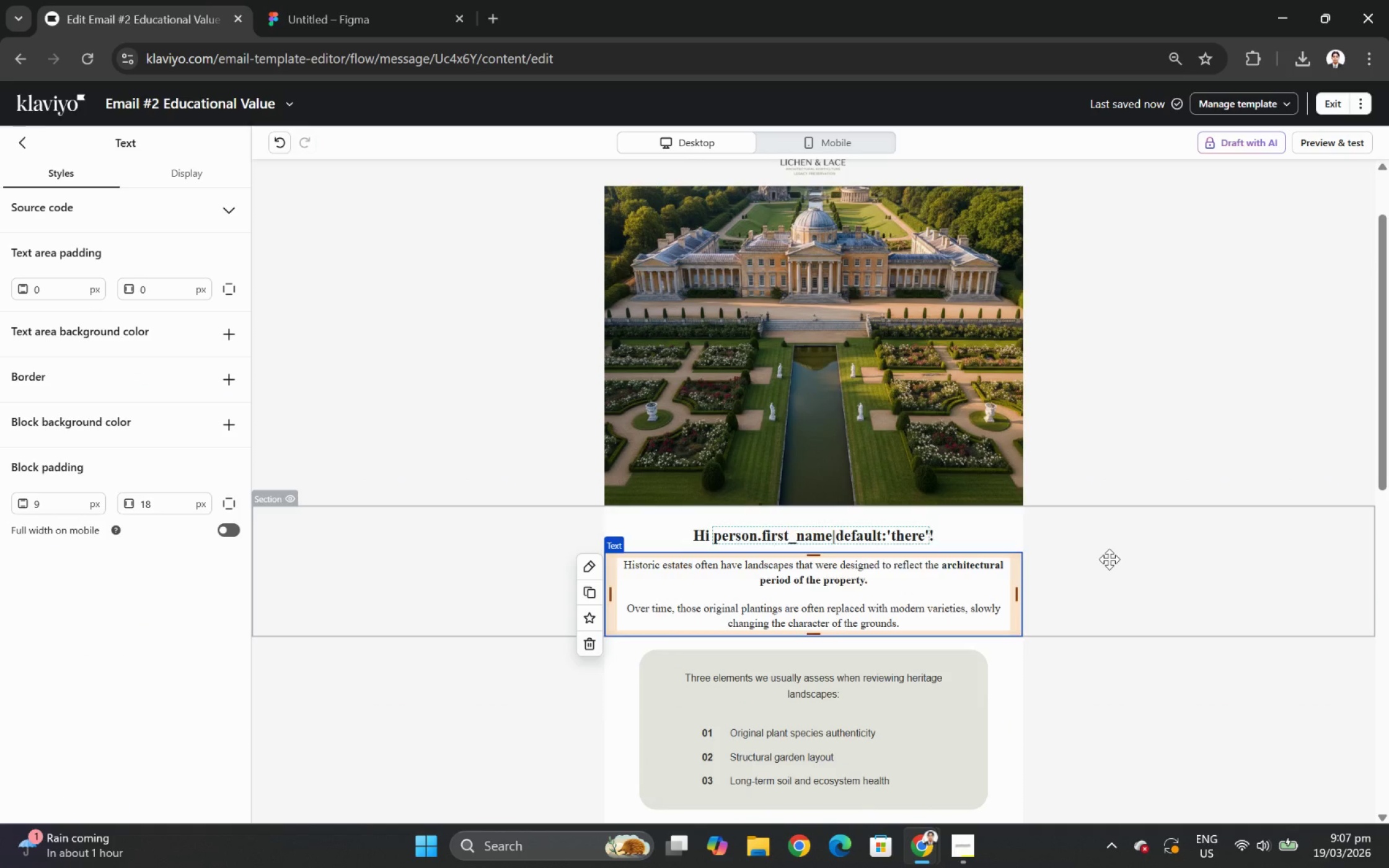 
scroll: coordinate [1109, 555], scroll_direction: down, amount: 3.0
 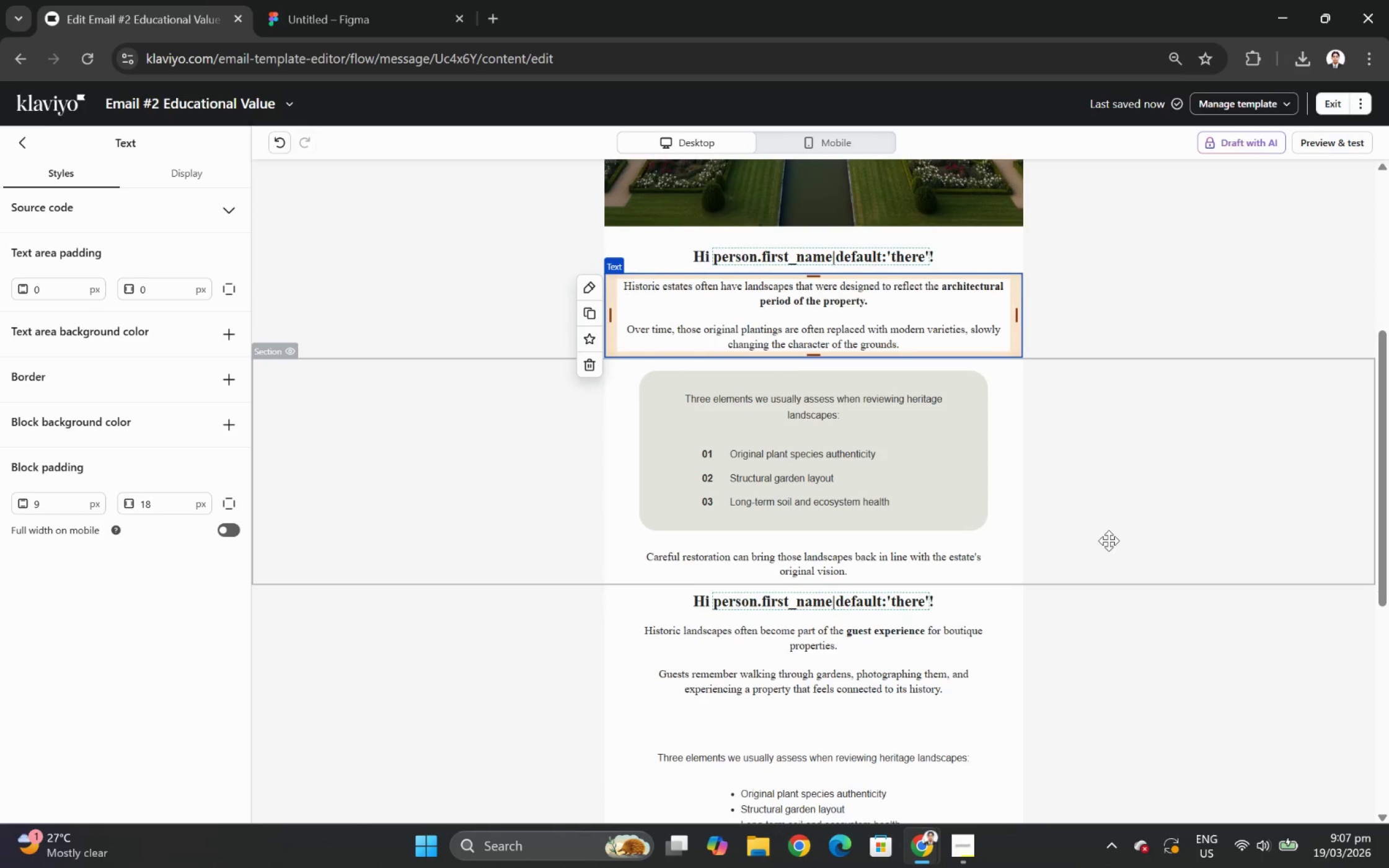 
scroll: coordinate [1108, 540], scroll_direction: up, amount: 1.0
 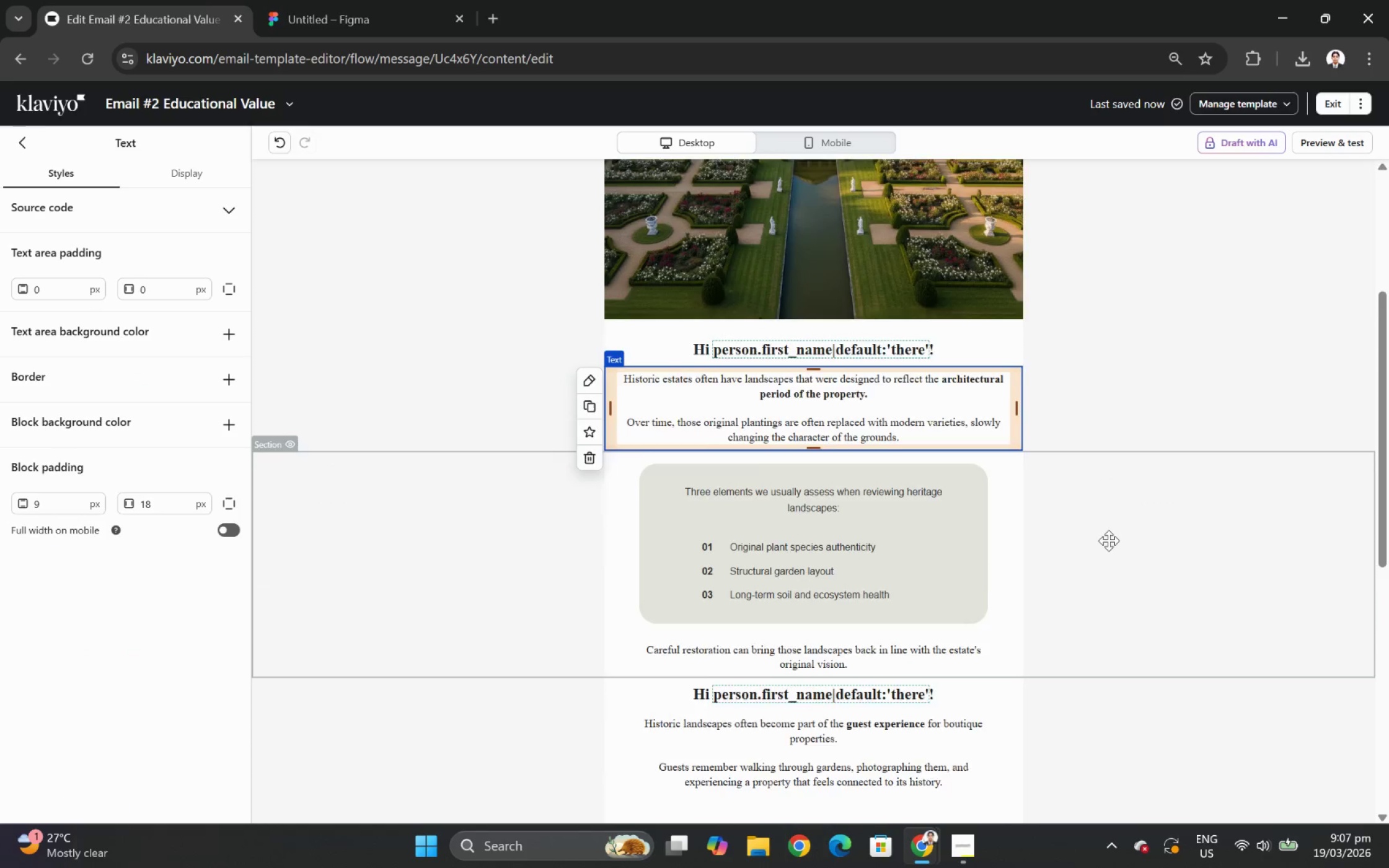 
scroll: coordinate [1077, 627], scroll_direction: down, amount: 3.0
 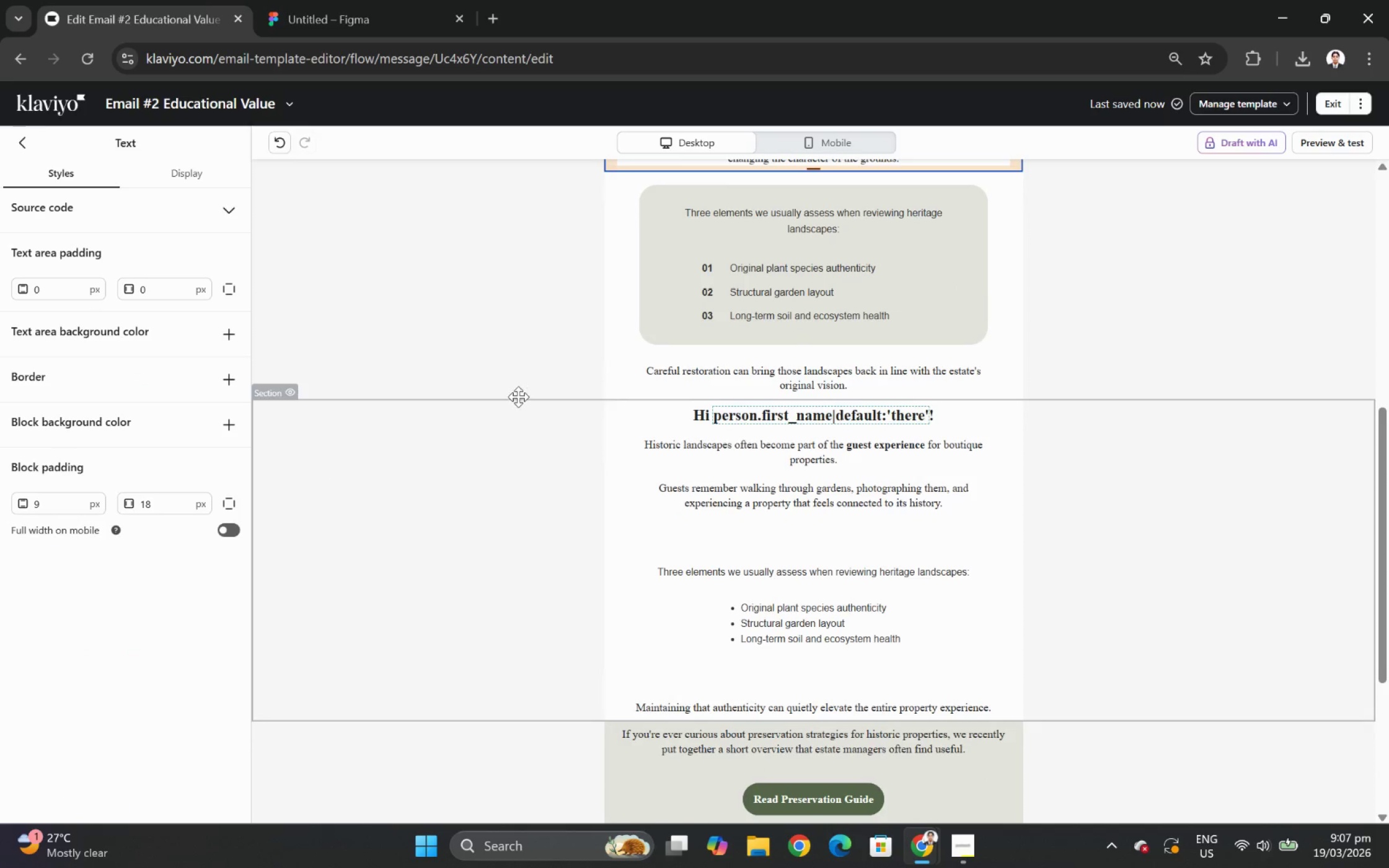 
left_click([531, 378])
 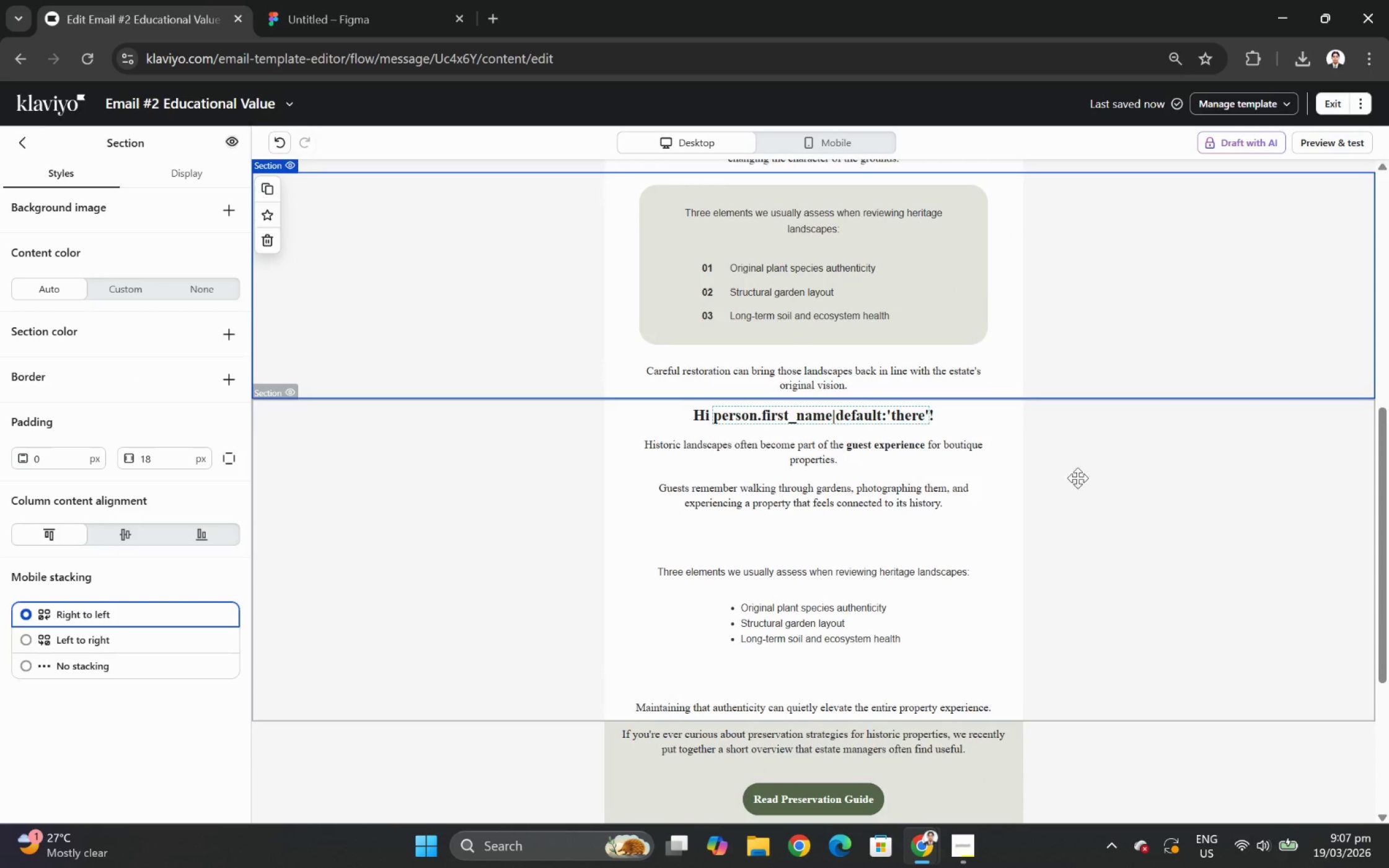 
left_click([1072, 477])
 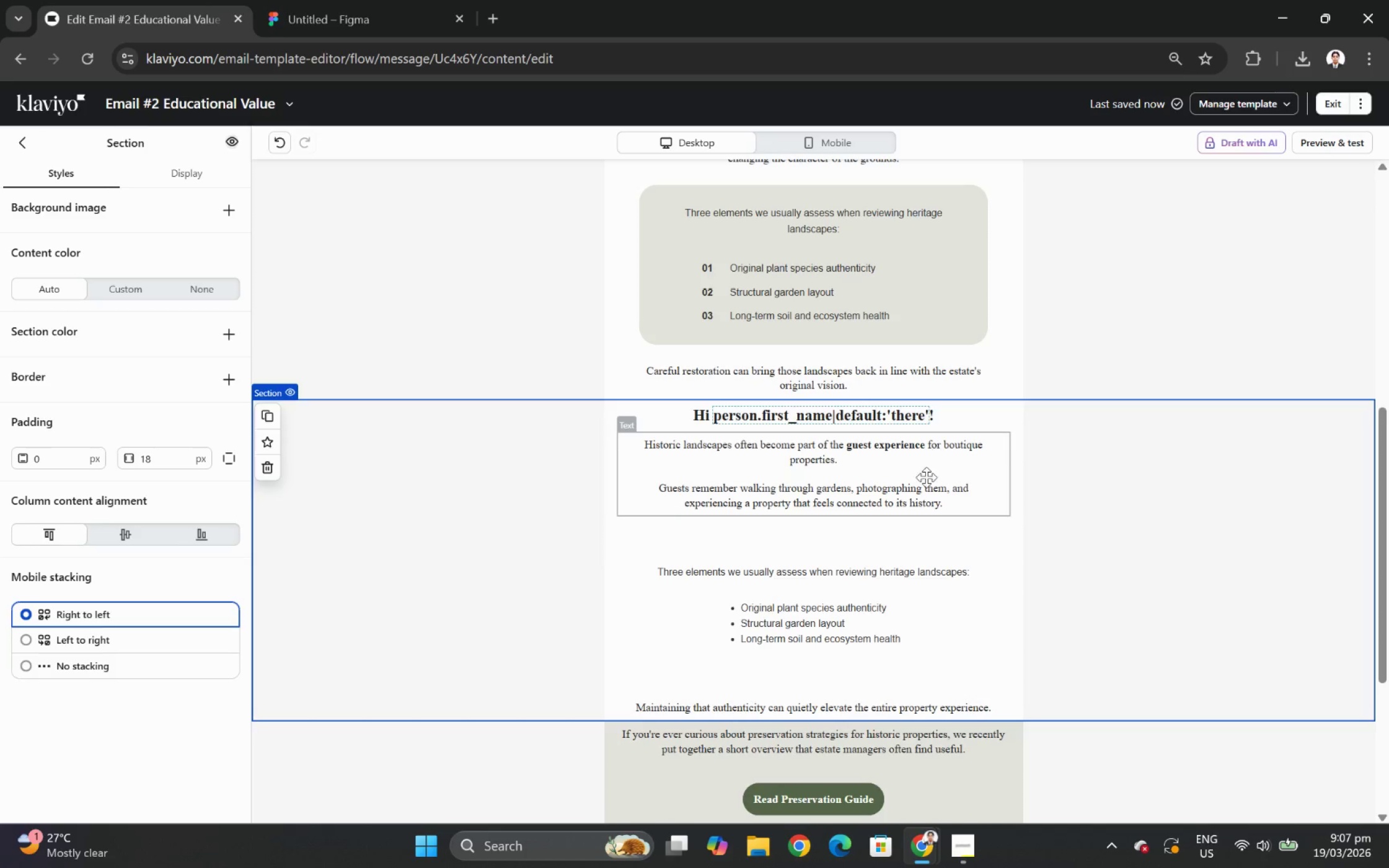 
scroll: coordinate [930, 493], scroll_direction: up, amount: 1.0
 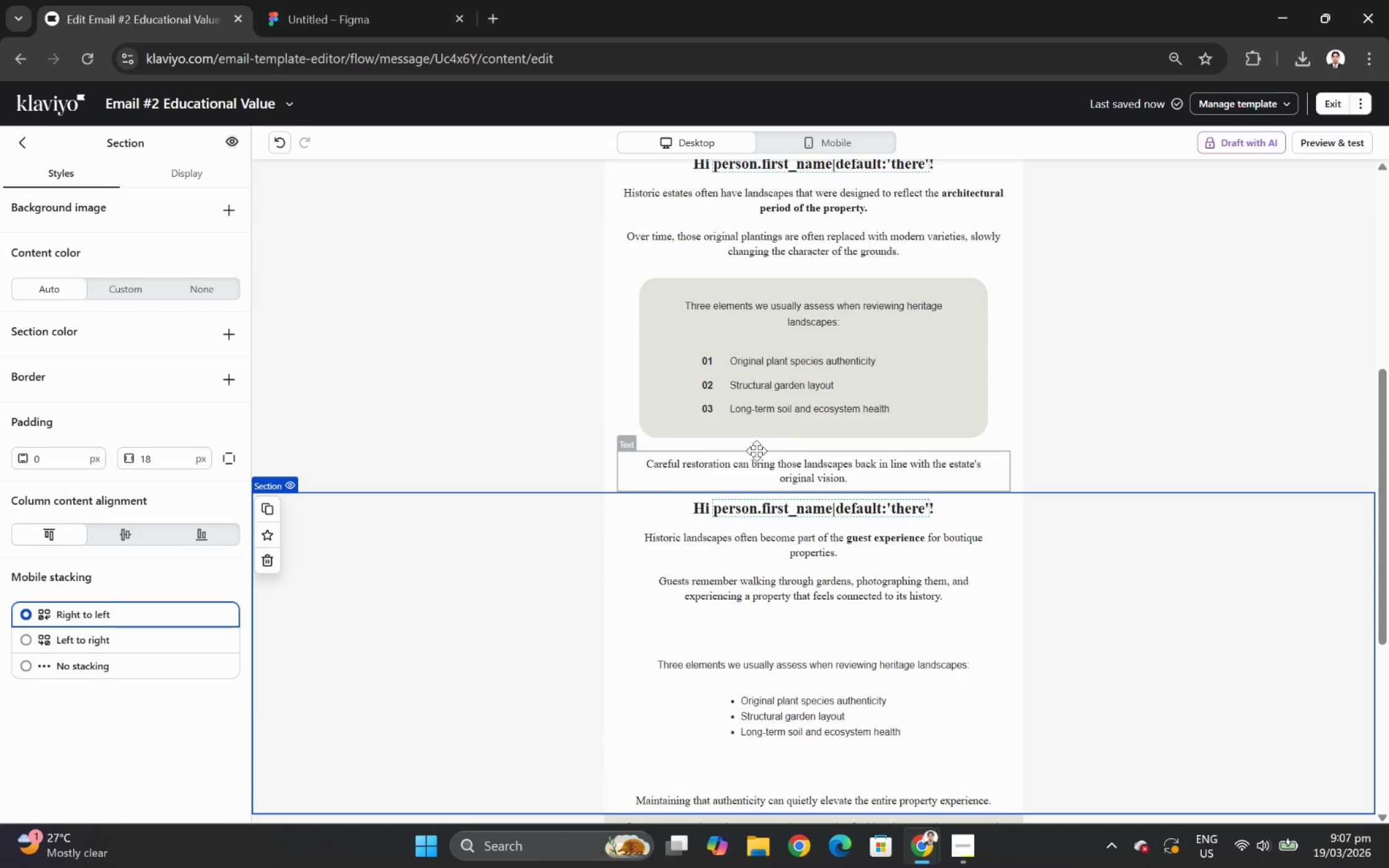 
left_click([849, 359])
 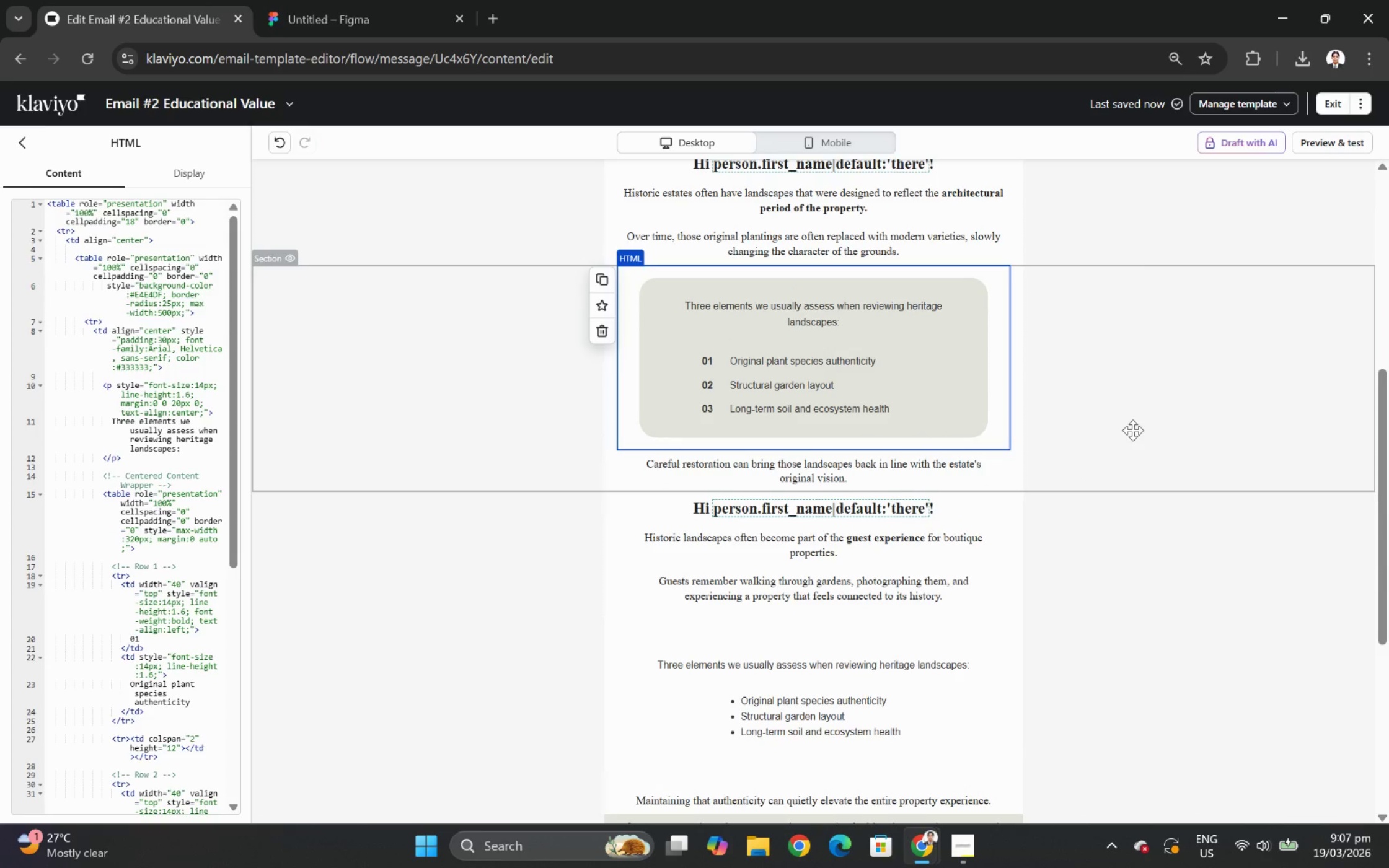 
scroll: coordinate [1132, 430], scroll_direction: down, amount: 1.0
 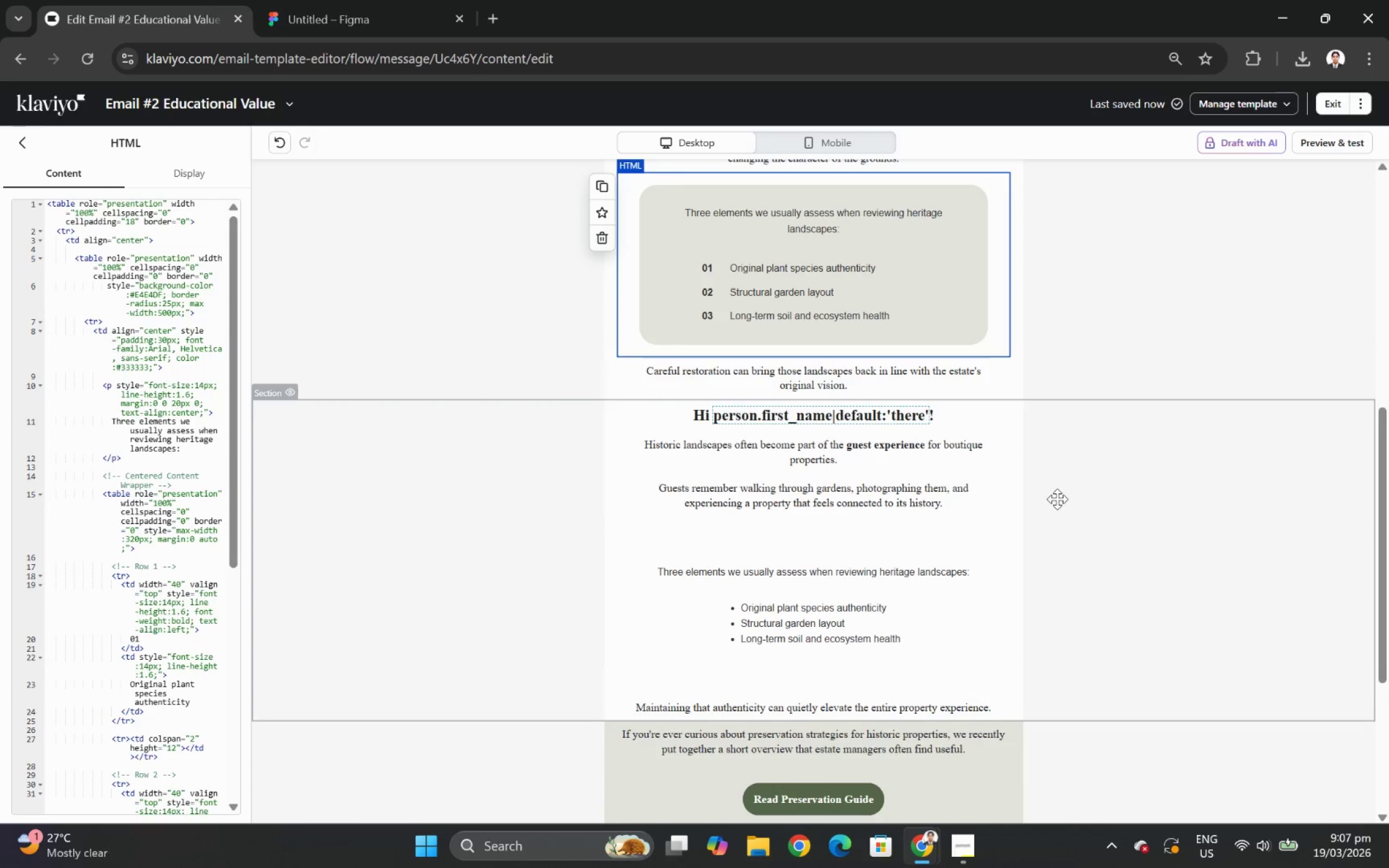 
scroll: coordinate [884, 407], scroll_direction: up, amount: 8.0
 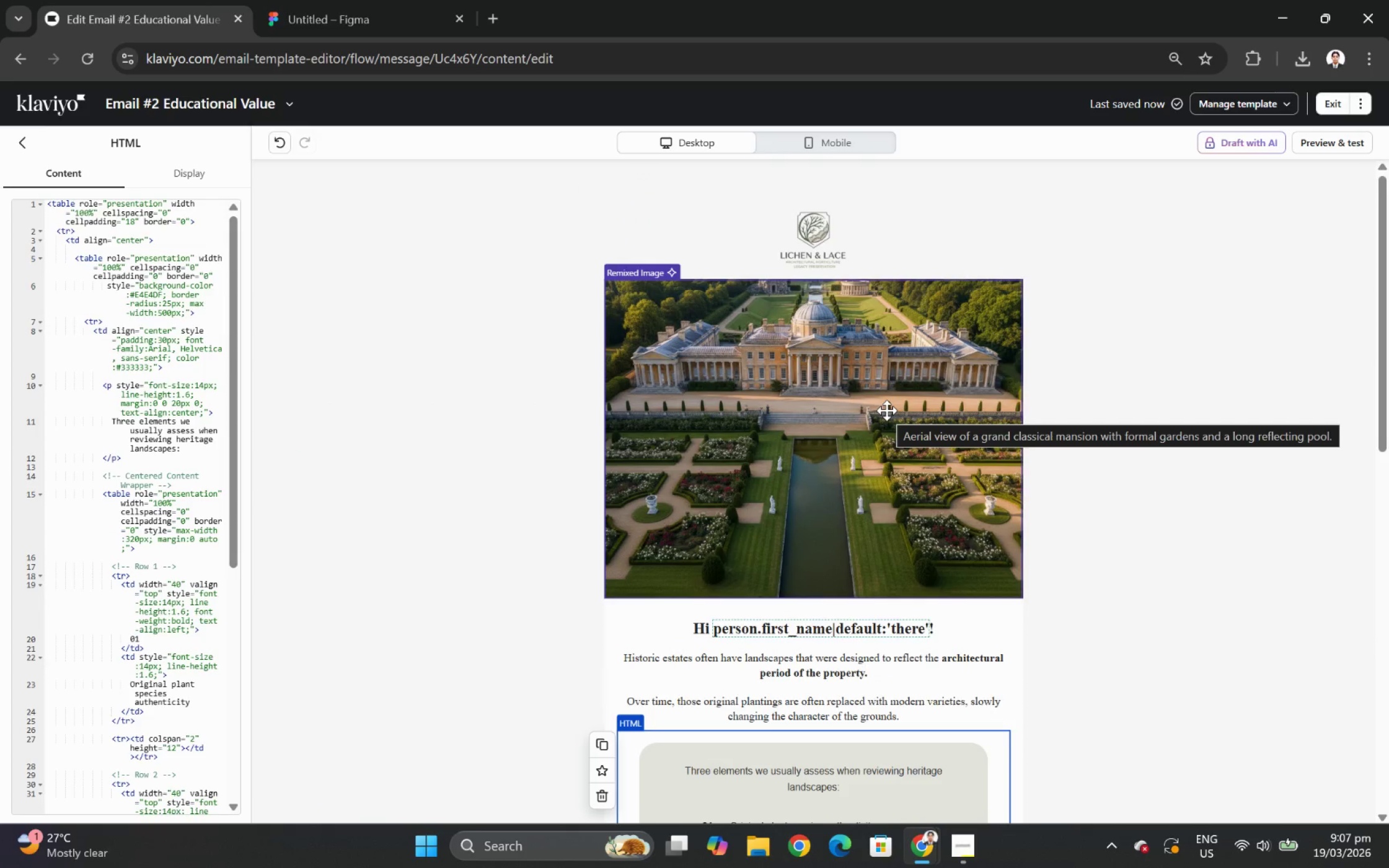 
scroll: coordinate [886, 410], scroll_direction: down, amount: 3.0
 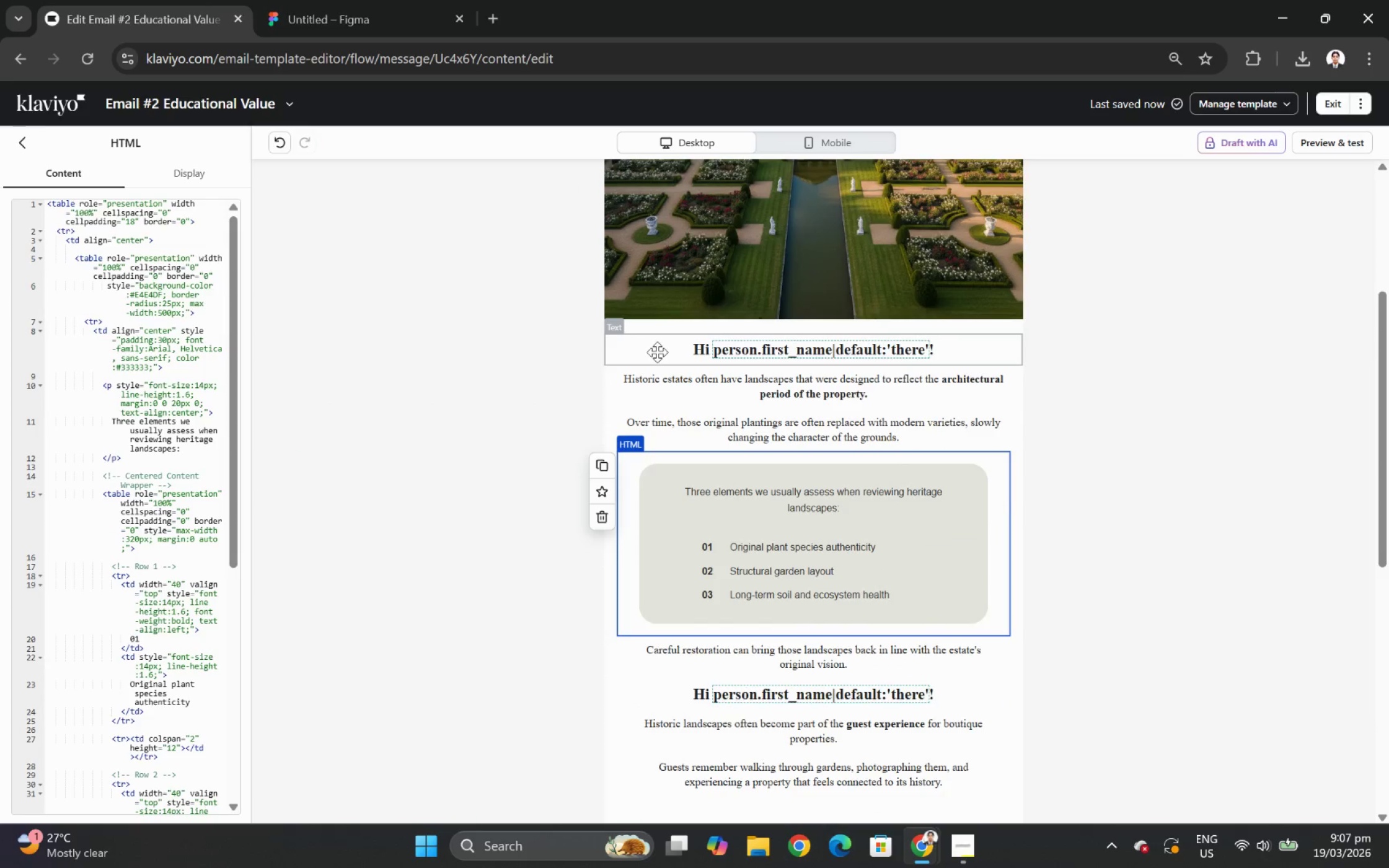 
left_click([658, 353])
 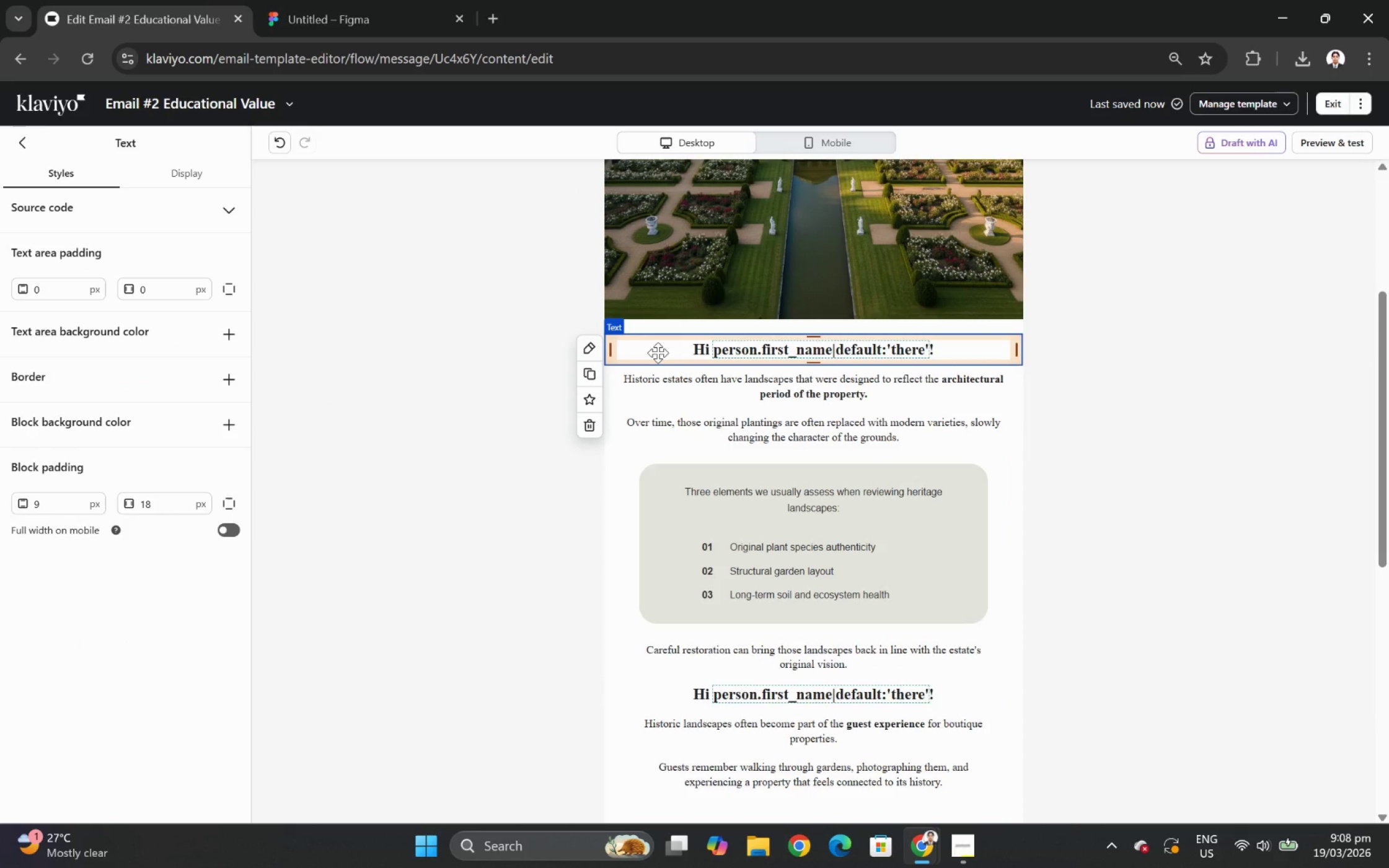 
double_click([658, 353])
 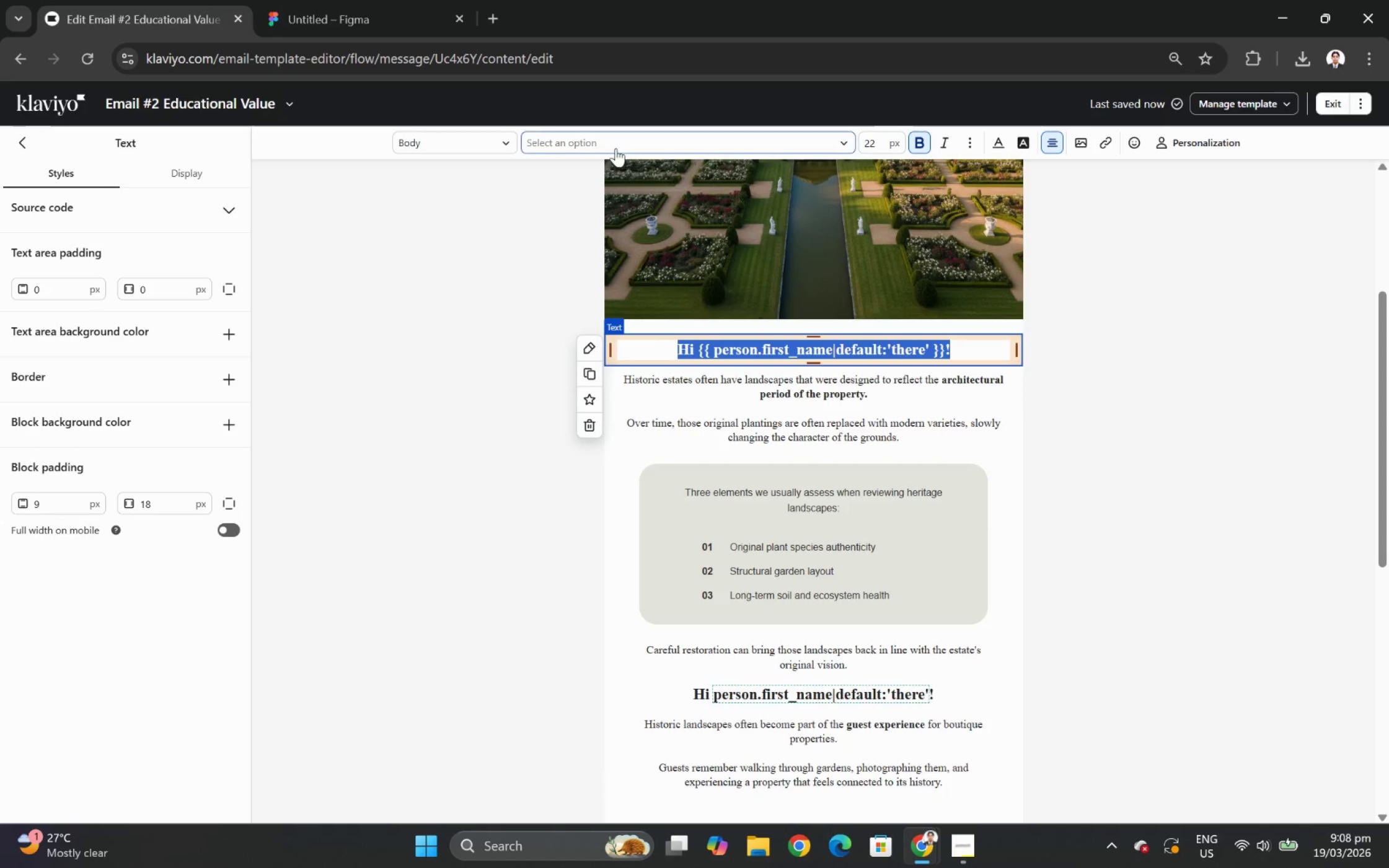 
left_click([615, 142])
 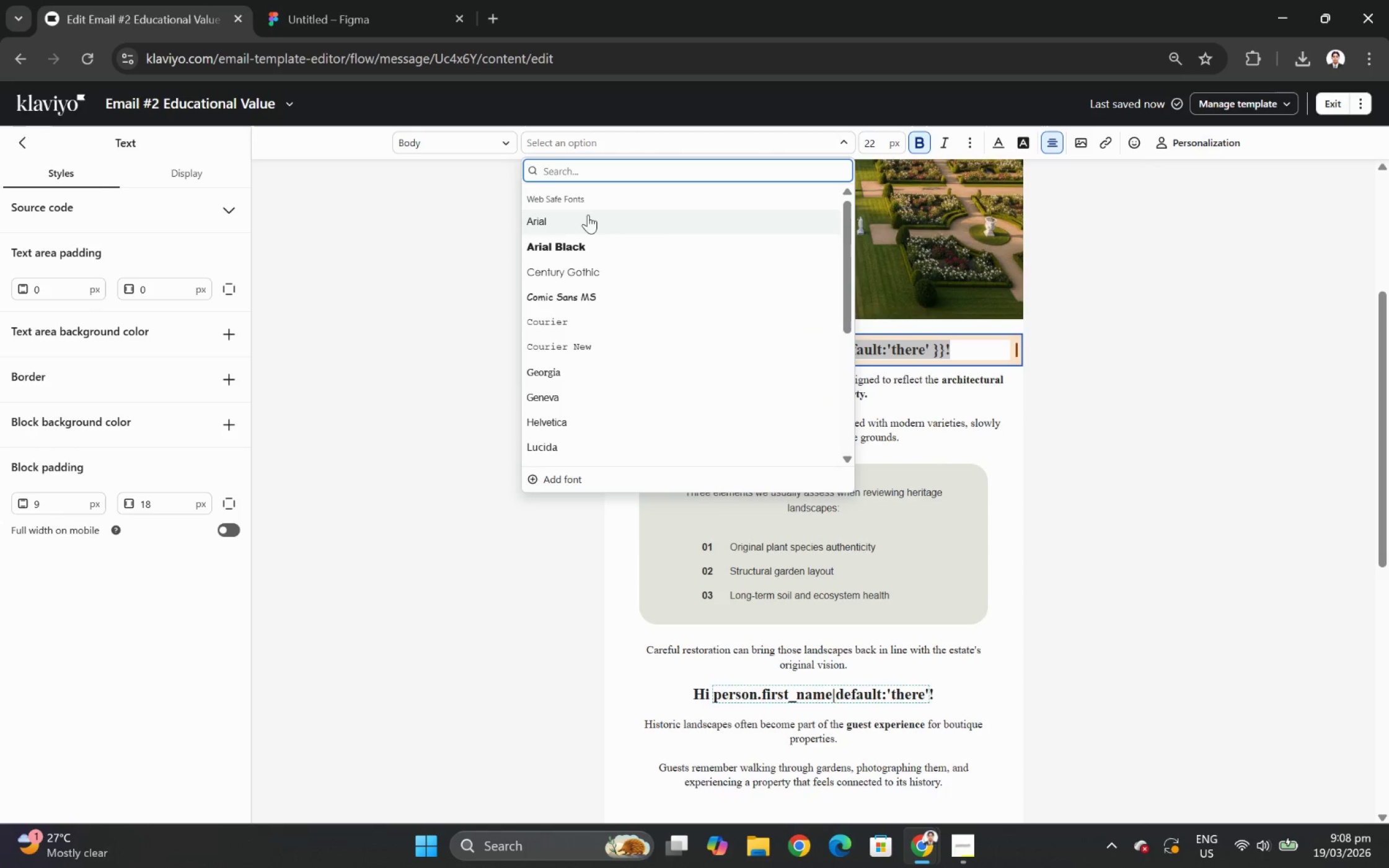 
left_click([589, 226])
 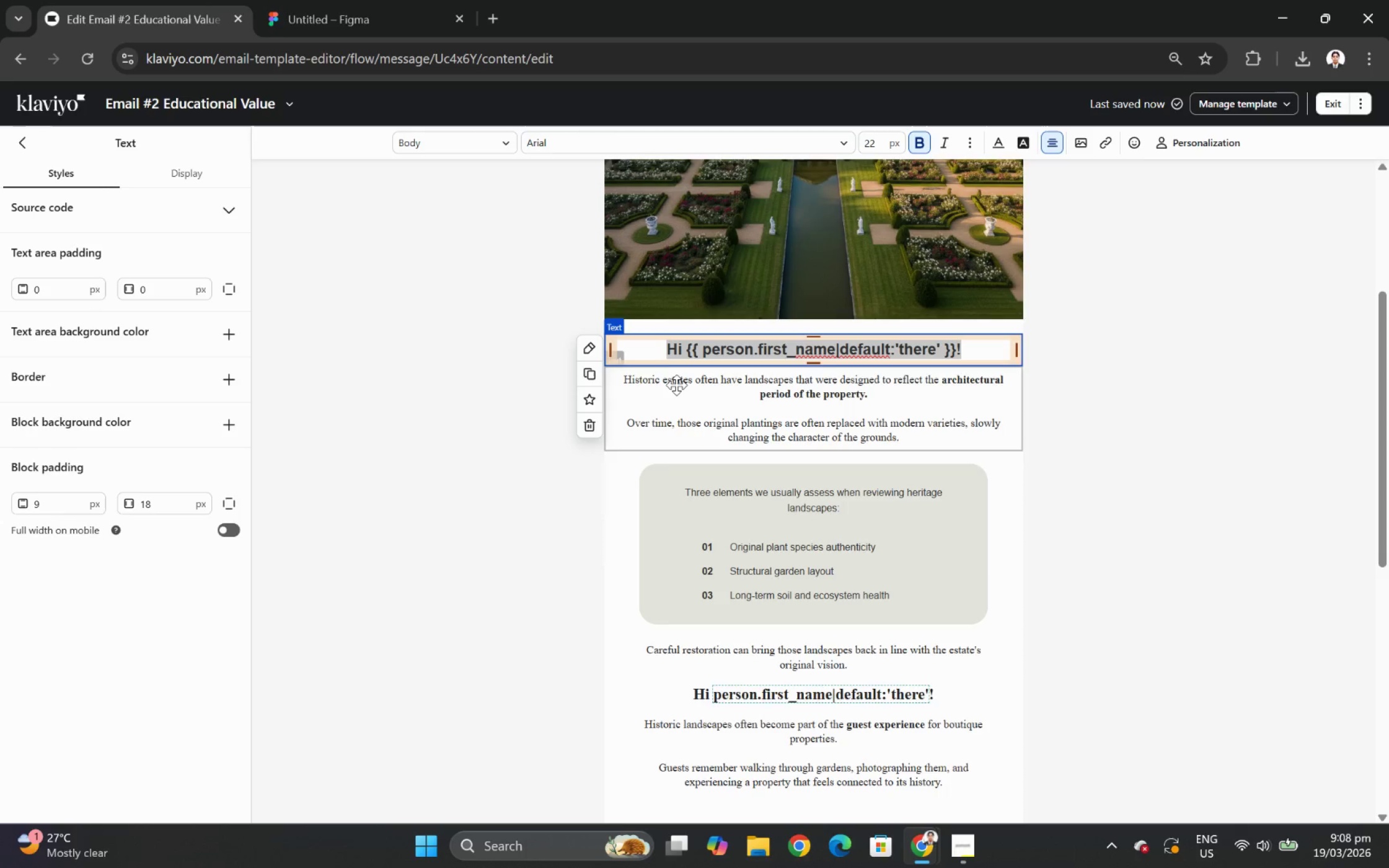 
double_click([676, 385])
 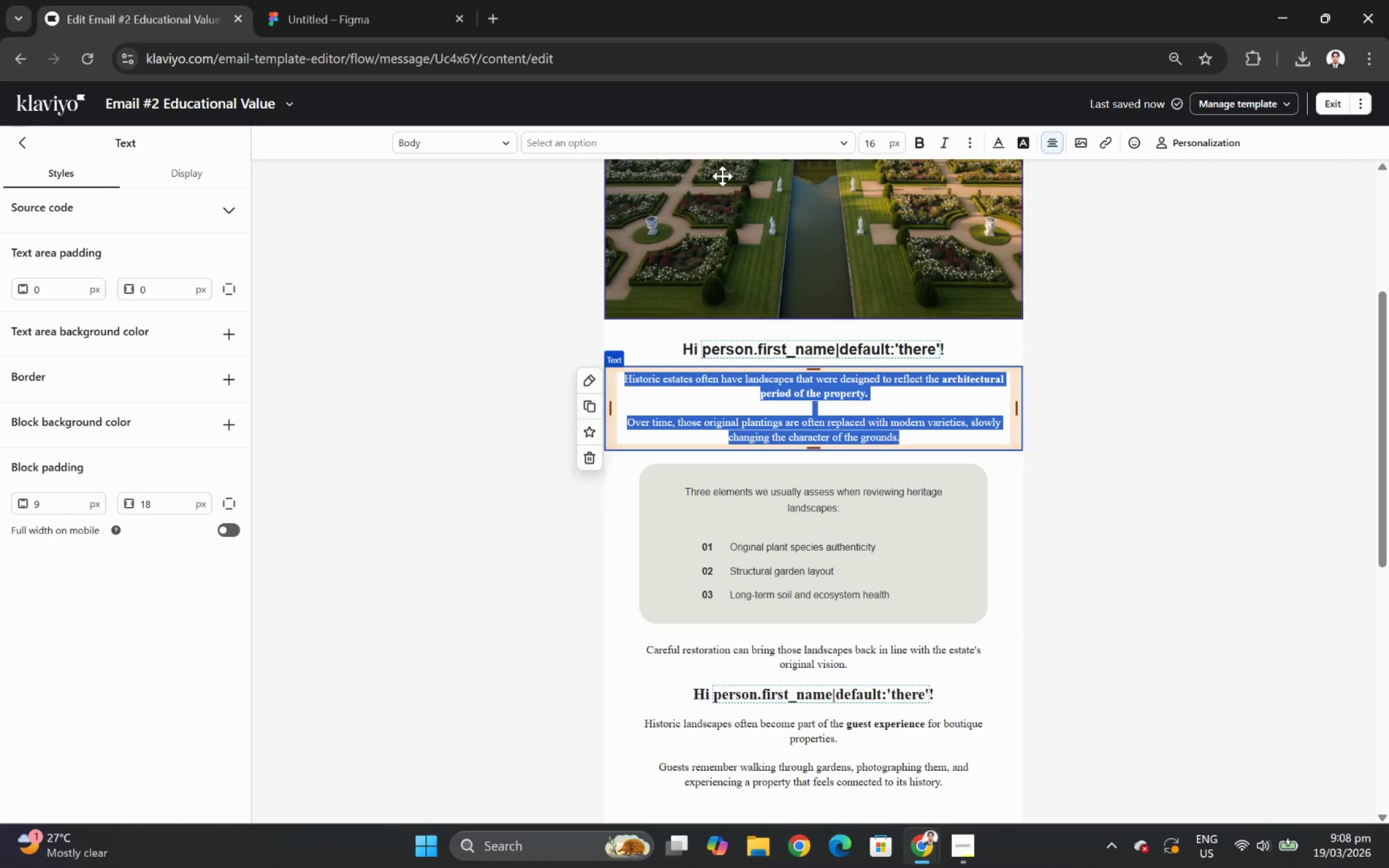 
left_click([713, 136])
 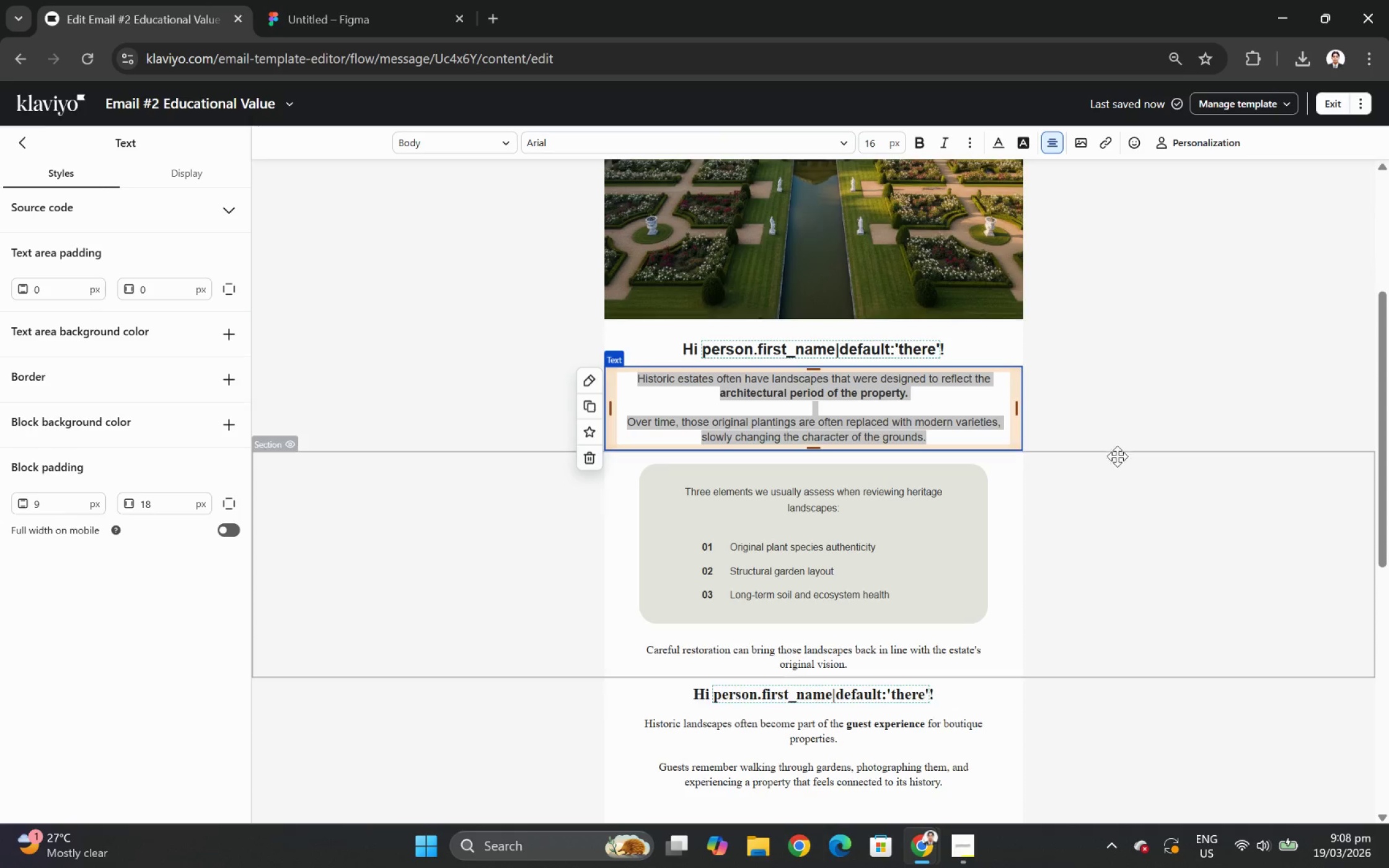 
left_click([1106, 524])
 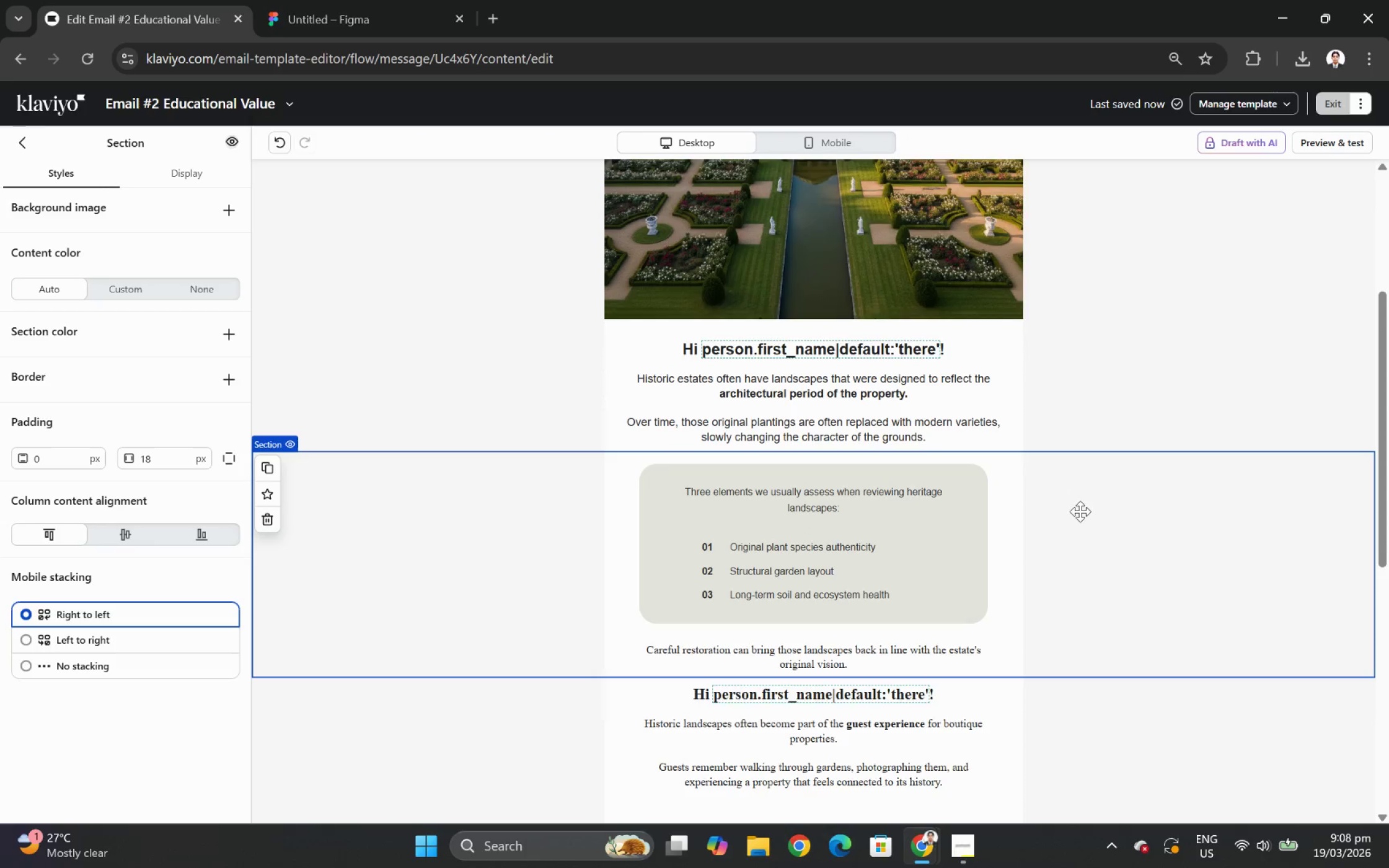 
scroll: coordinate [1077, 509], scroll_direction: down, amount: 2.0
 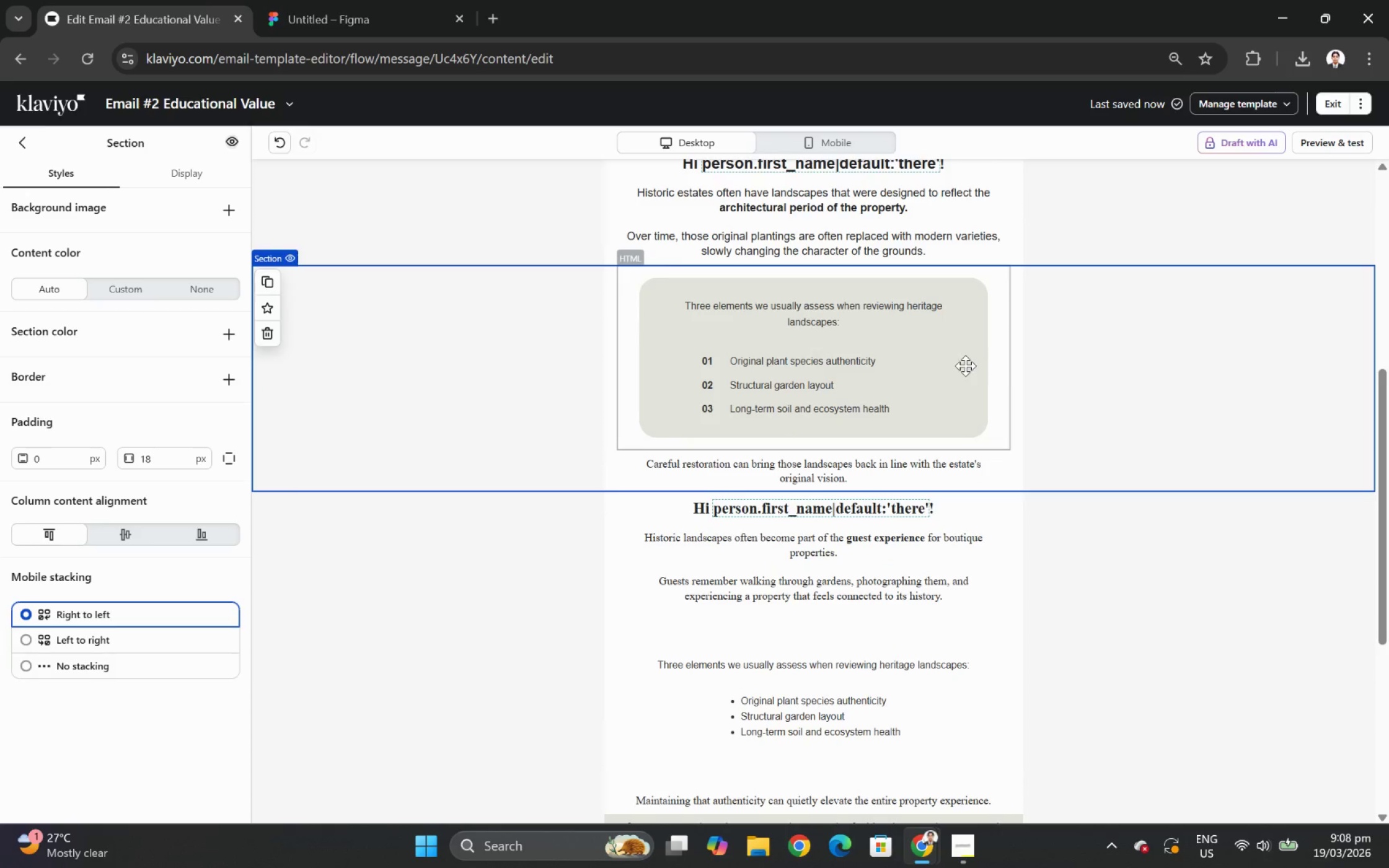 
left_click([964, 366])
 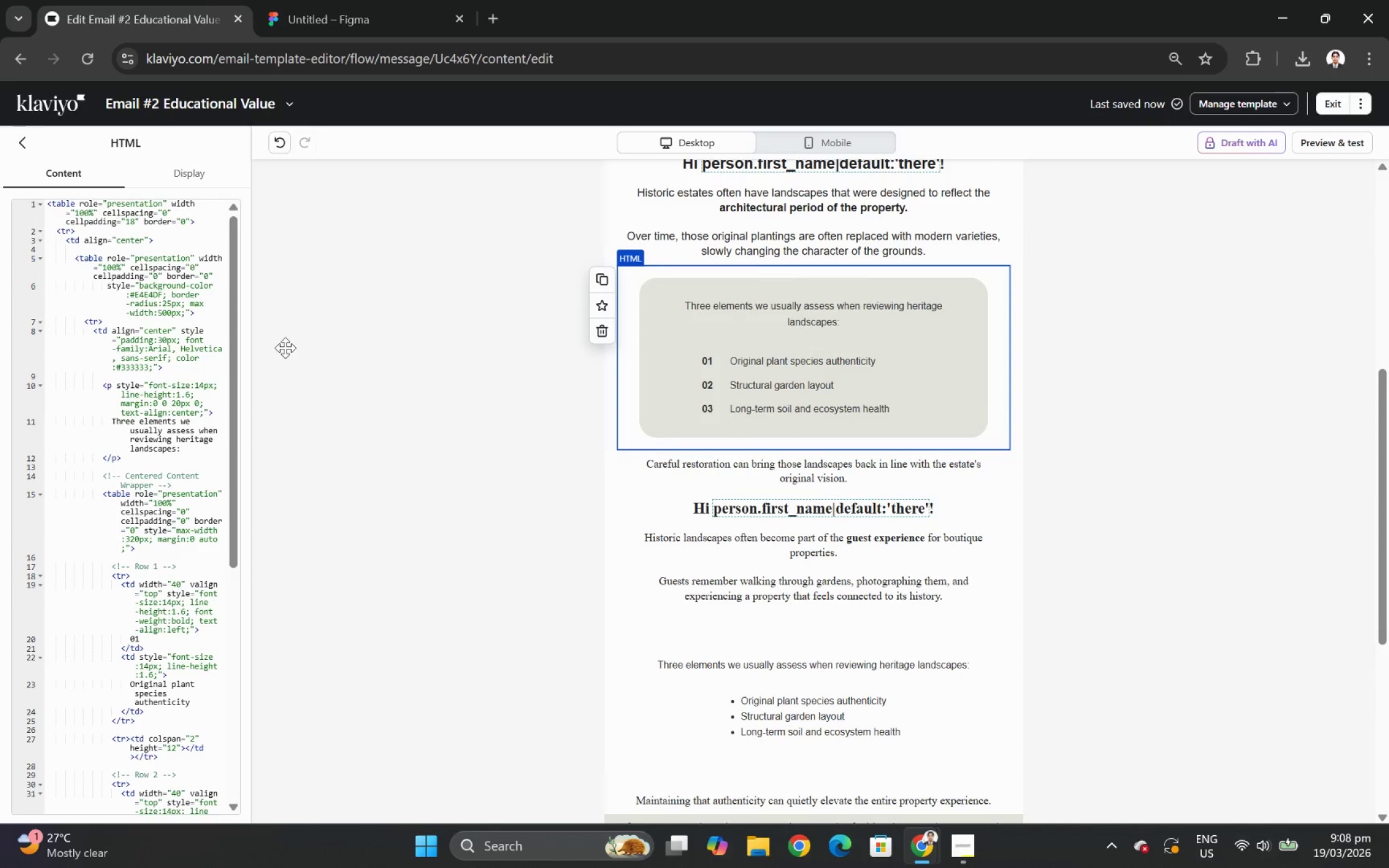 
scroll: coordinate [964, 320], scroll_direction: up, amount: 1.0
 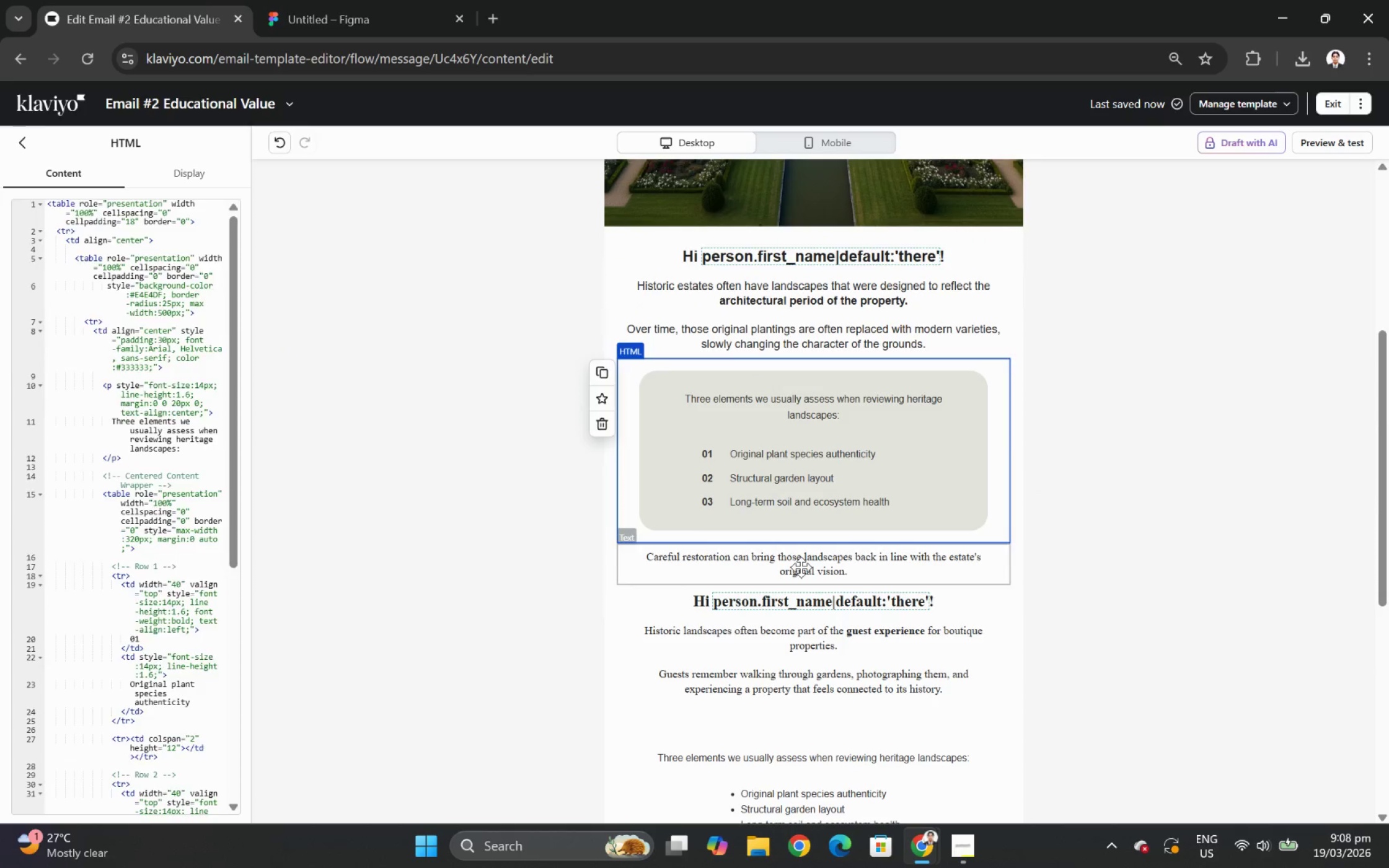 
scroll: coordinate [1043, 536], scroll_direction: down, amount: 2.0
 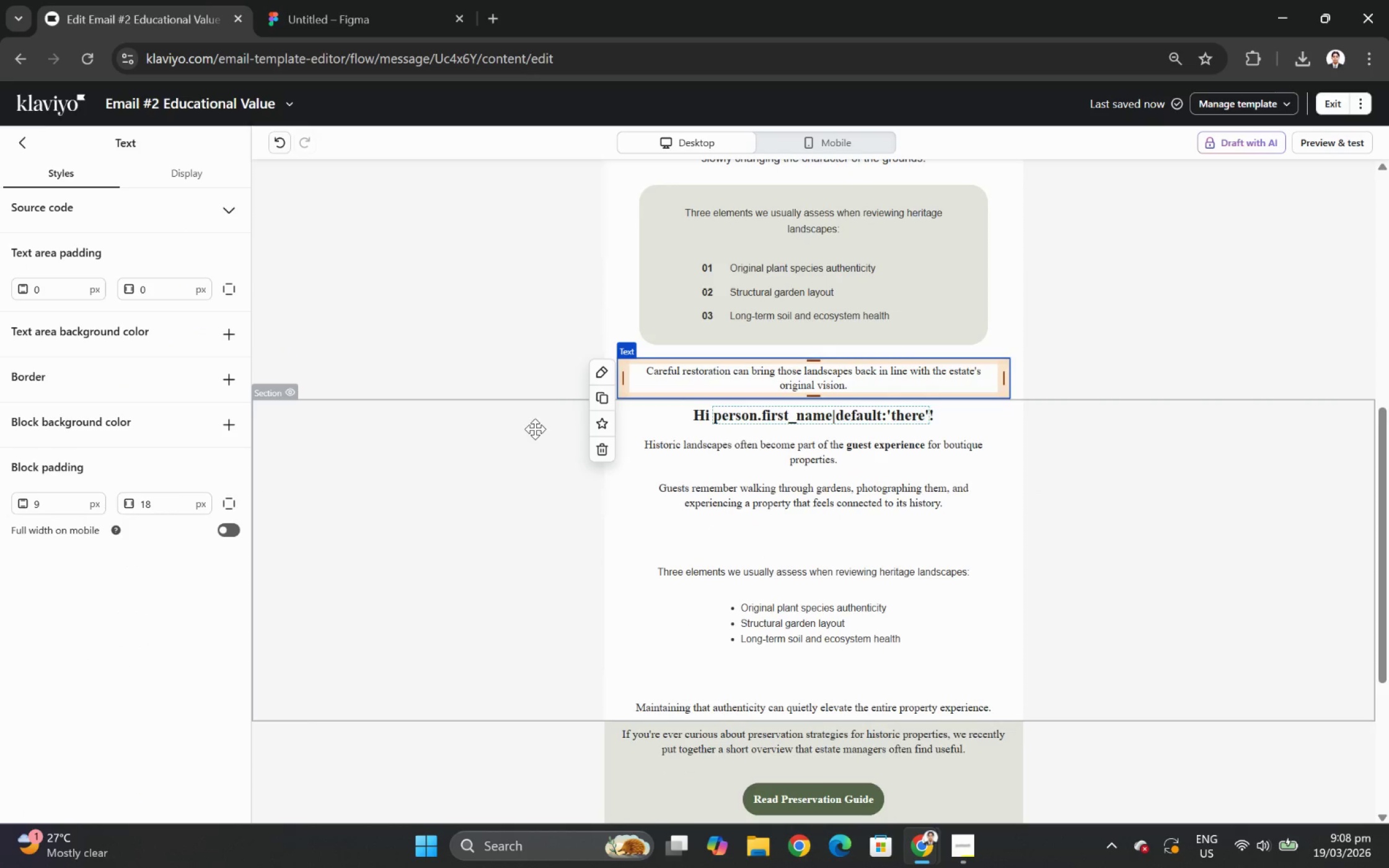 
left_click([441, 408])
 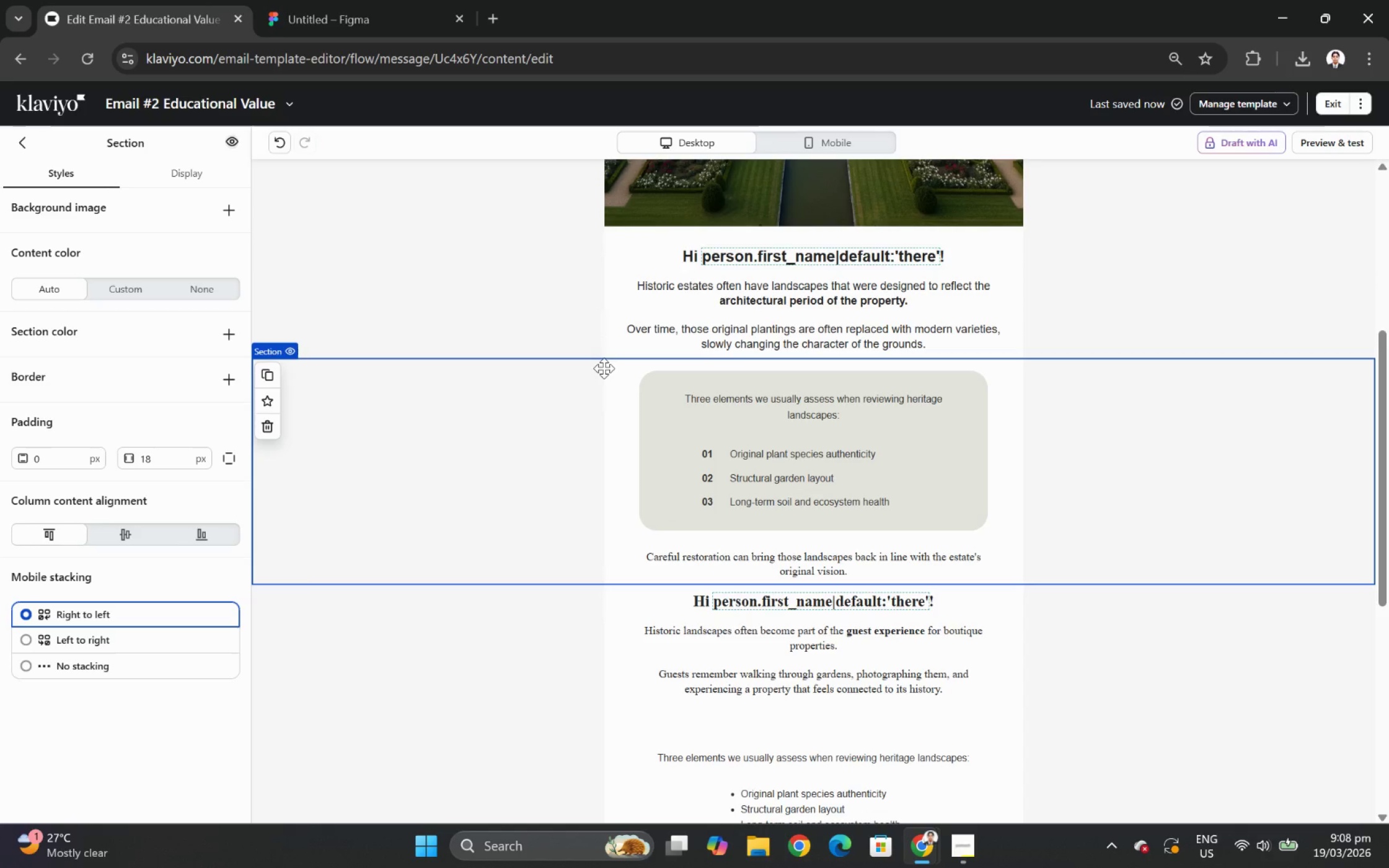 
scroll: coordinate [487, 418], scroll_direction: up, amount: 2.0
 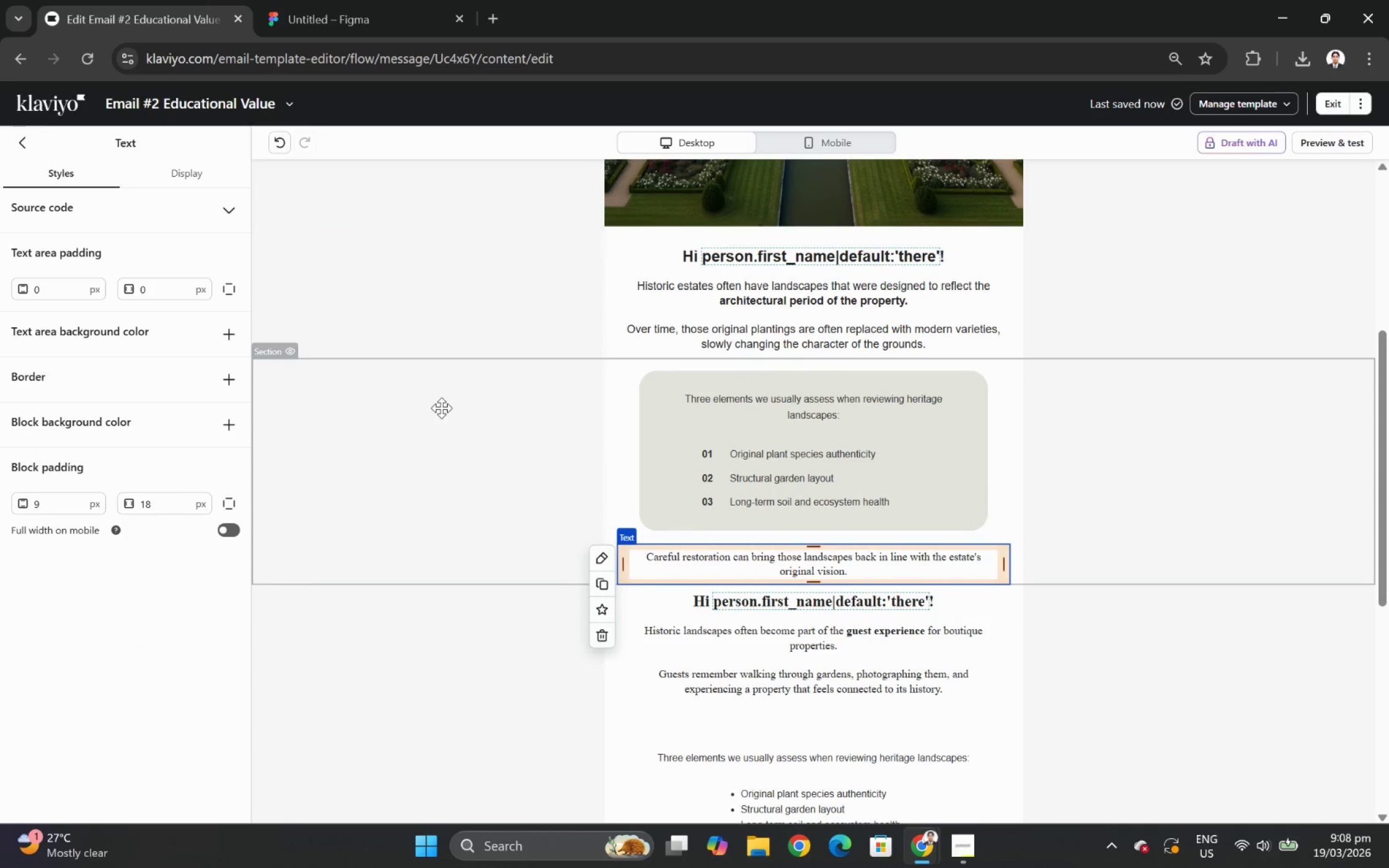 
wait(21.24)
 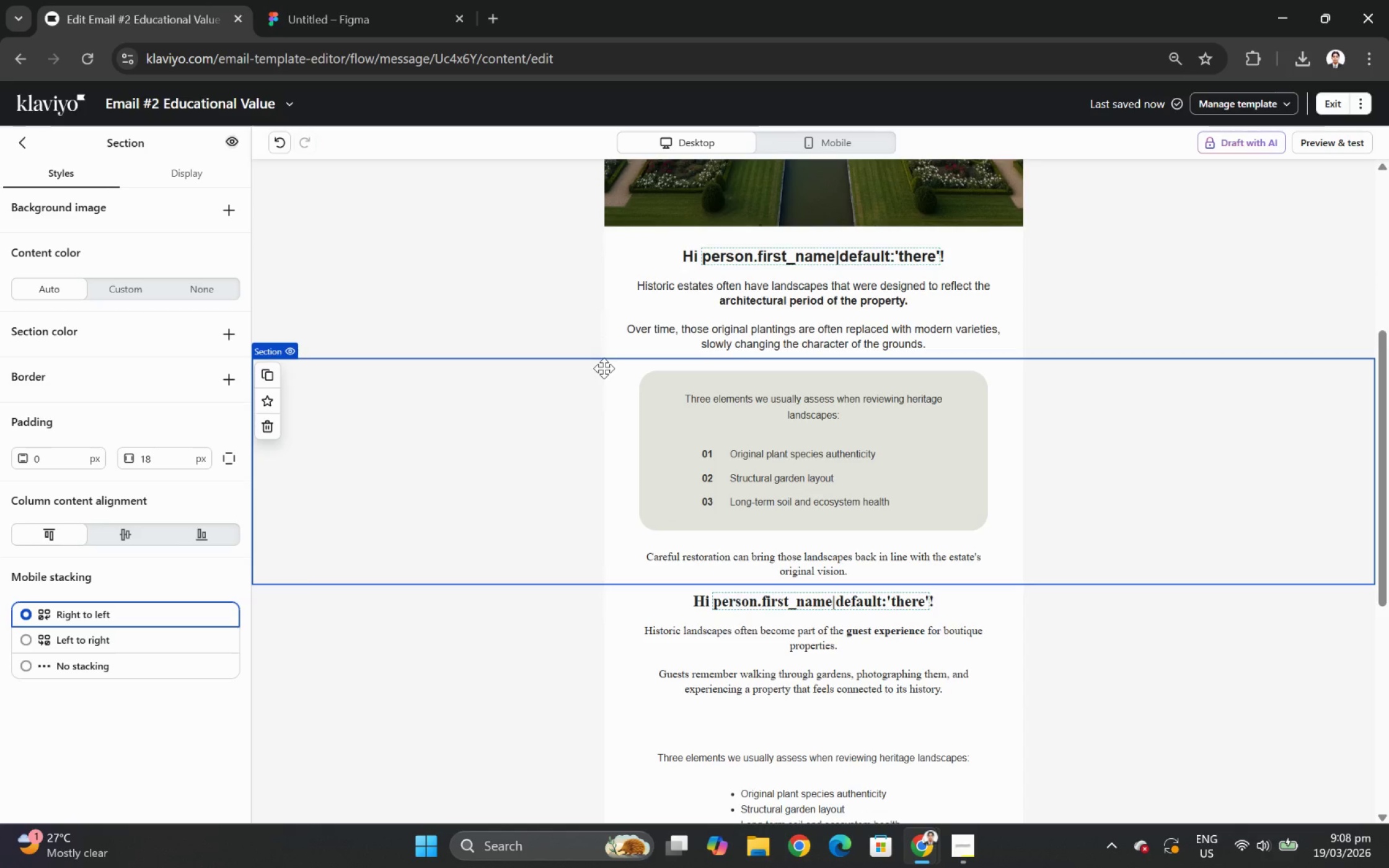 
scroll: coordinate [904, 490], scroll_direction: down, amount: 2.0
 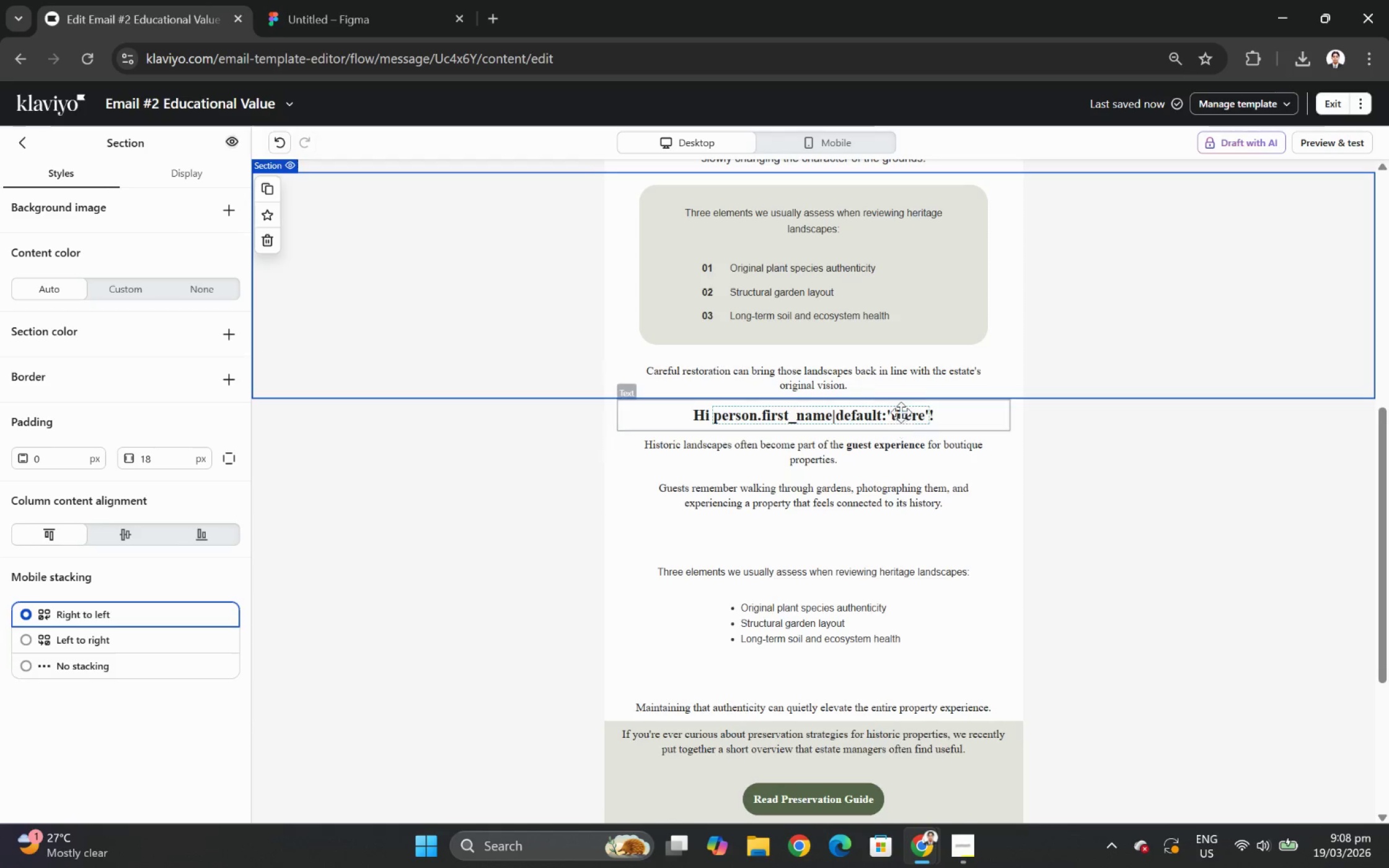 
scroll: coordinate [900, 406], scroll_direction: up, amount: 3.0
 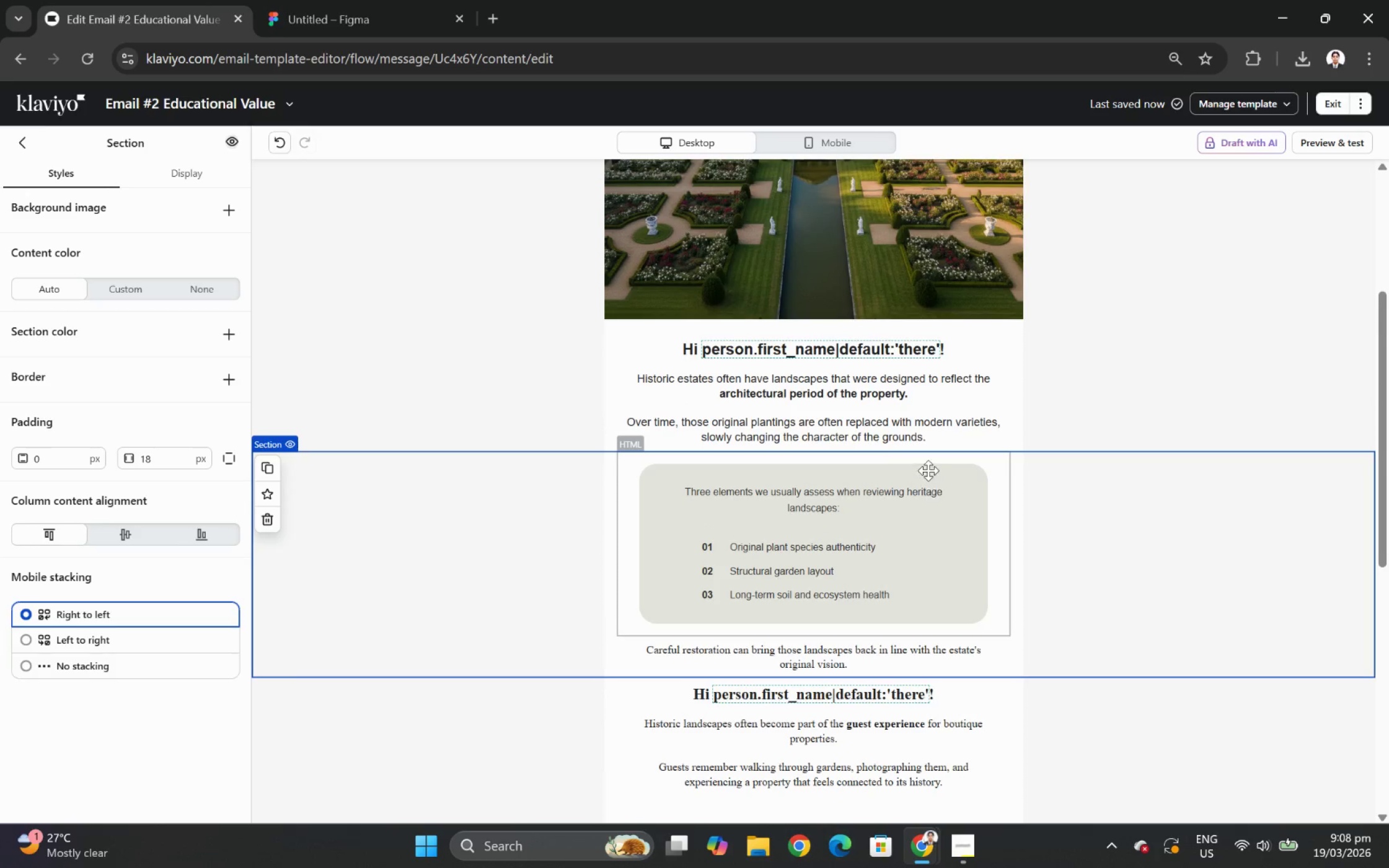 
wait(8.52)
 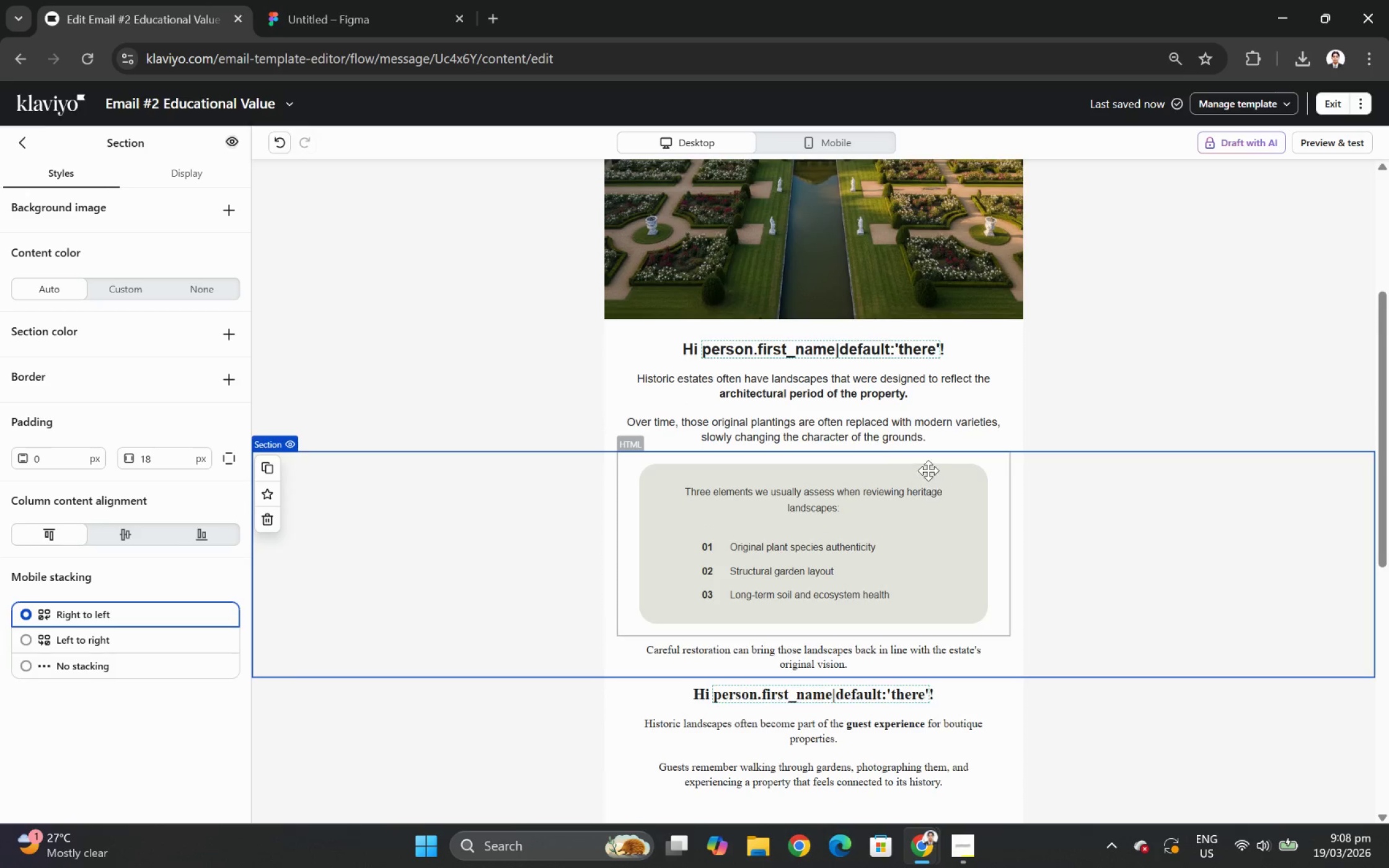 
left_click_drag(start_coordinate=[232, 405], to_coordinate=[216, 396])
 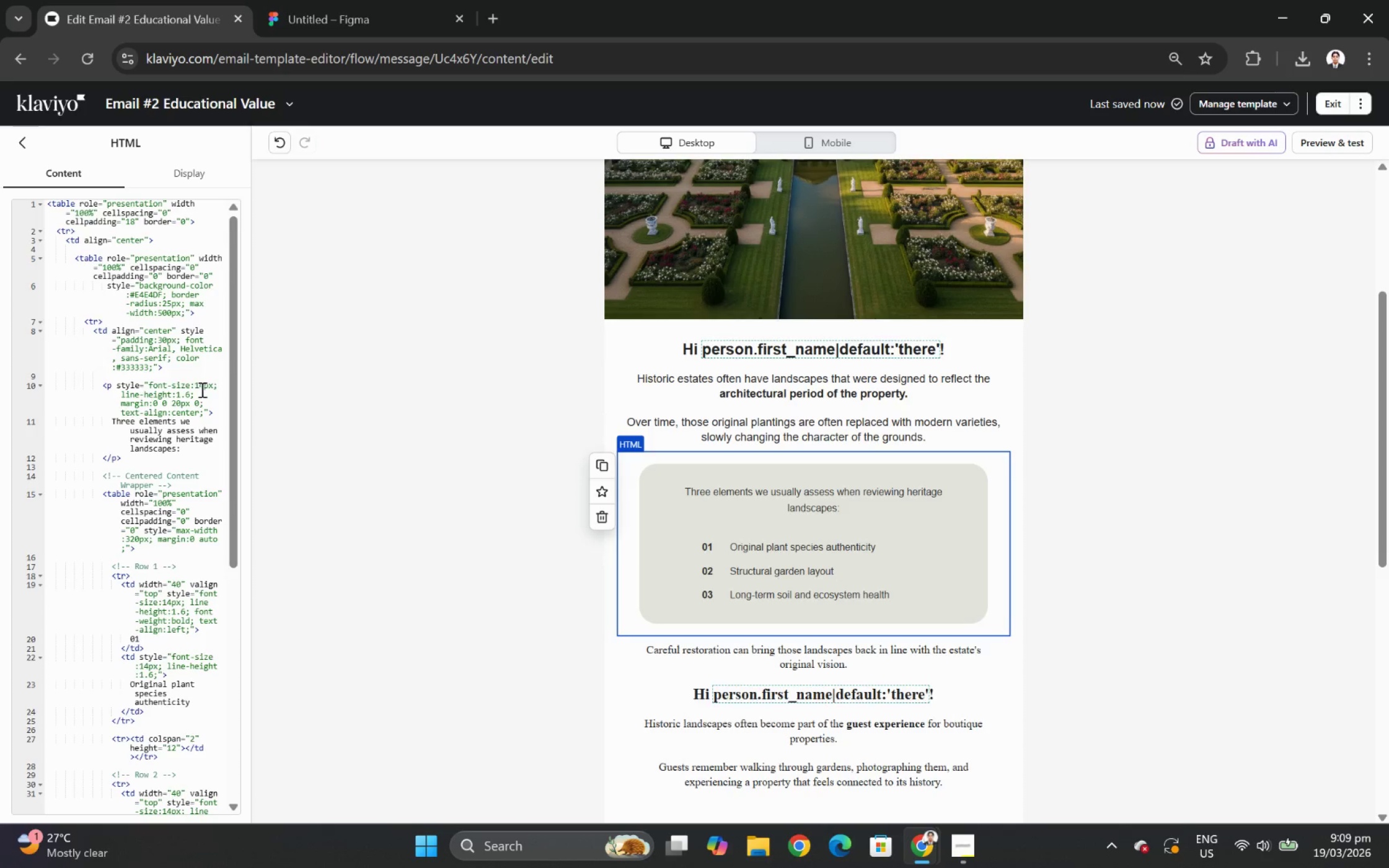 
wait(9.22)
 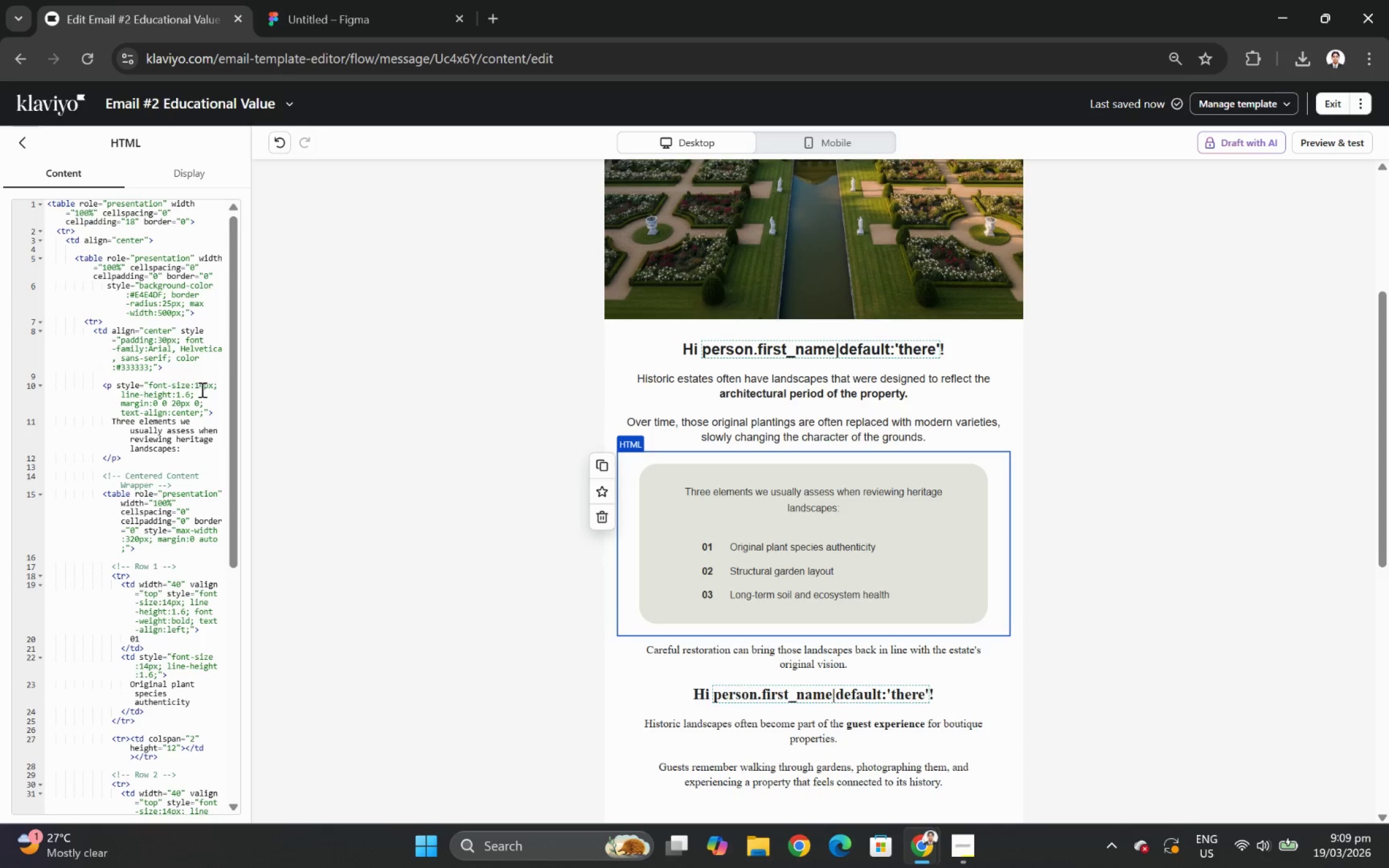 
left_click([890, 422])
 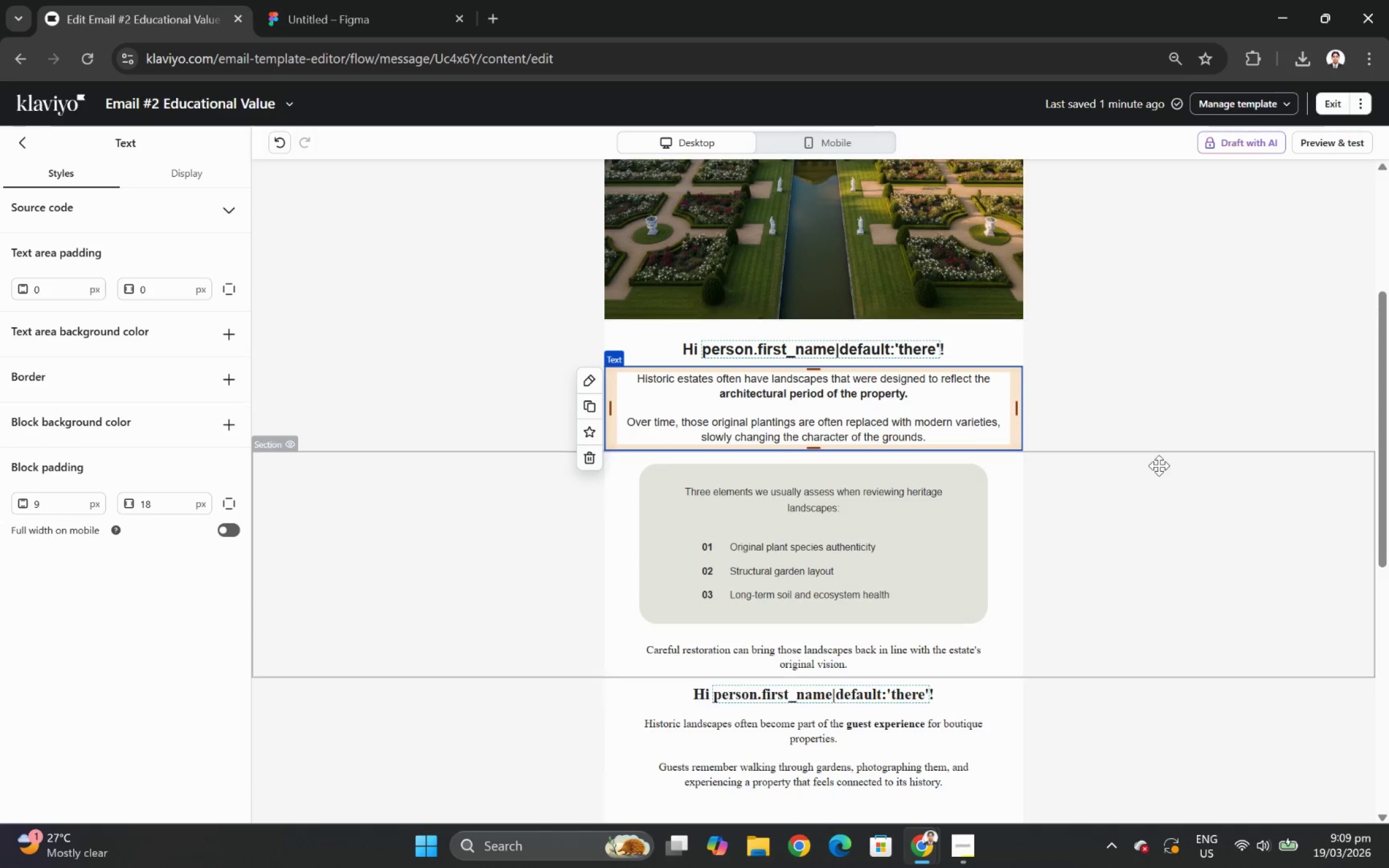 
scroll: coordinate [1134, 602], scroll_direction: down, amount: 1.0
 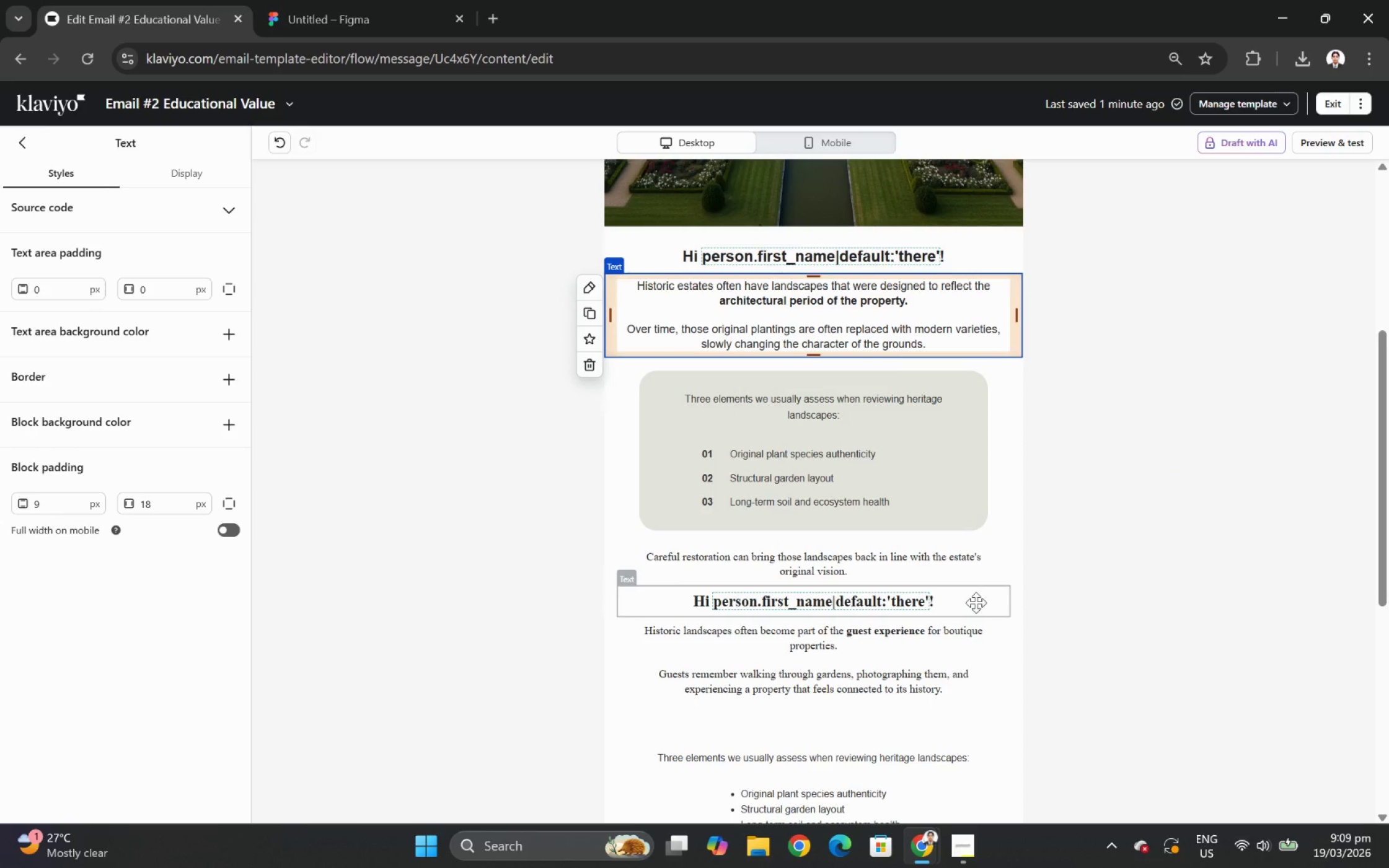 
wait(7.28)
 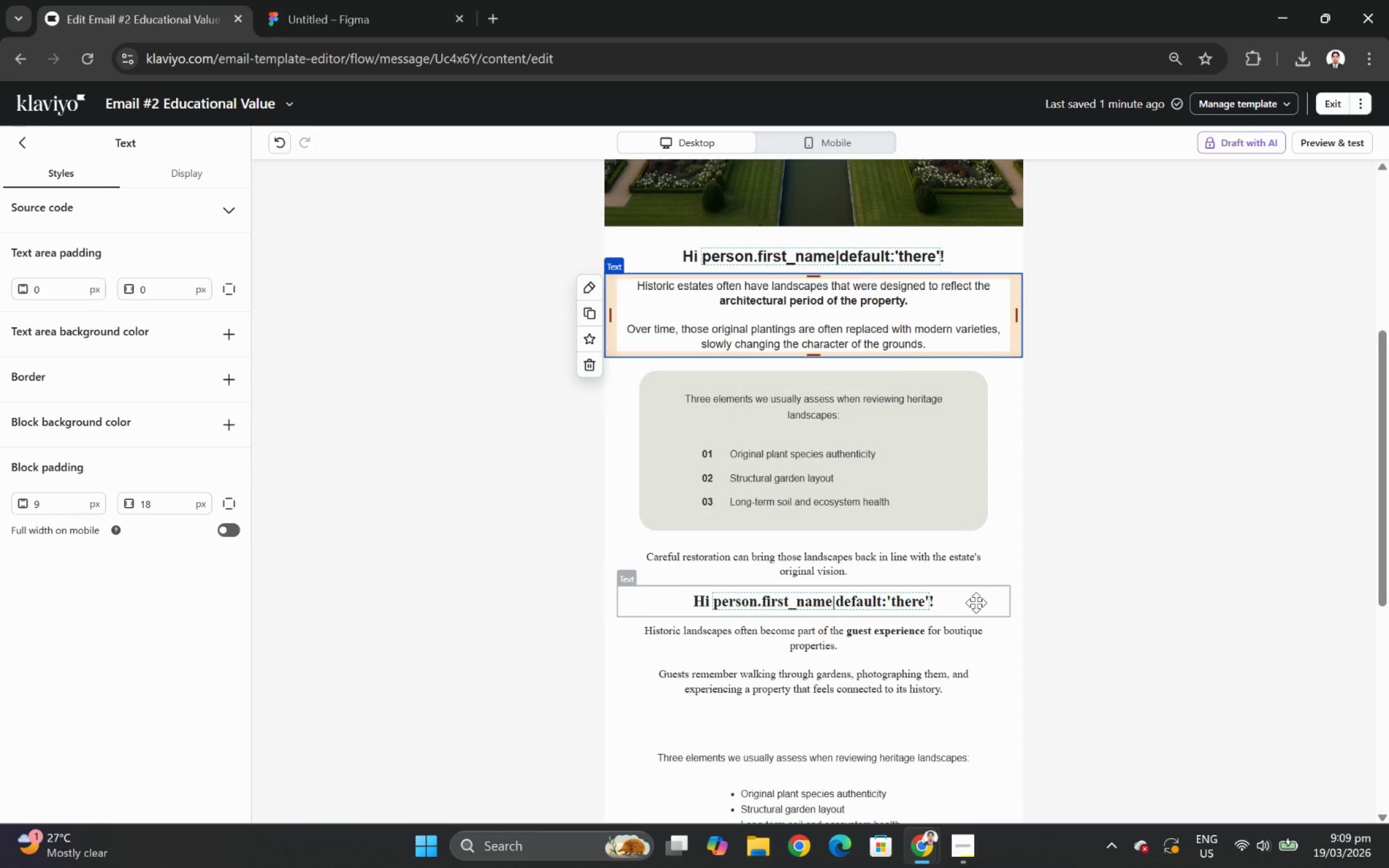 
left_click([387, 619])
 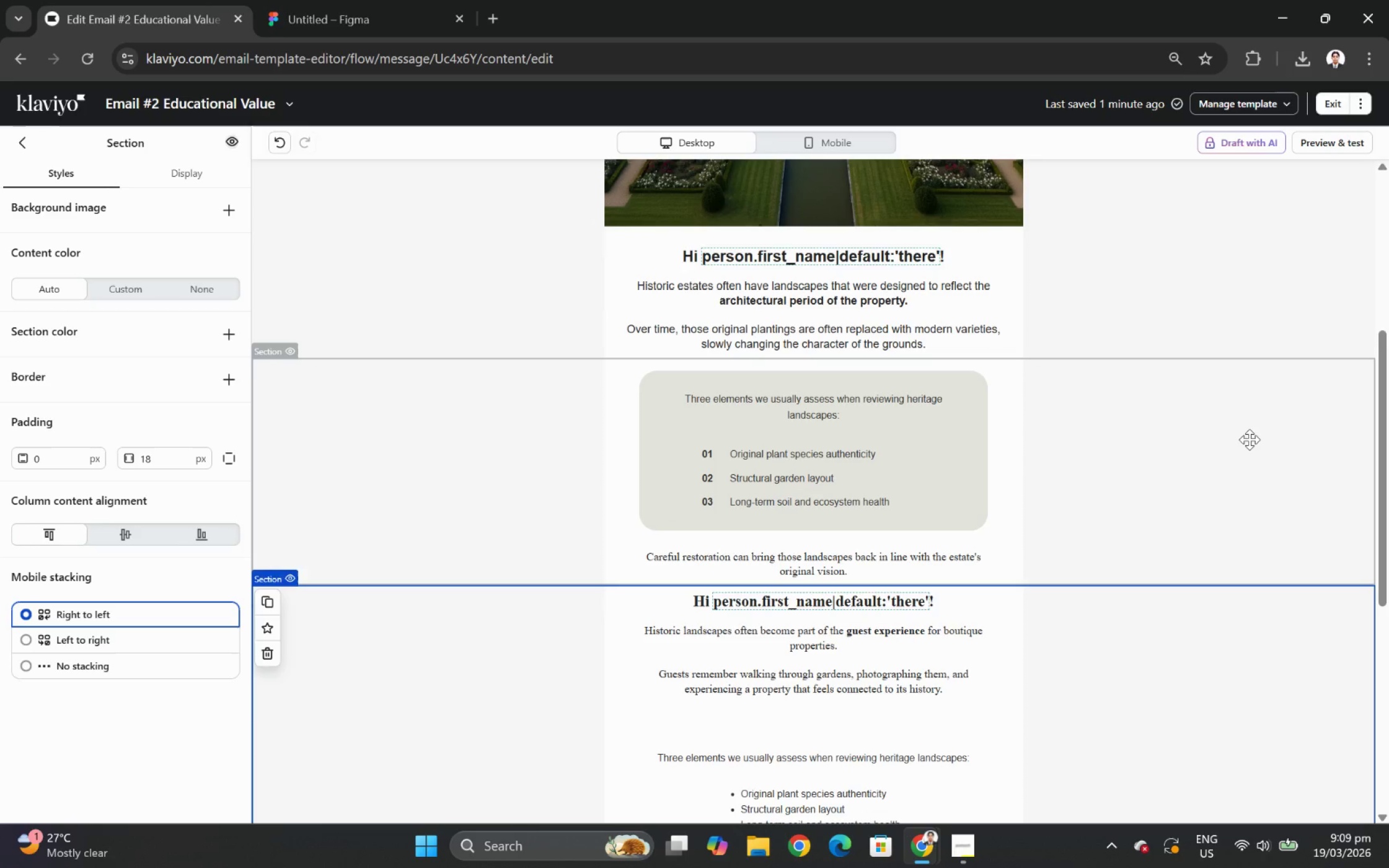 
left_click([723, 445])
 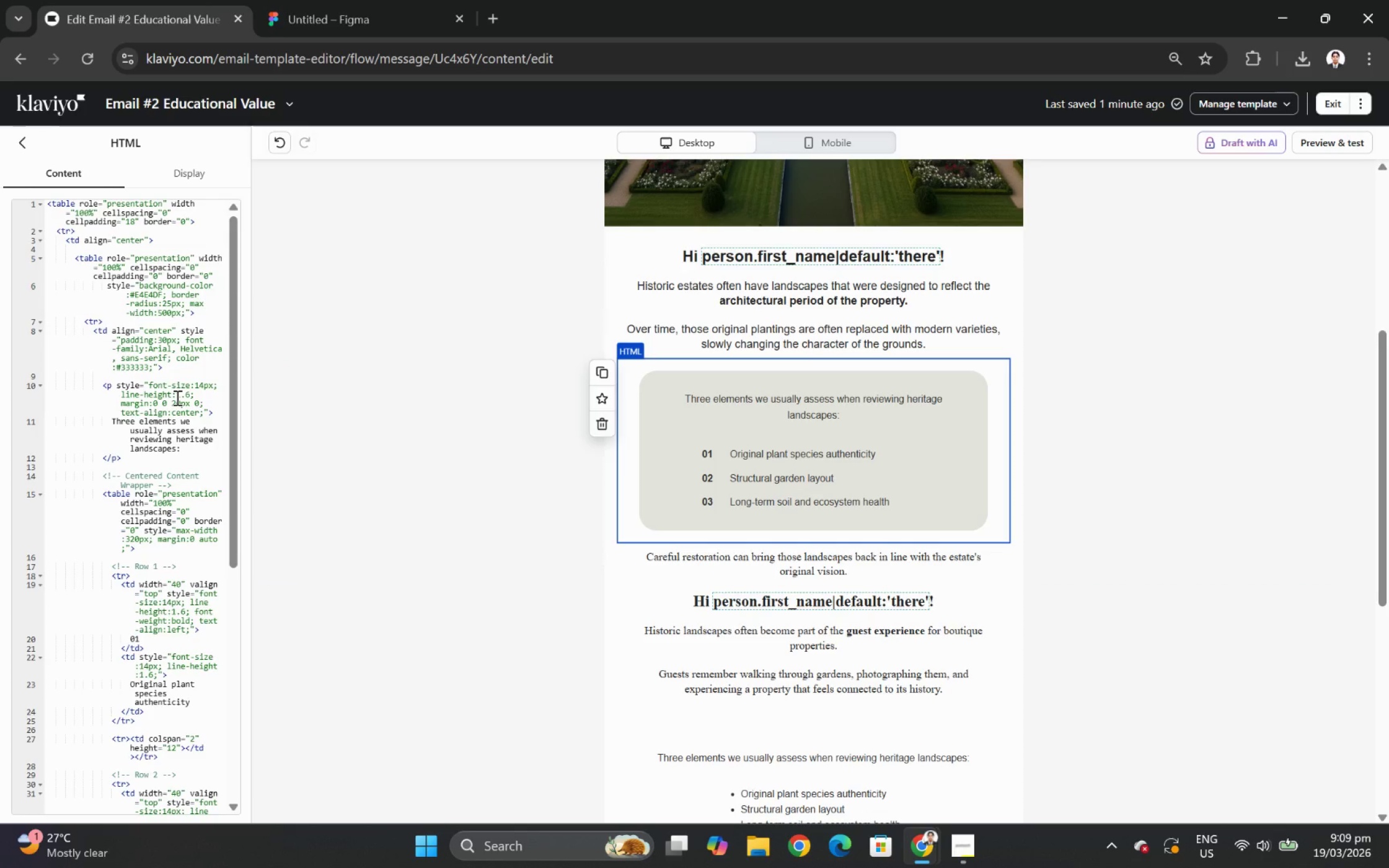 
left_click([166, 303])
 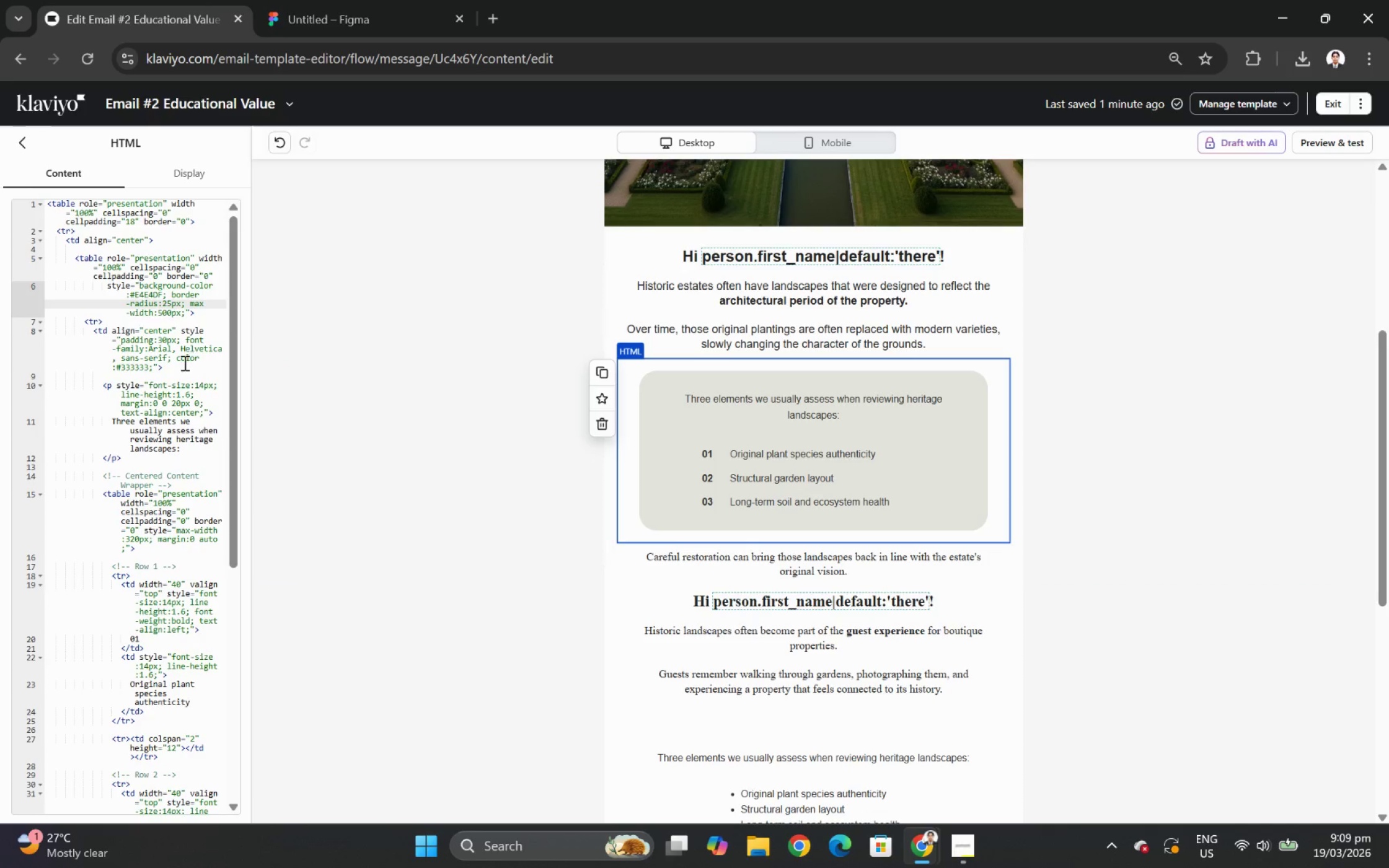 
left_click([180, 364])
 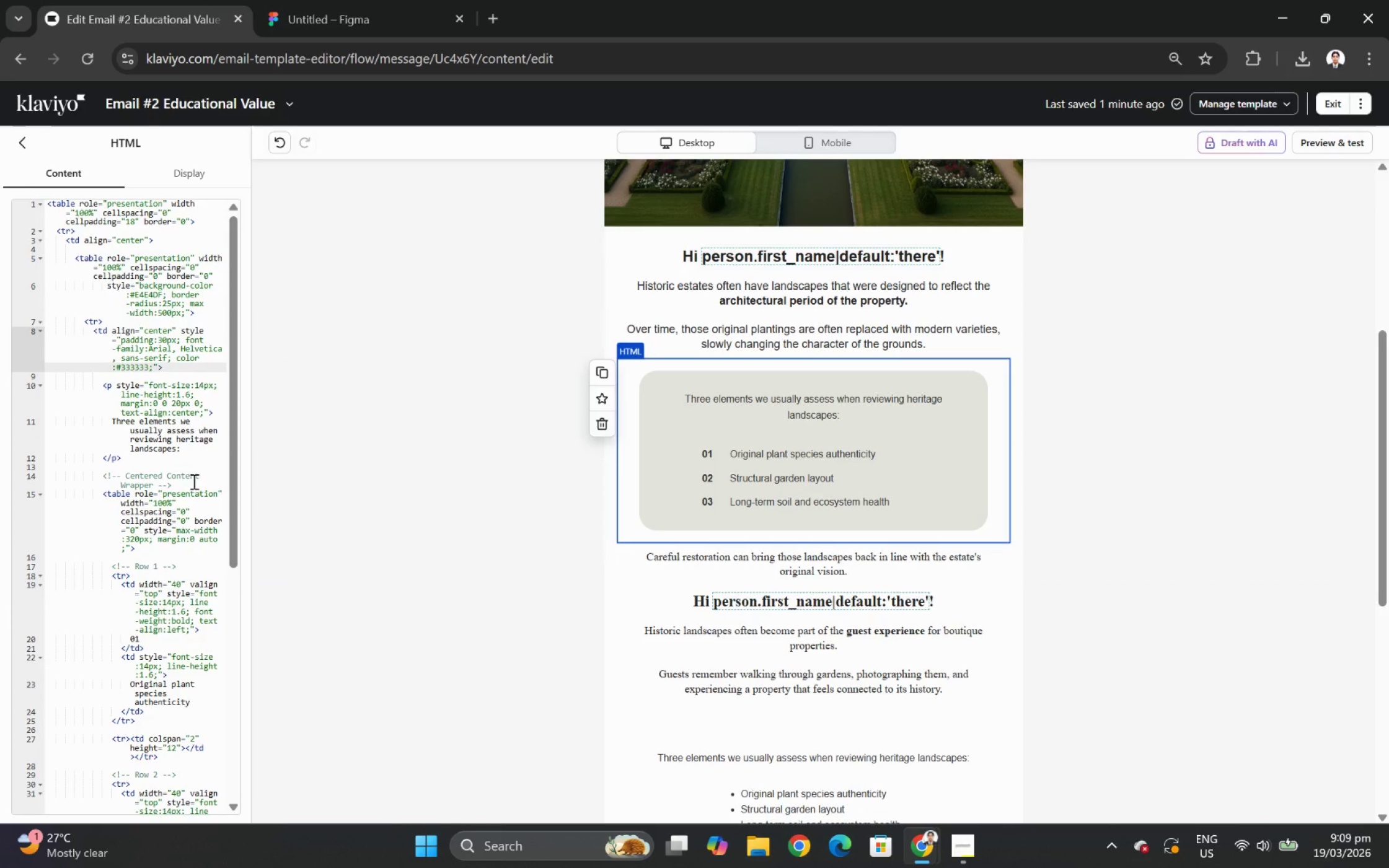 
scroll: coordinate [181, 532], scroll_direction: down, amount: 2.0
 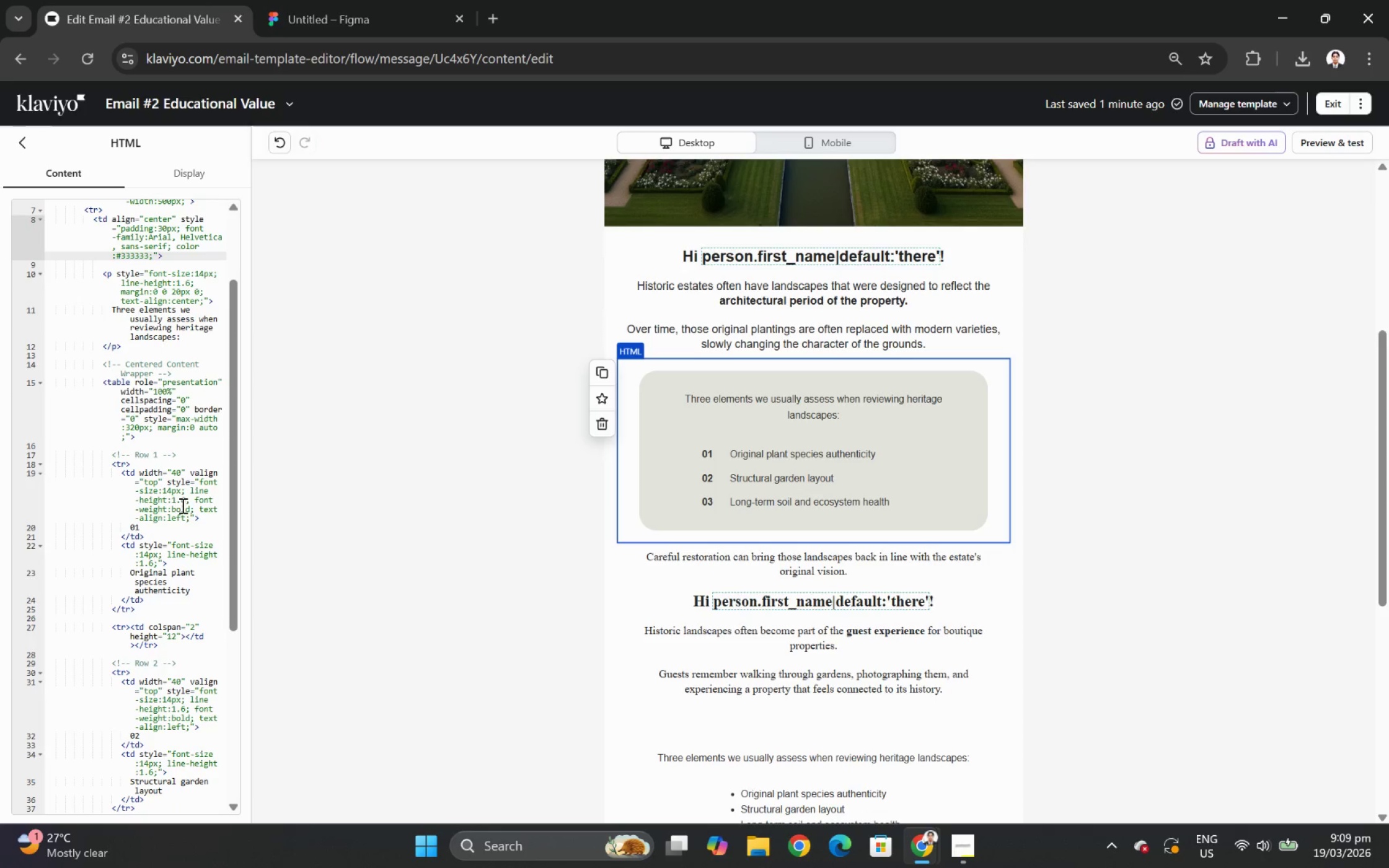 
left_click([181, 503])
 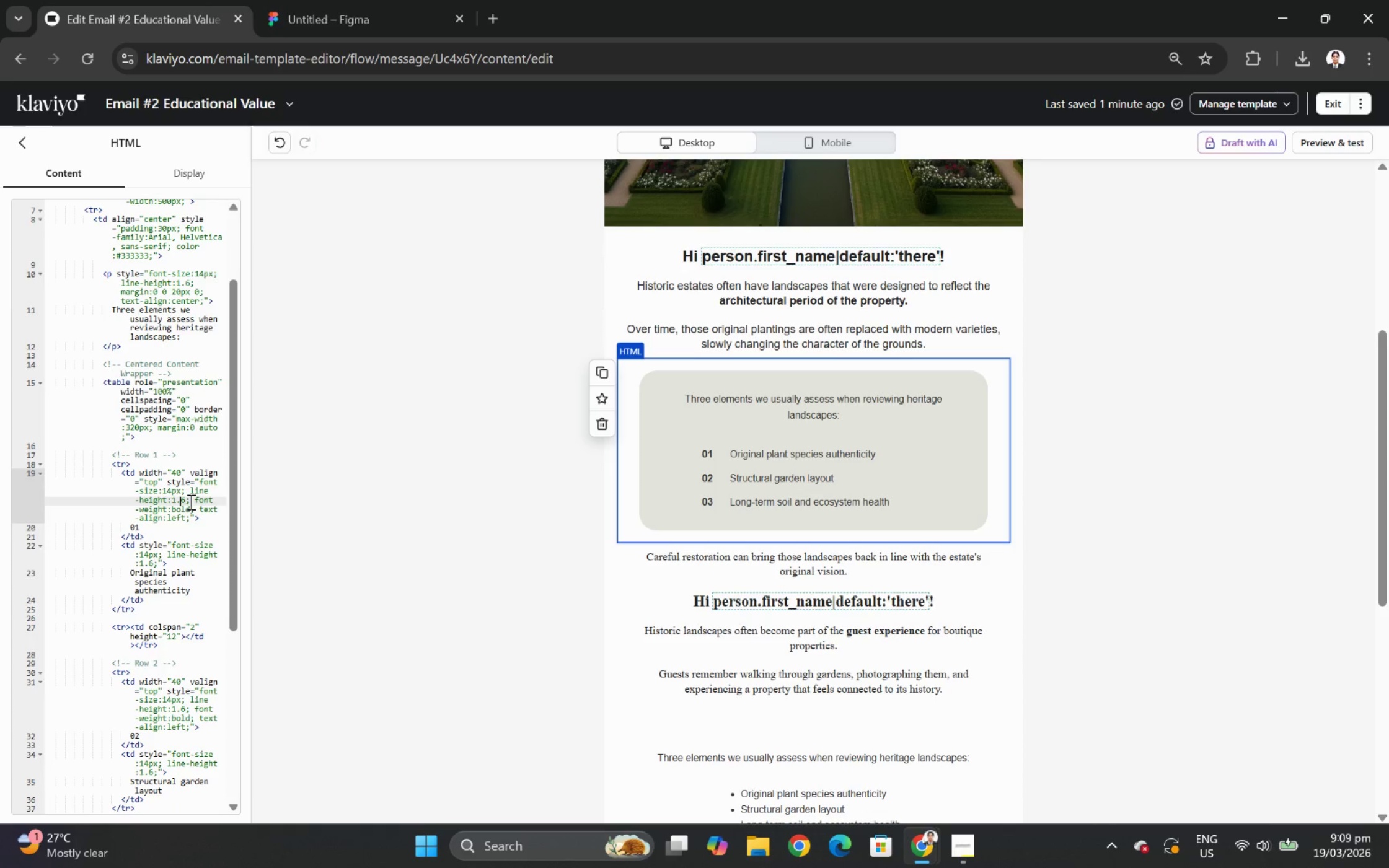 
left_click([188, 501])
 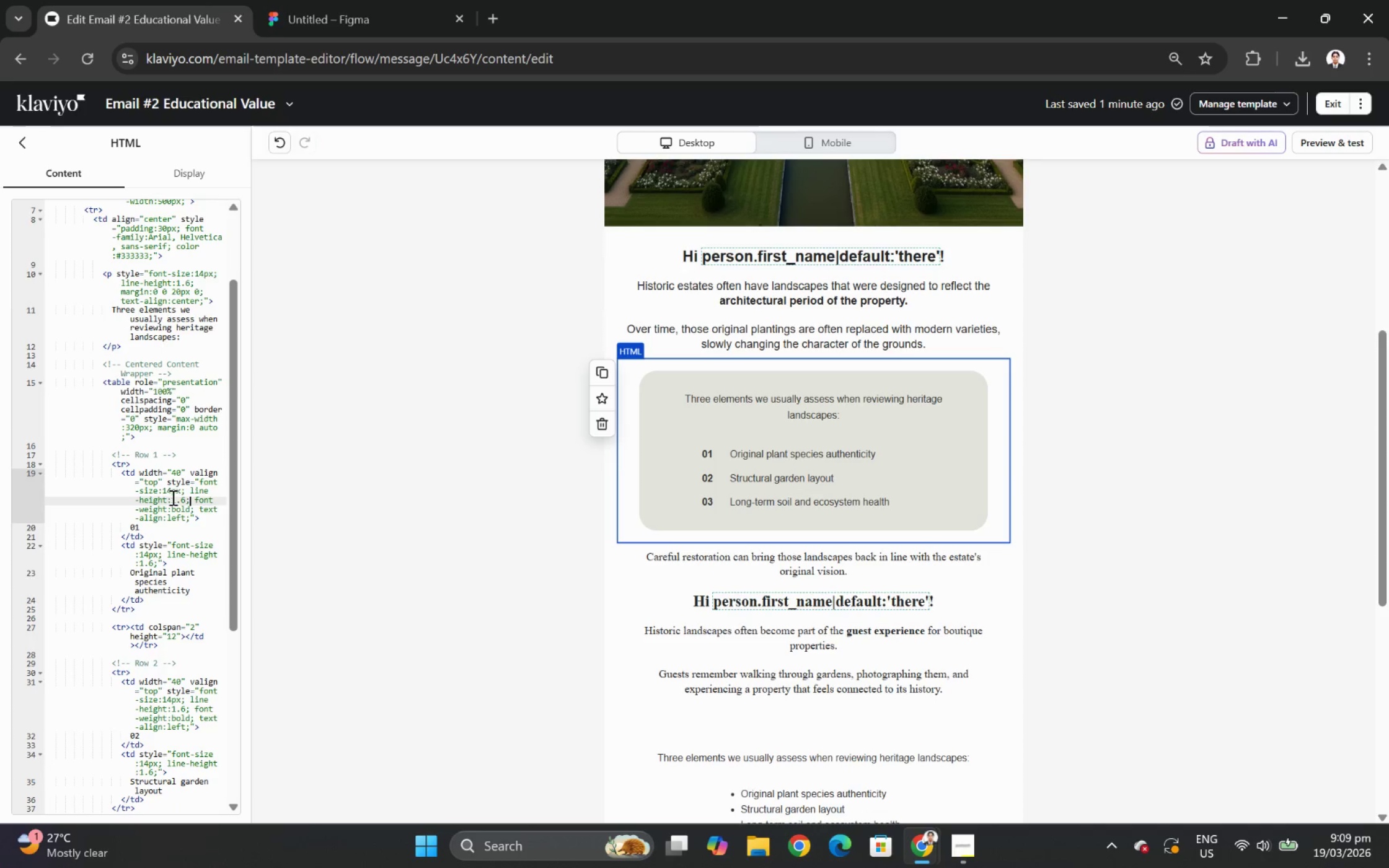 
left_click([172, 497])
 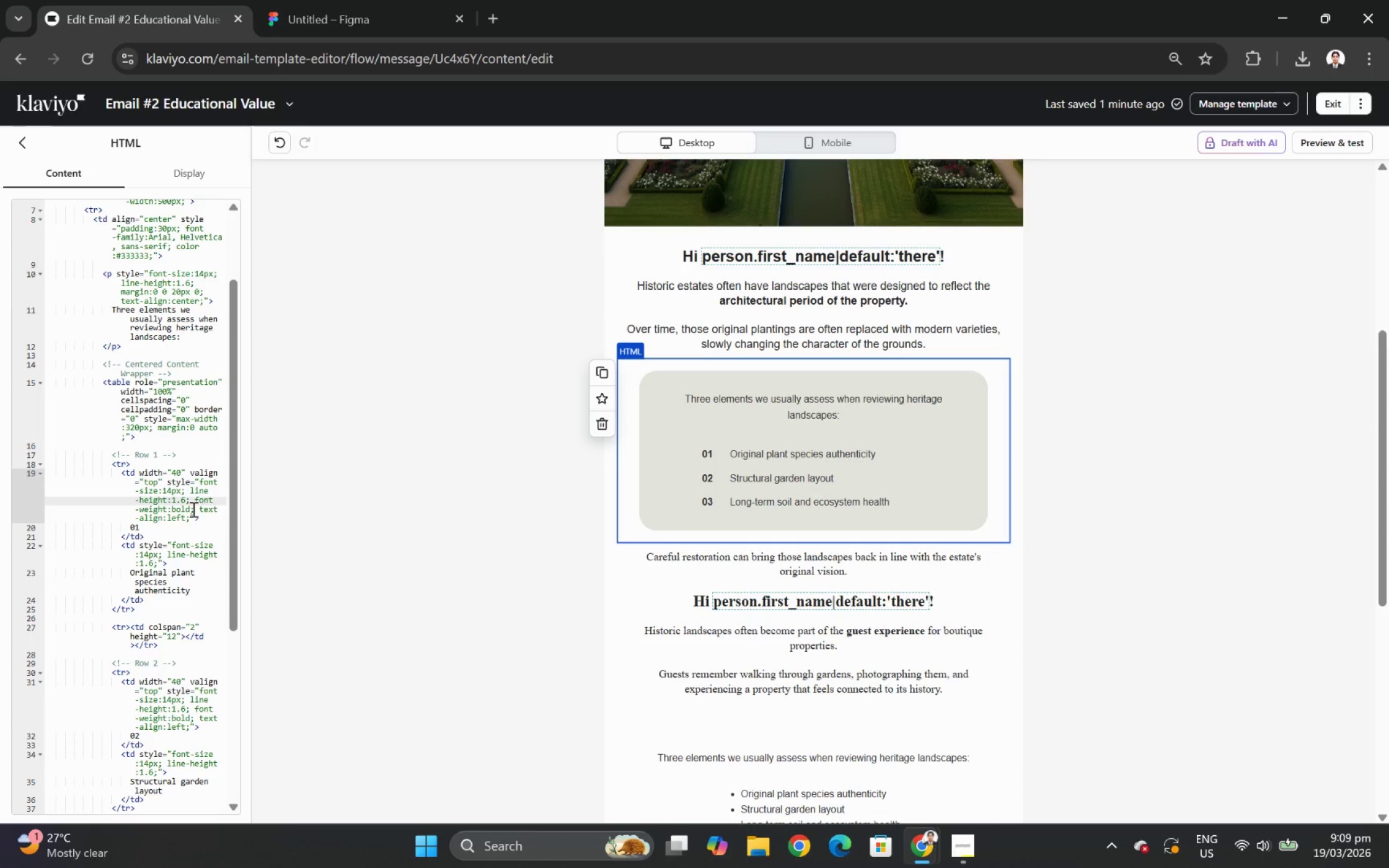 
wait(5.05)
 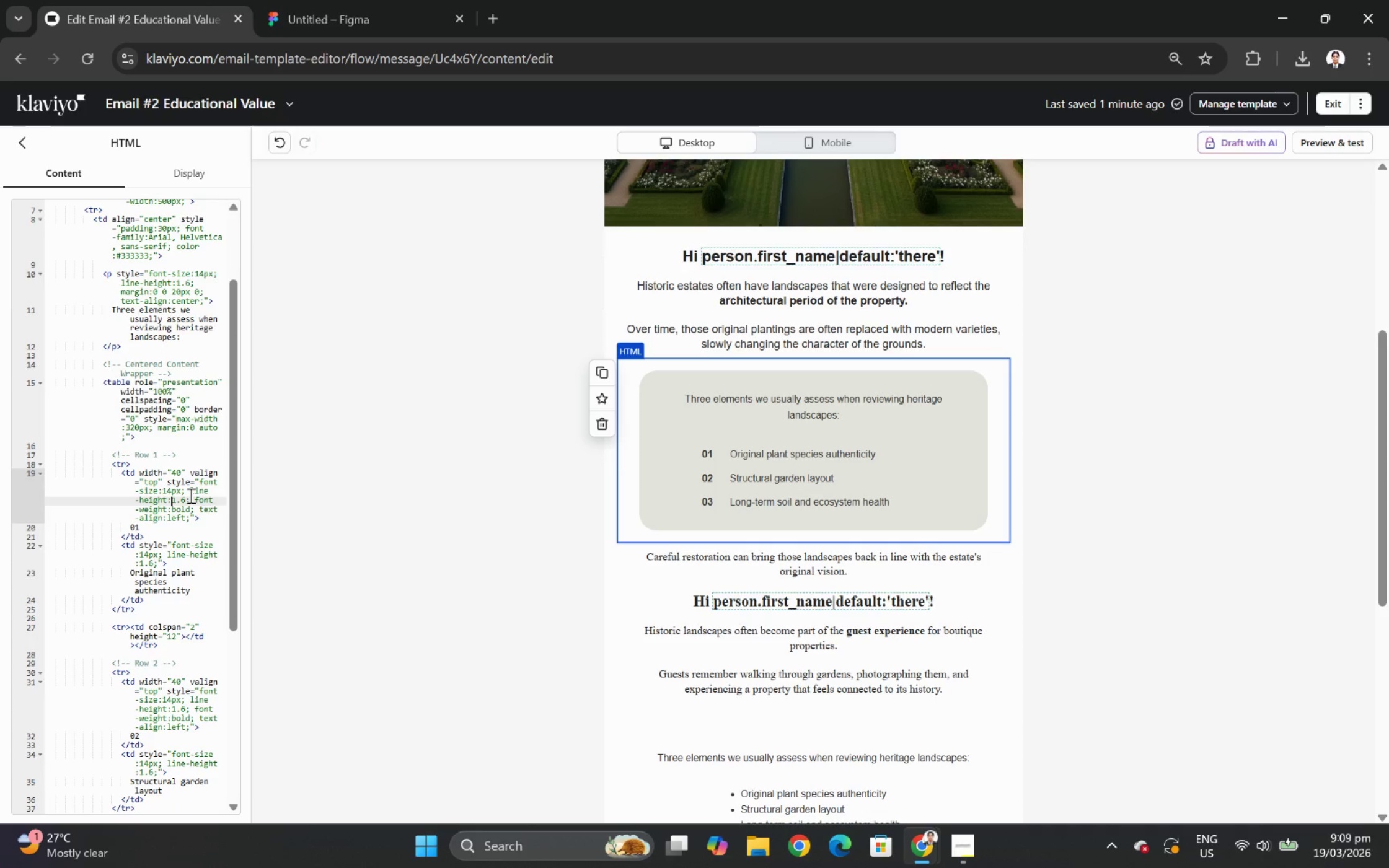 
left_click([170, 492])
 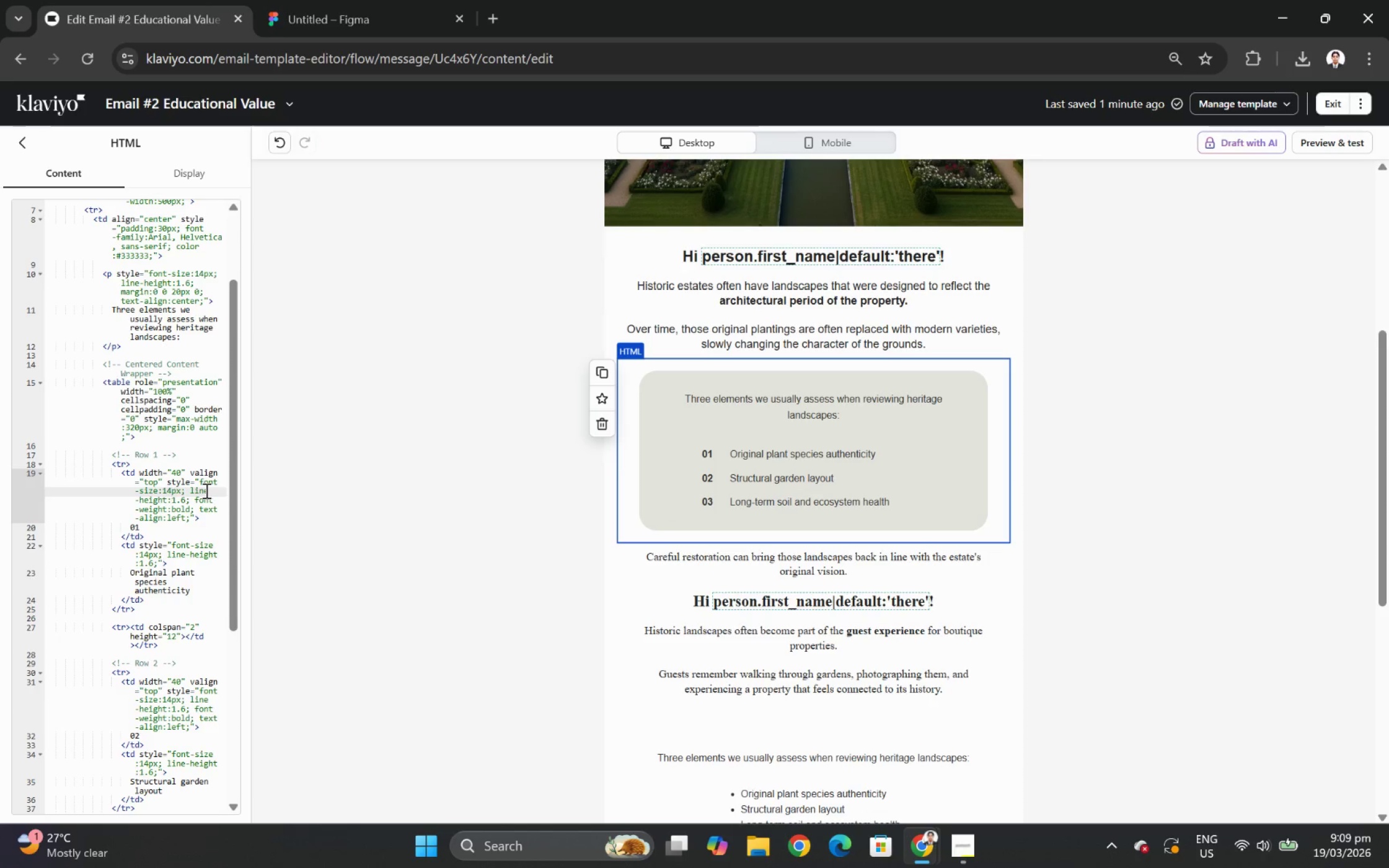 
key(Backspace)
 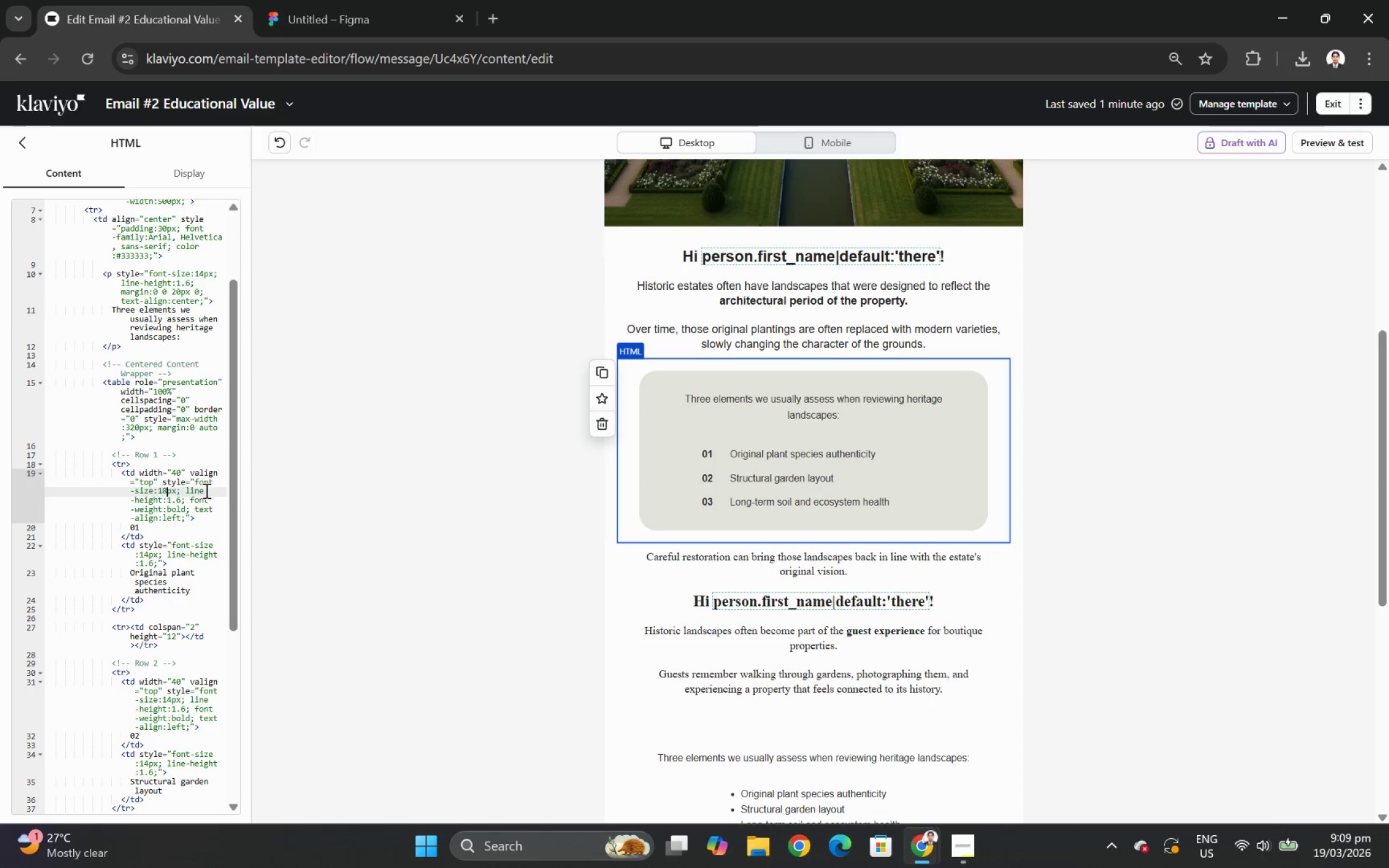 
key(8)
 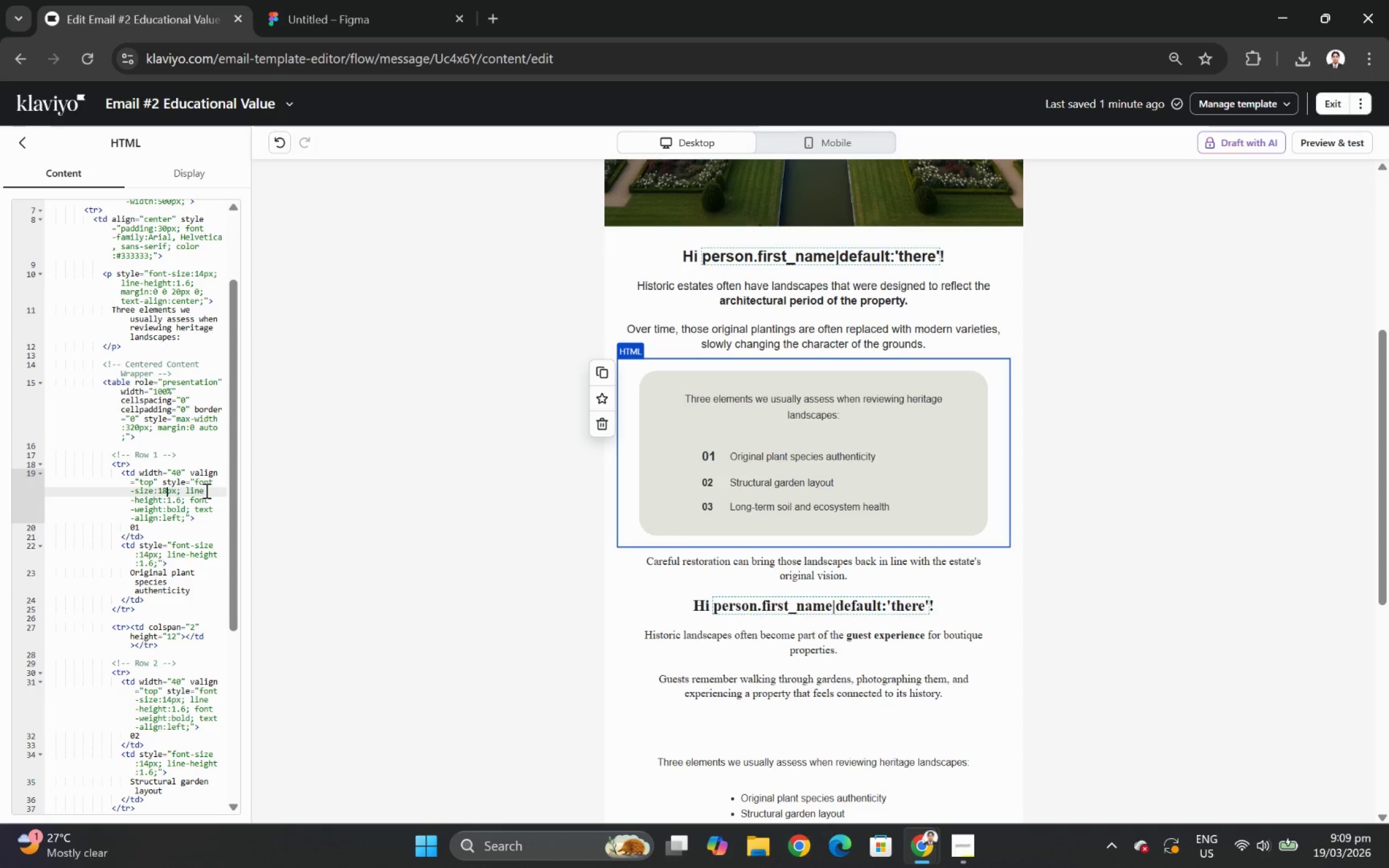 
key(ArrowDown)
 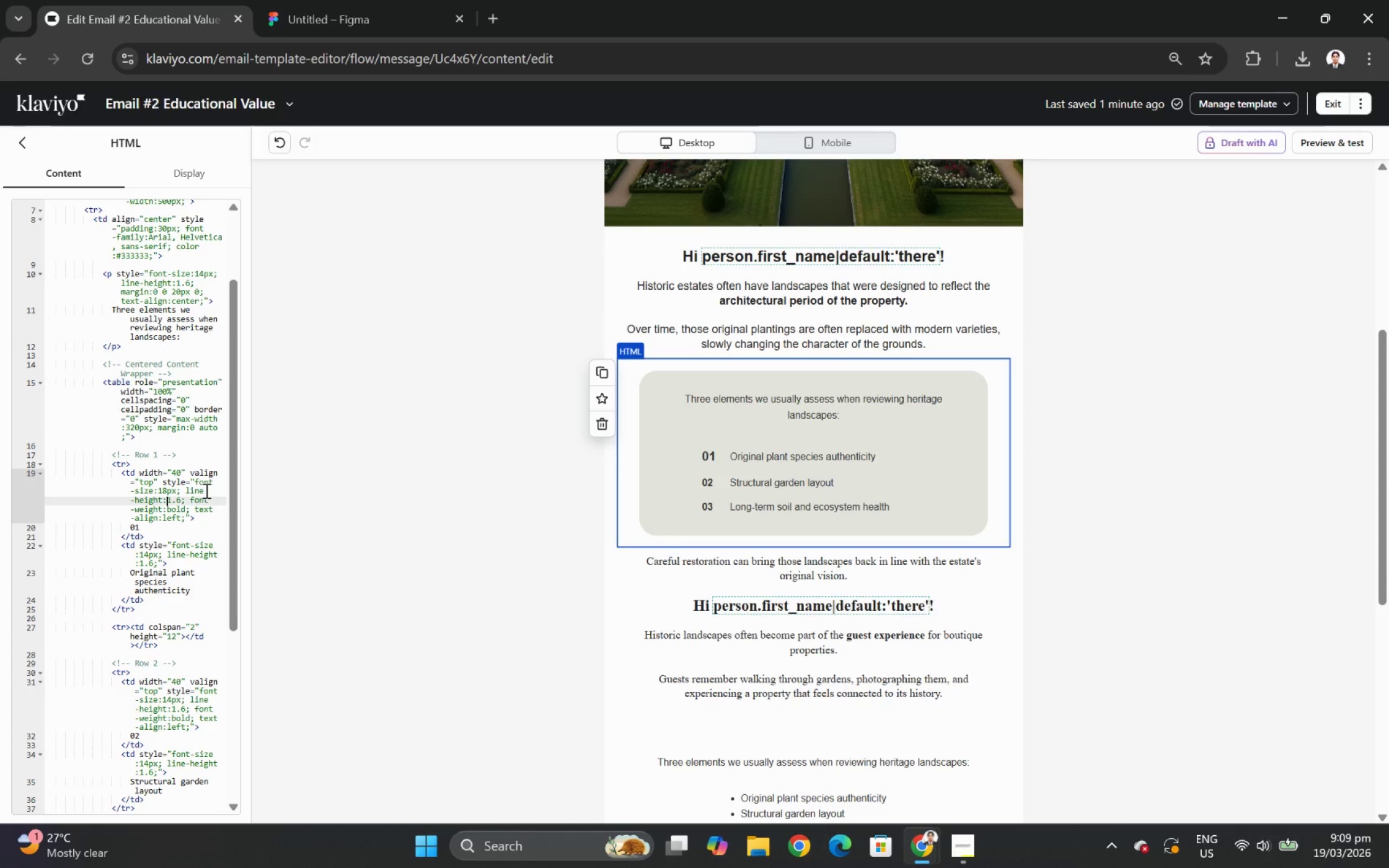 
key(ArrowDown)
 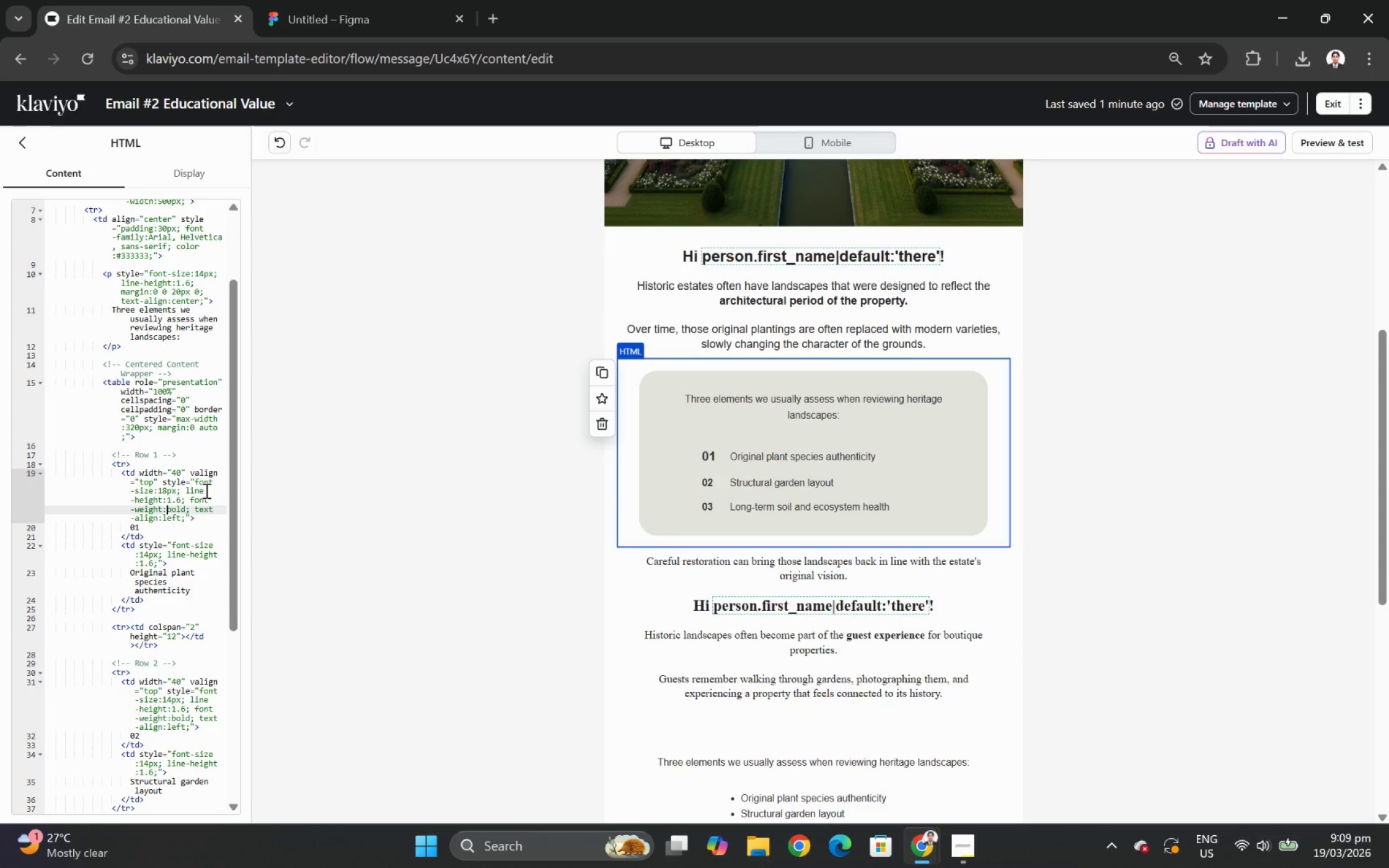 
key(ArrowDown)
 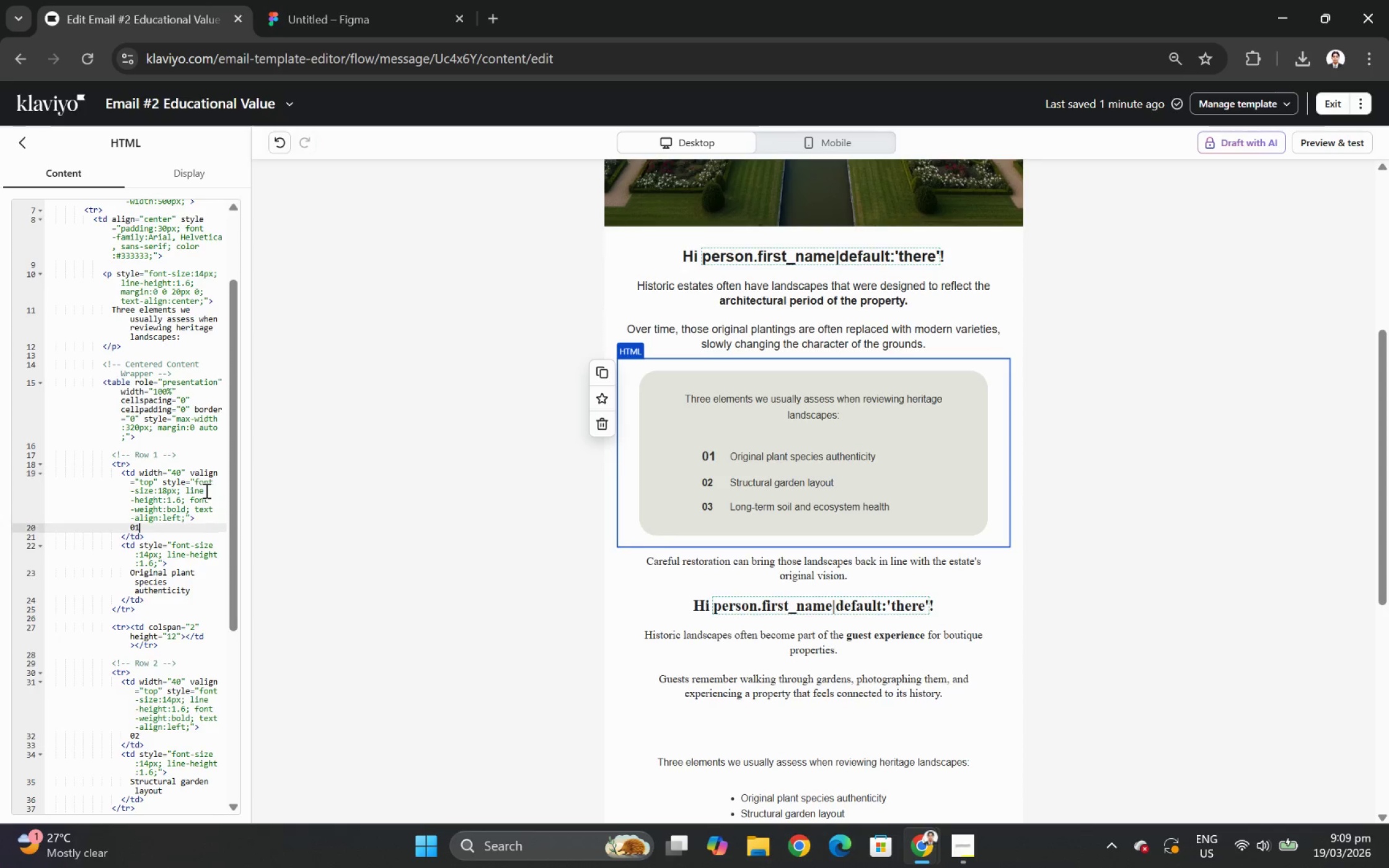 
key(ArrowDown)
 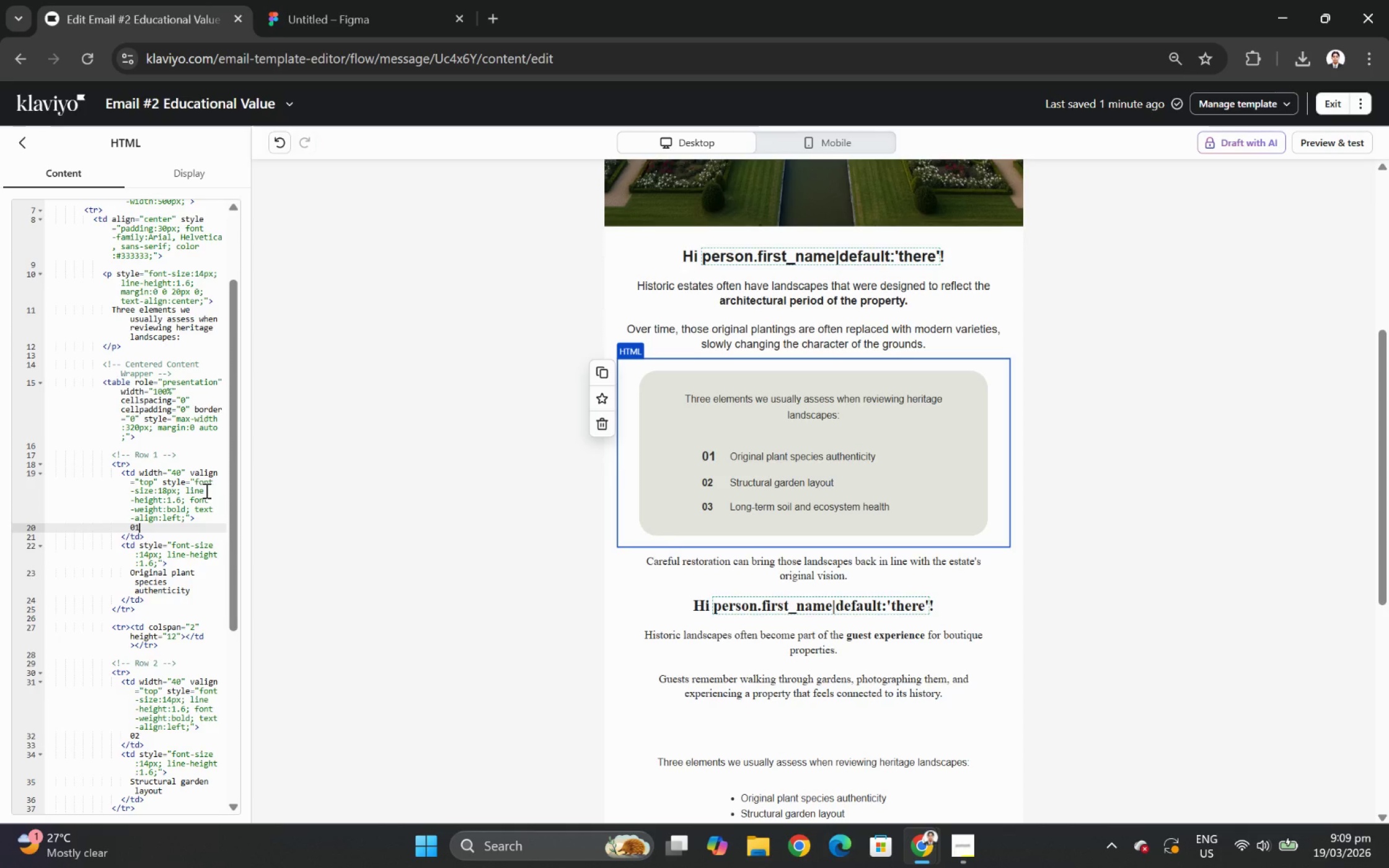 
key(ArrowDown)
 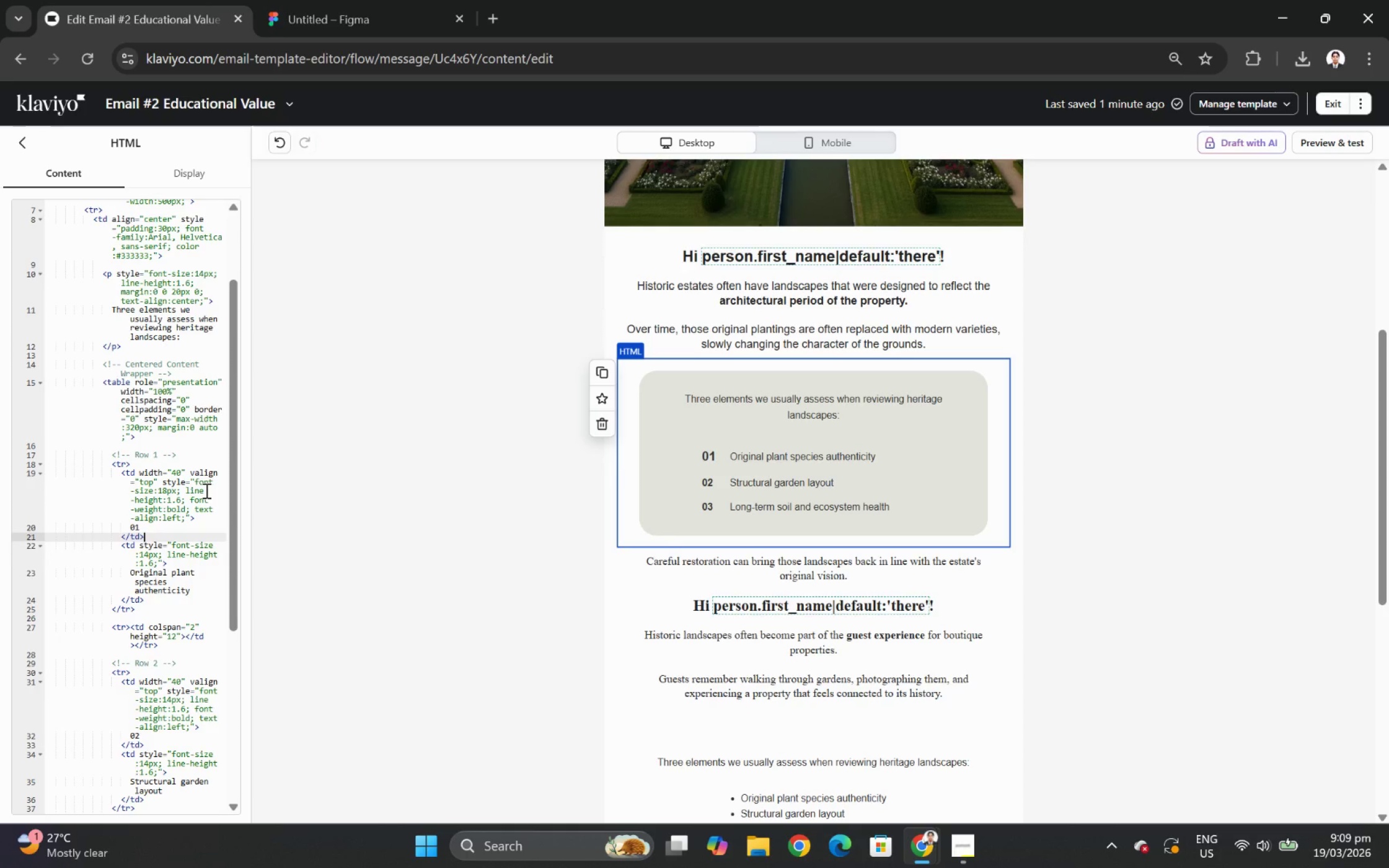 
key(ArrowDown)
 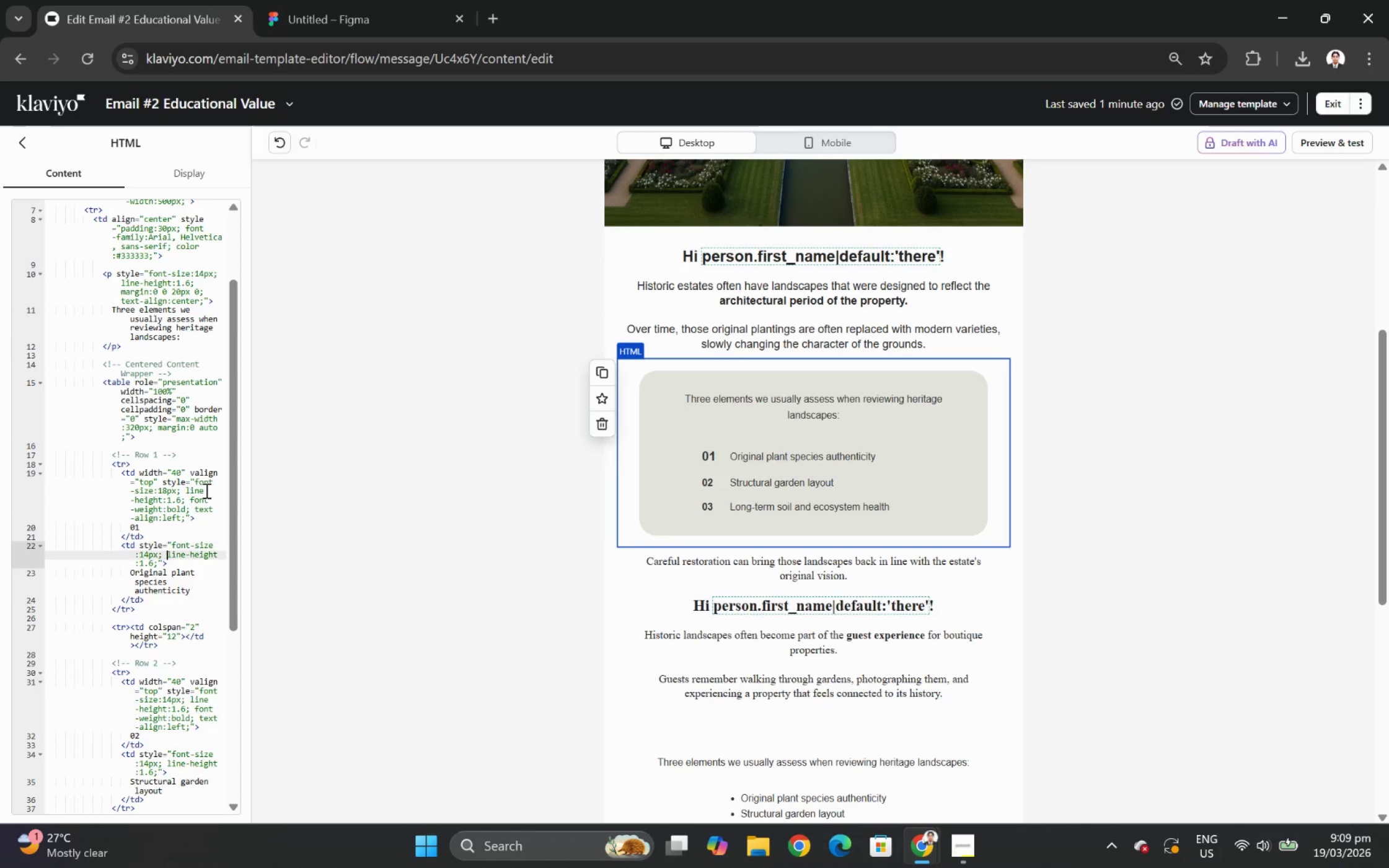 
key(ArrowDown)
 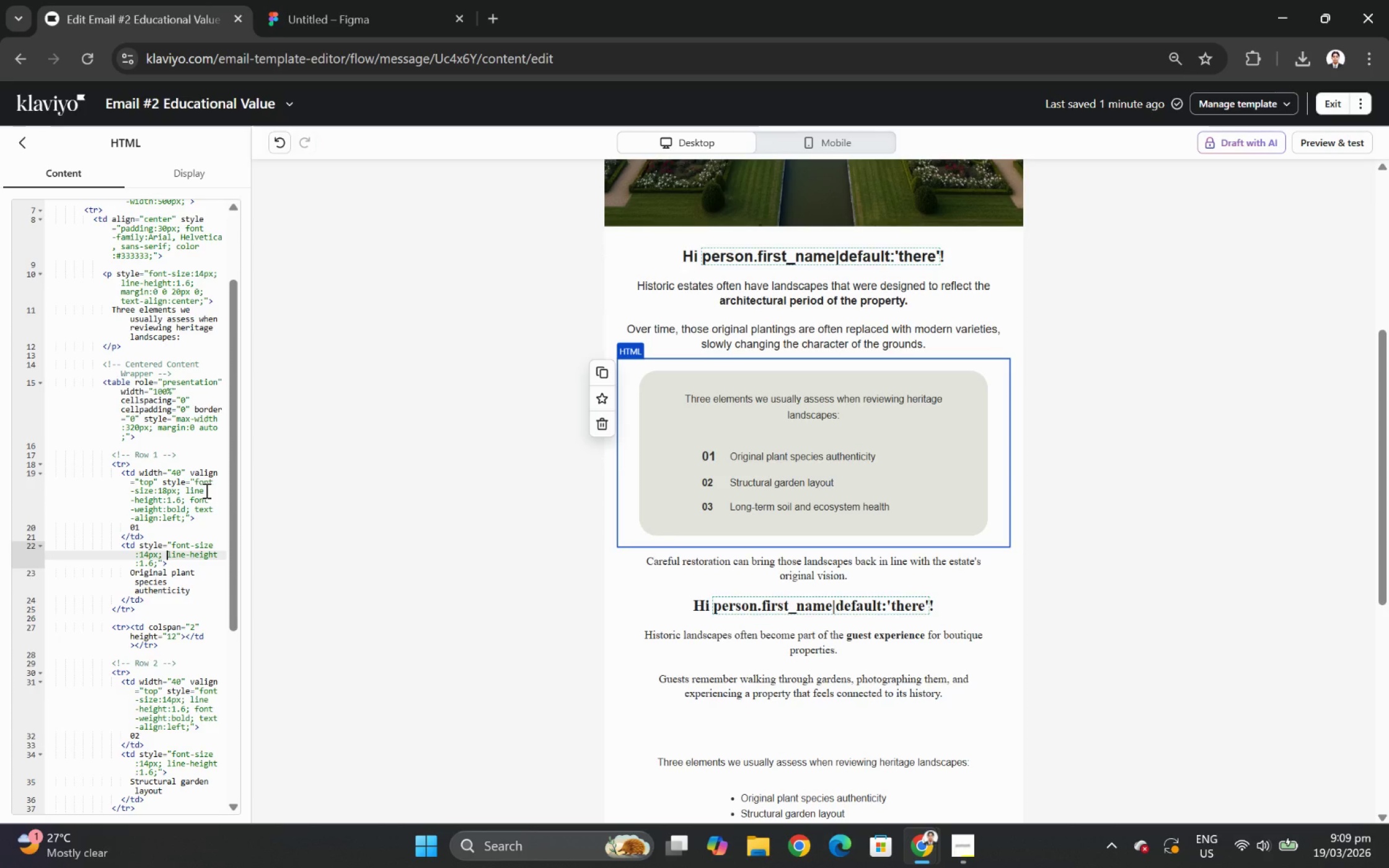 
key(ArrowLeft)
 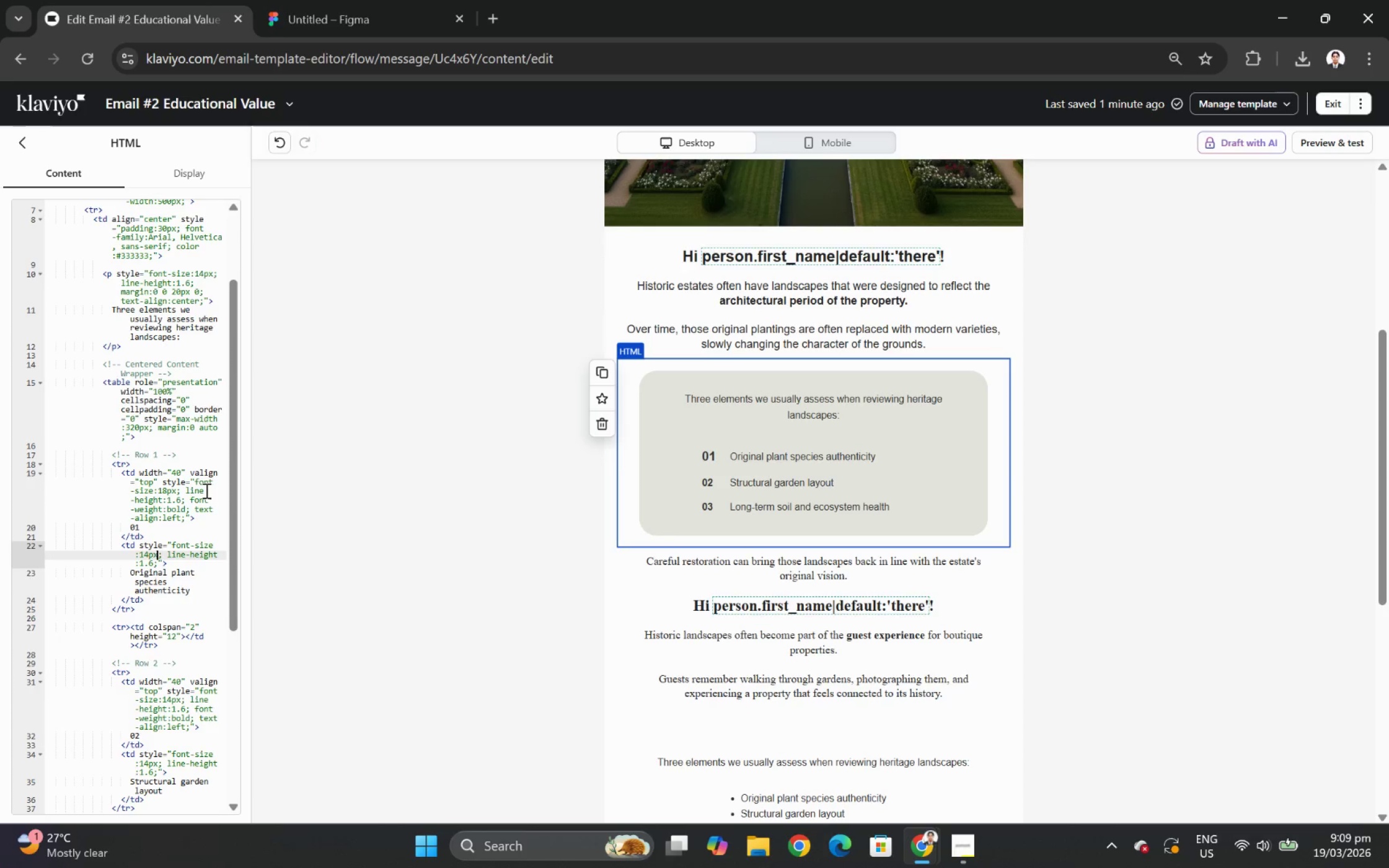 
key(ArrowLeft)
 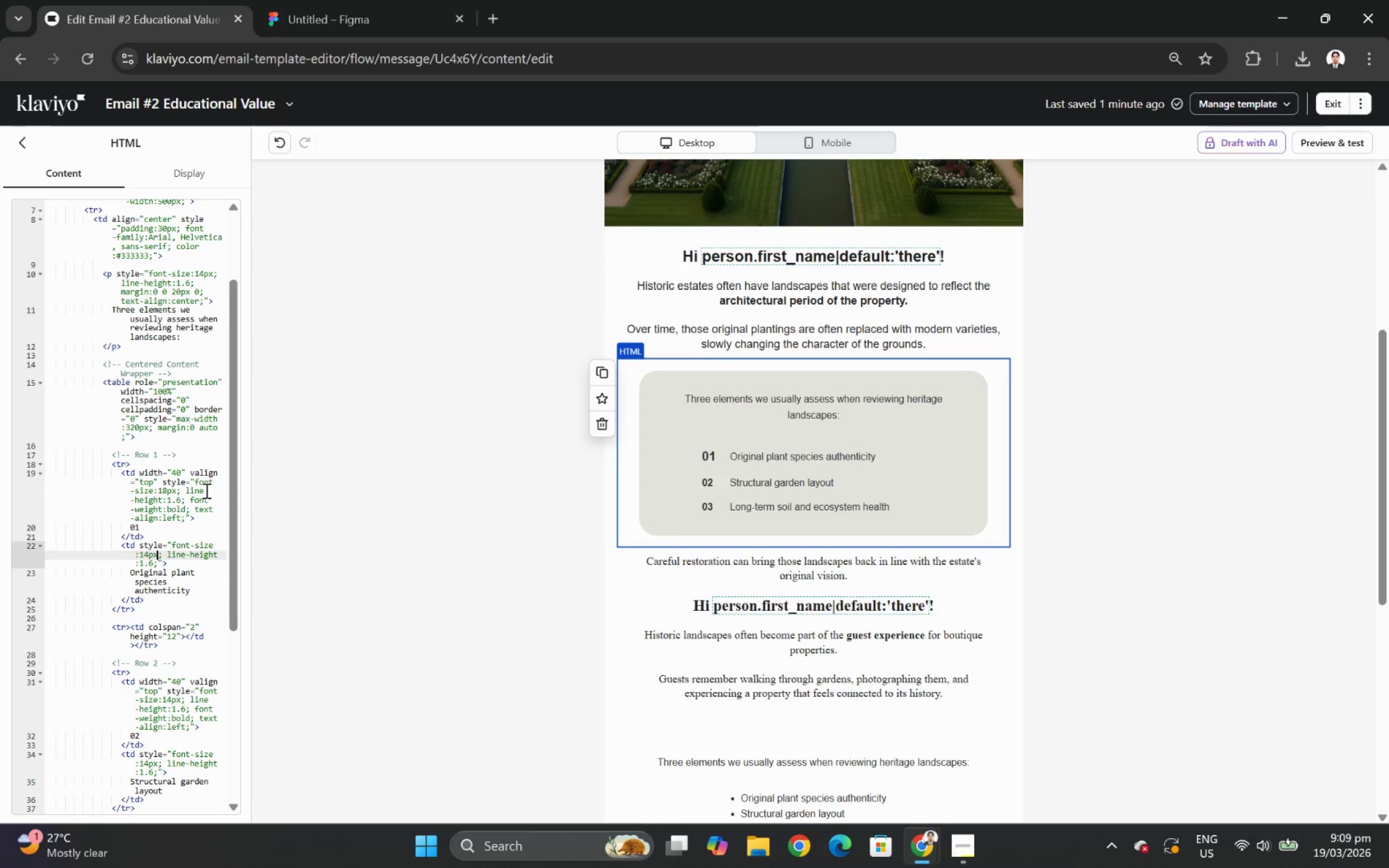 
key(ArrowLeft)
 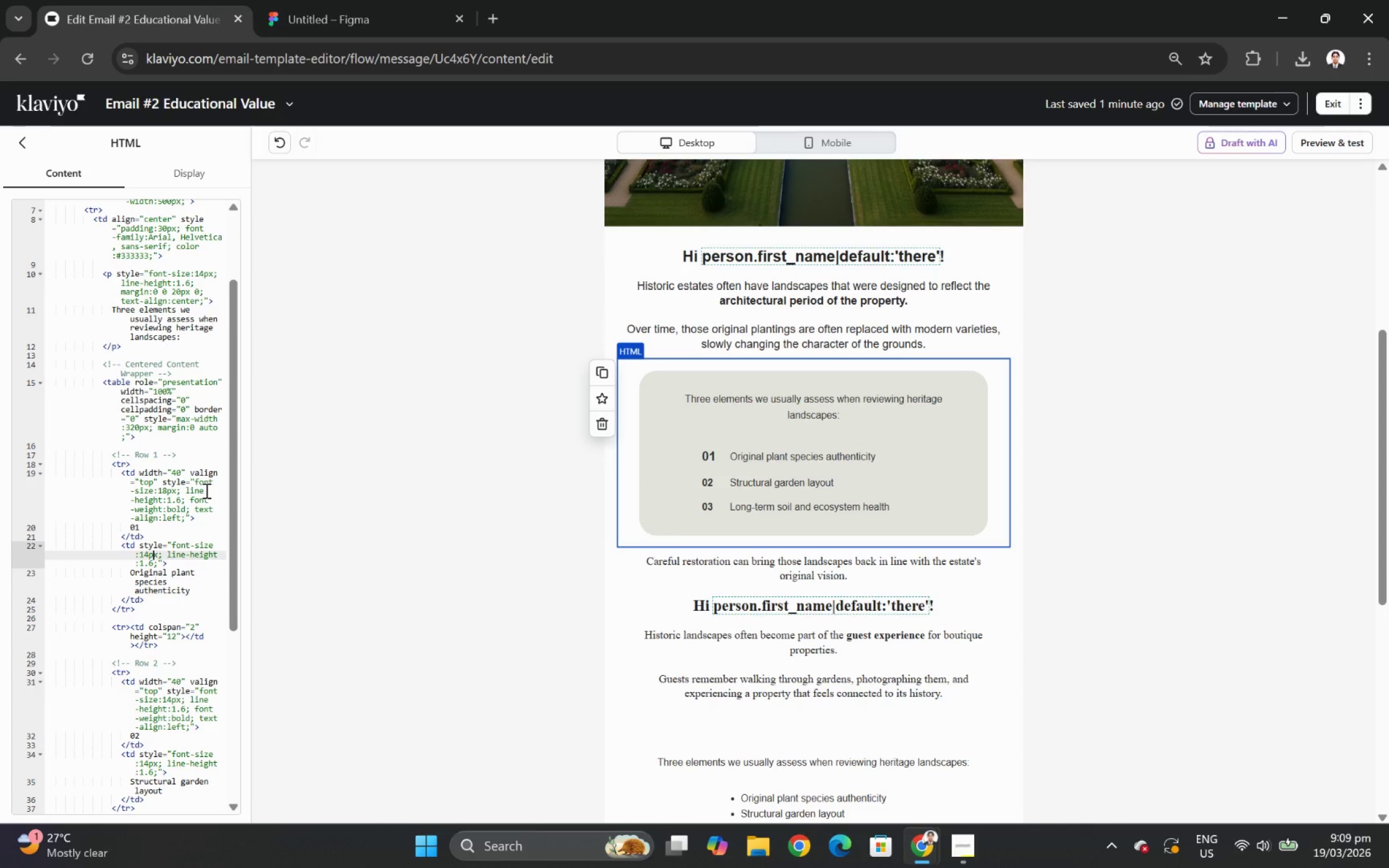 
key(ArrowLeft)
 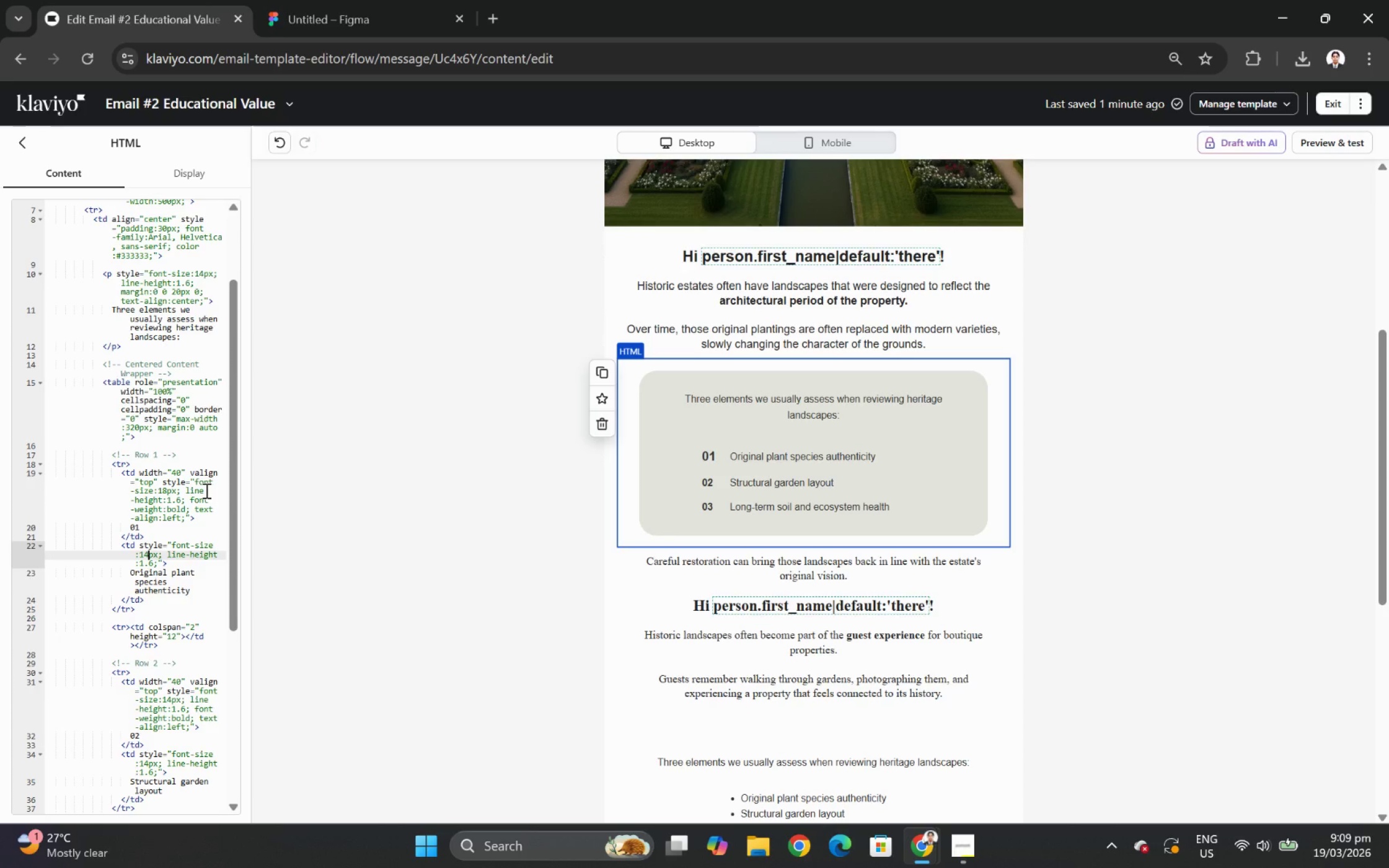 
key(Backspace)
 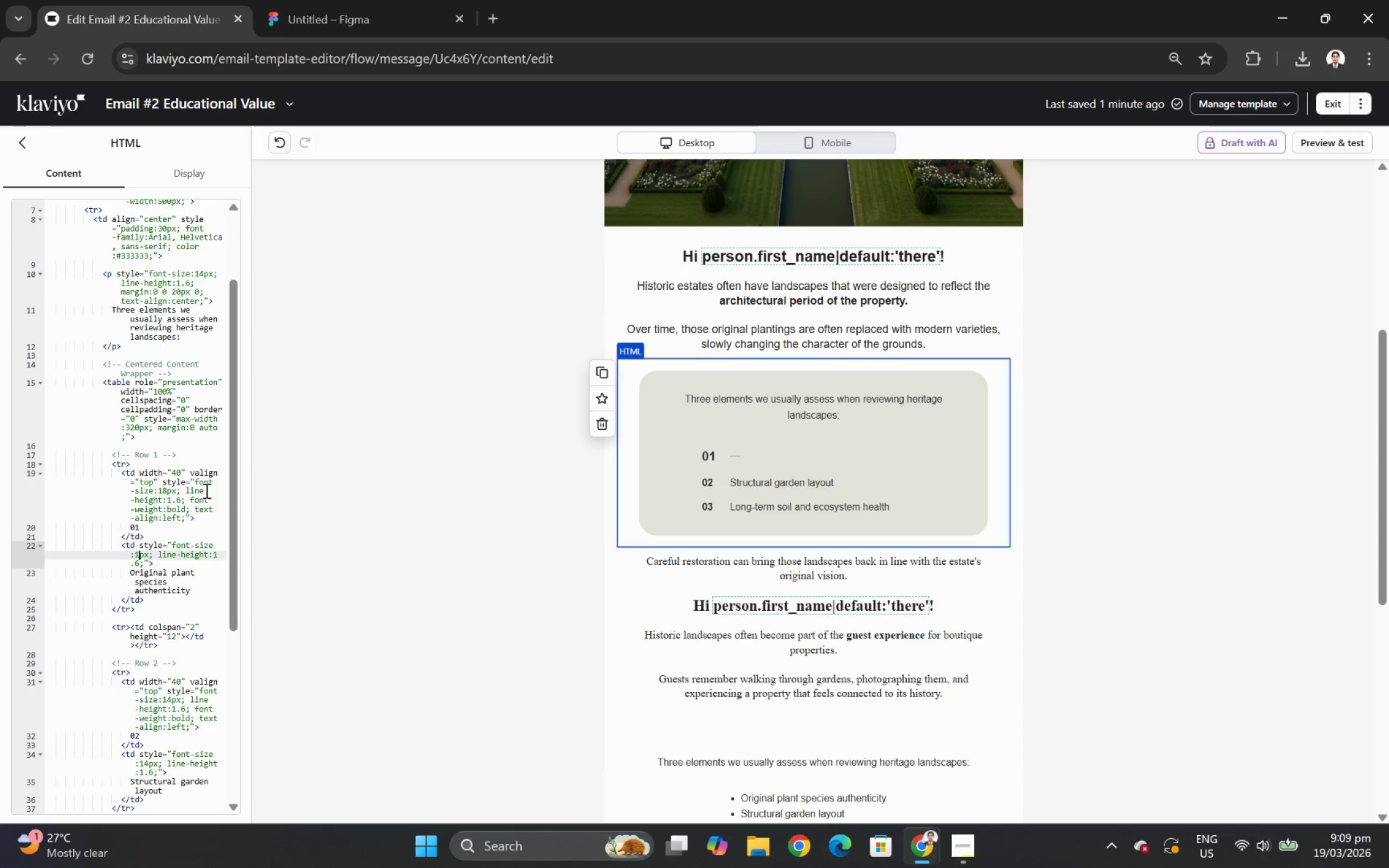 
key(8)
 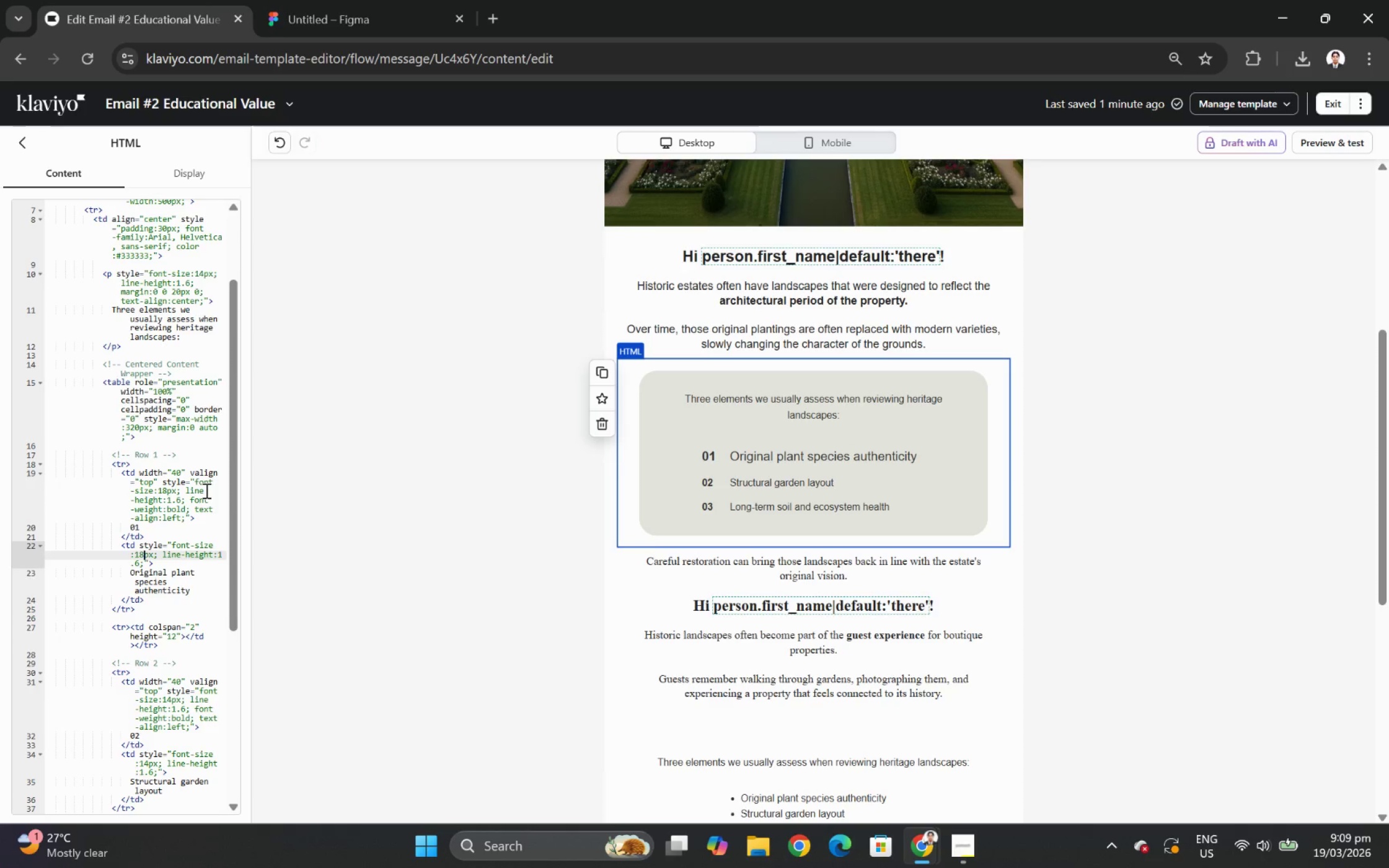 
key(Control+Z)
 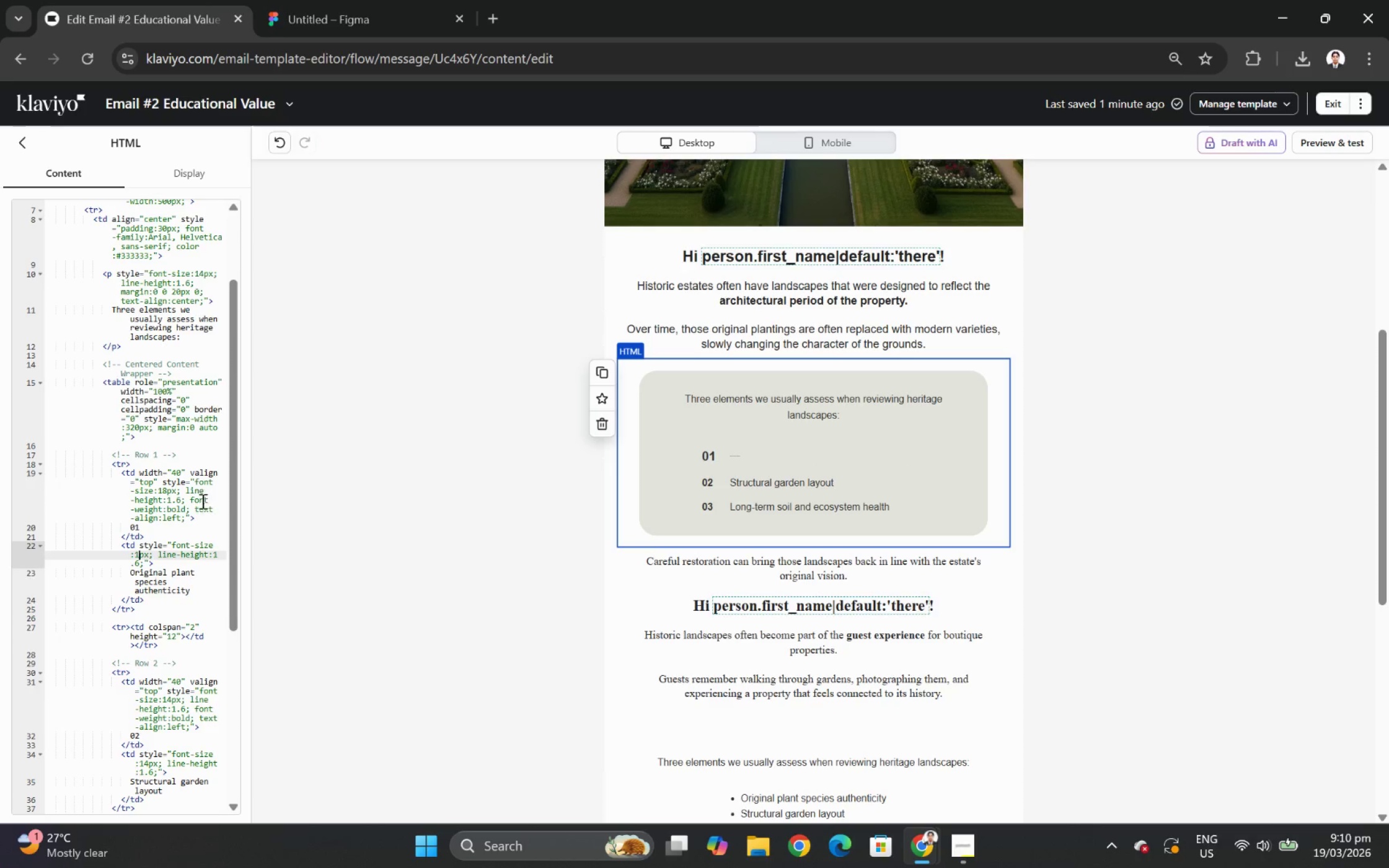 
key(Control+ControlLeft)
 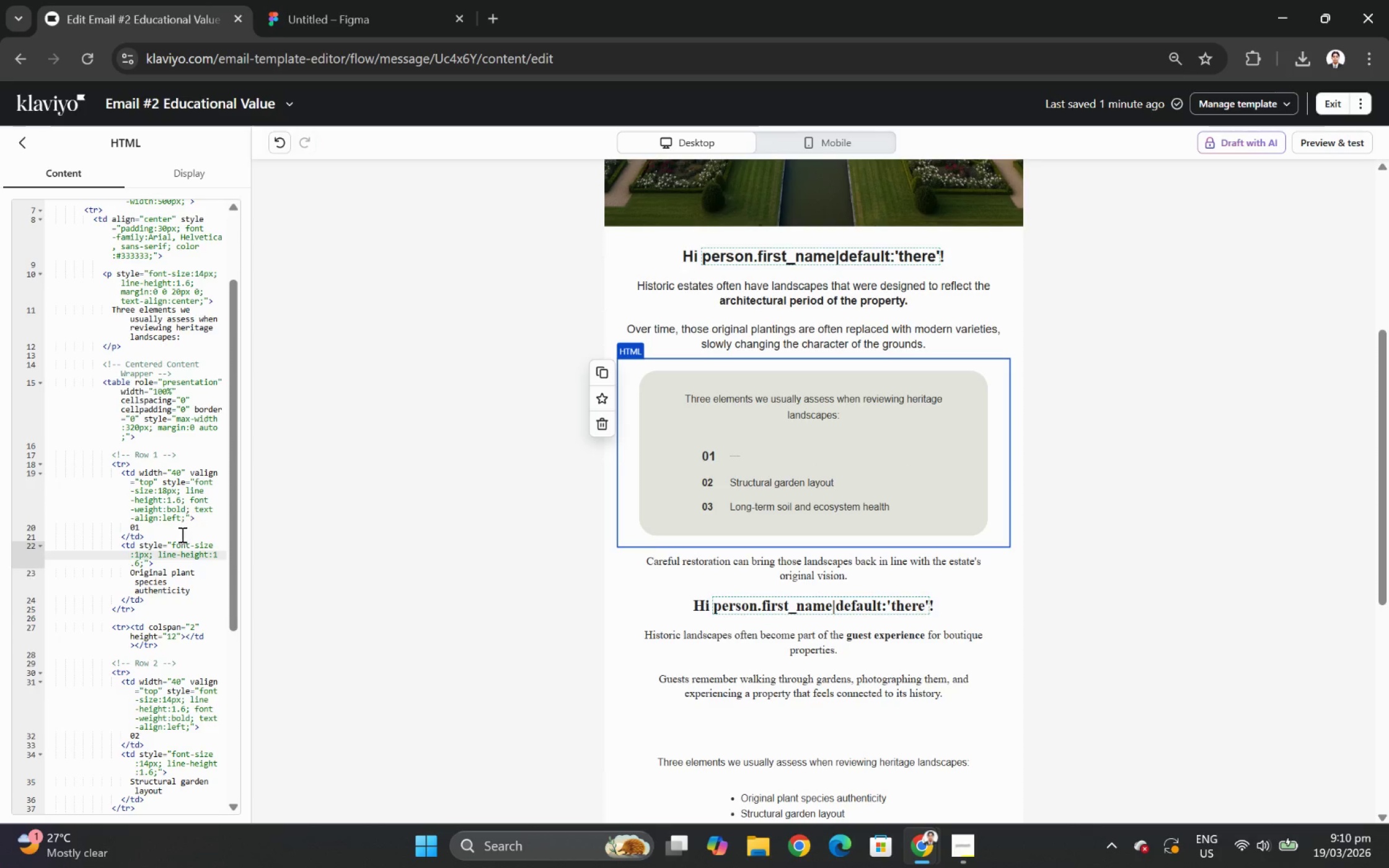 
key(Control+Z)
 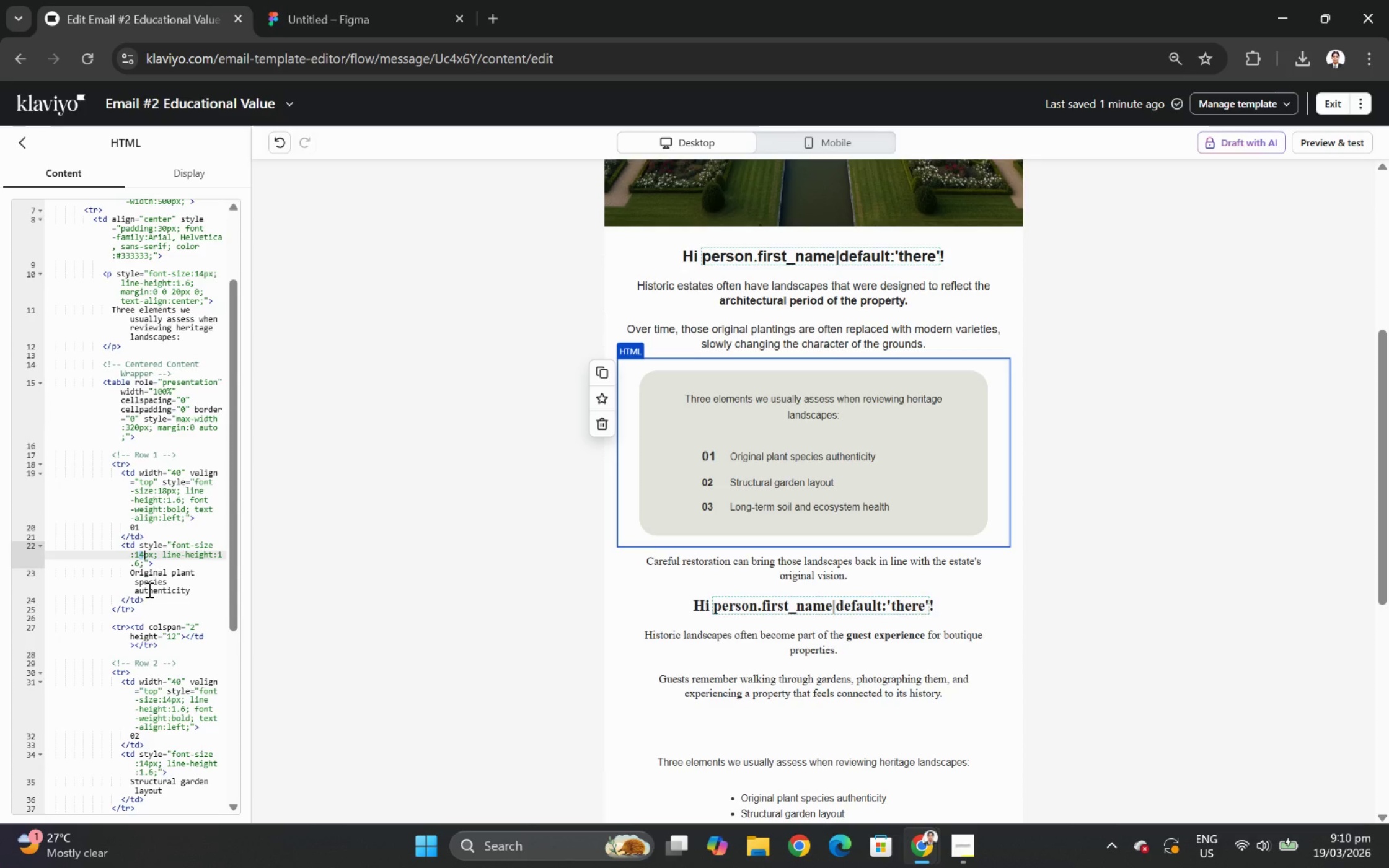 
left_click([148, 586])
 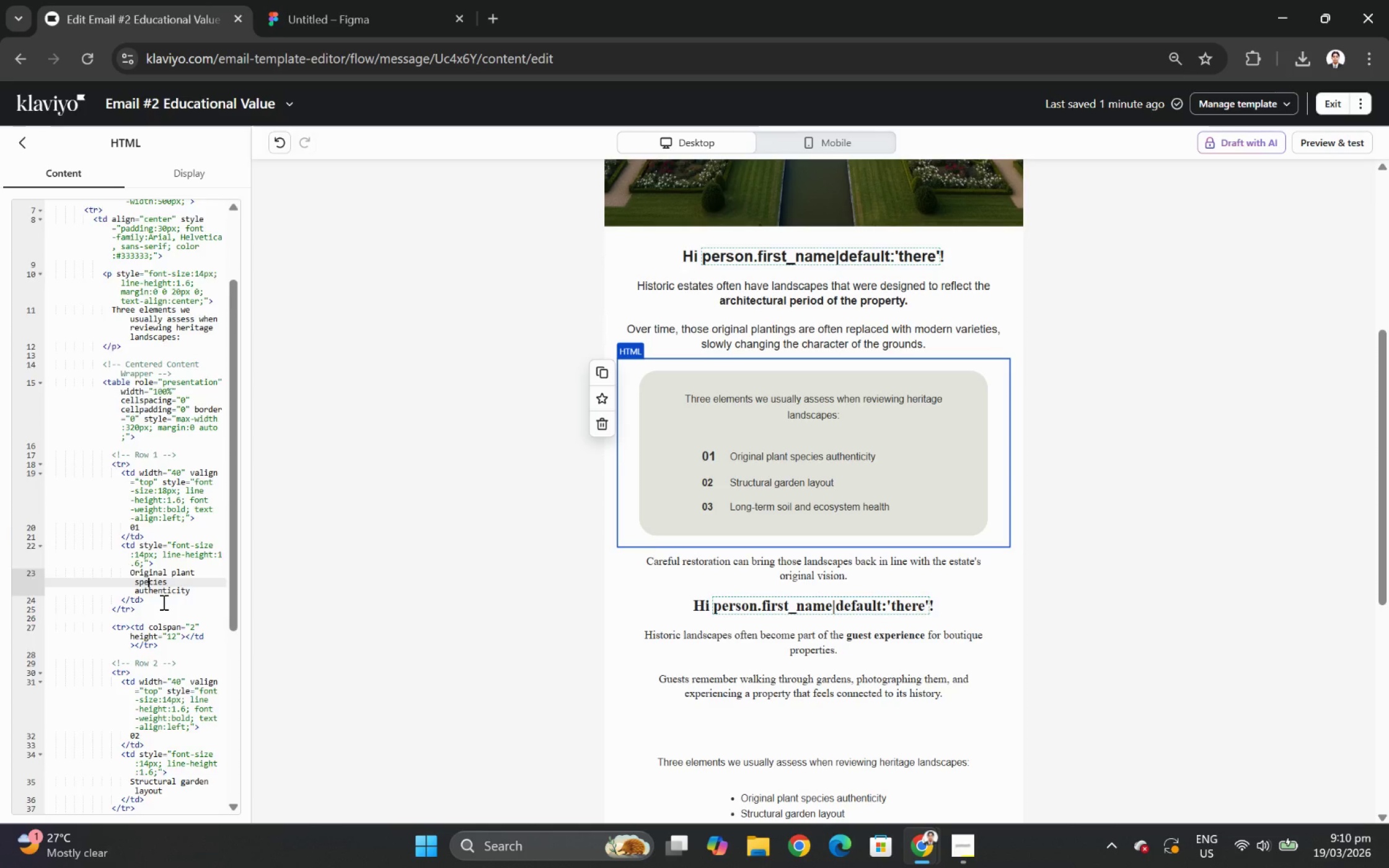 
scroll: coordinate [162, 602], scroll_direction: down, amount: 1.0
 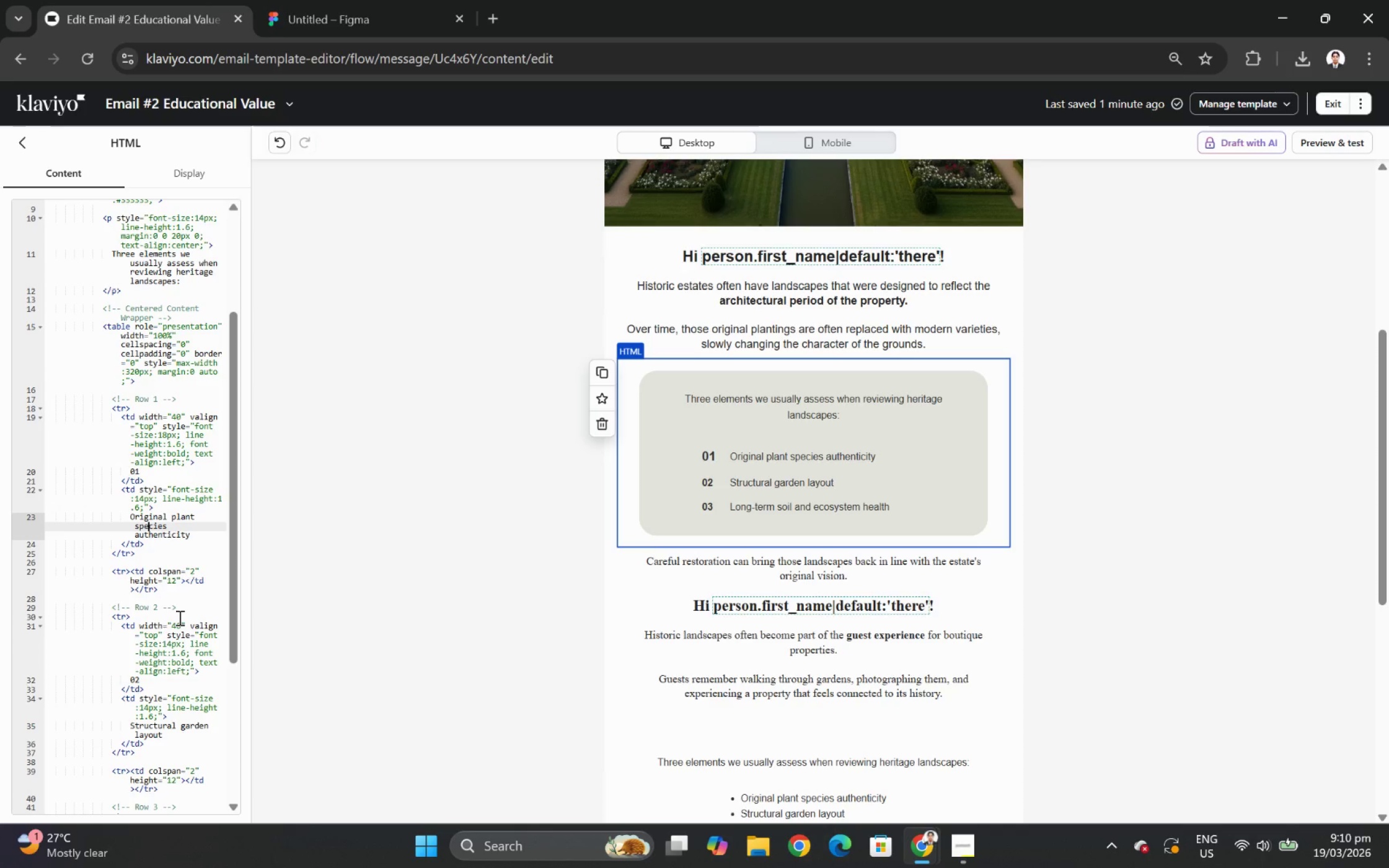 
left_click([169, 643])
 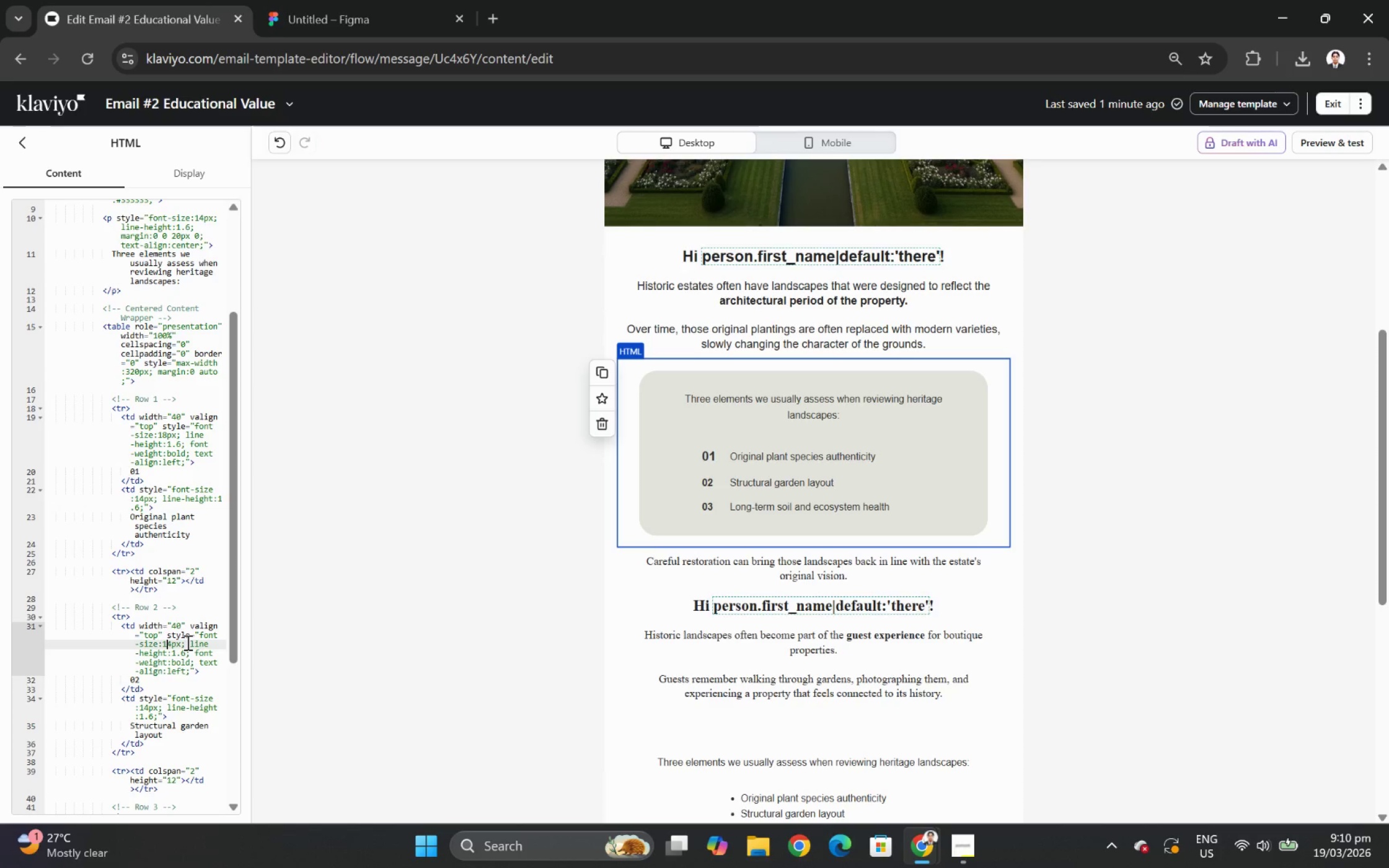 
key(ArrowRight)
 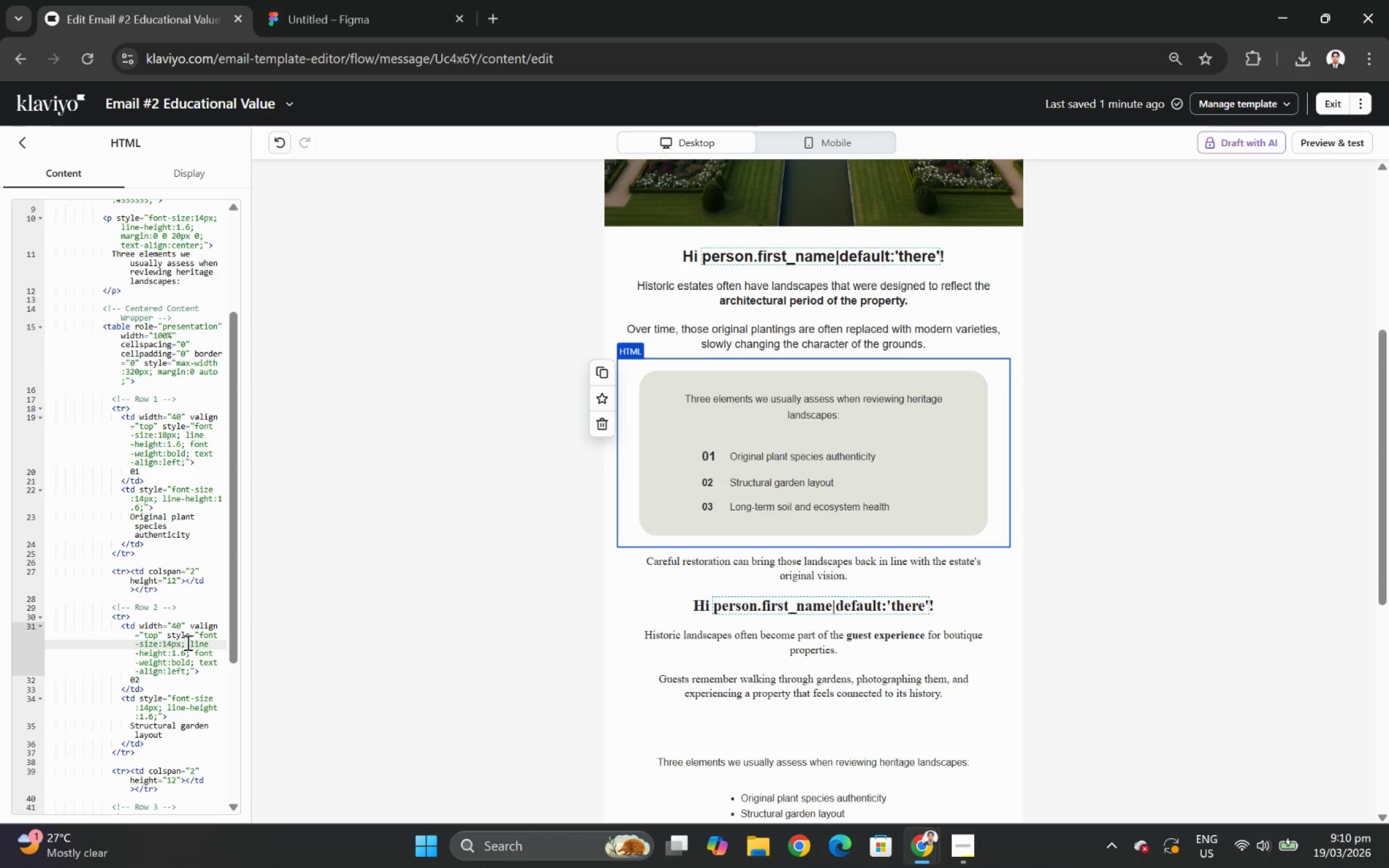 
key(Backspace)
 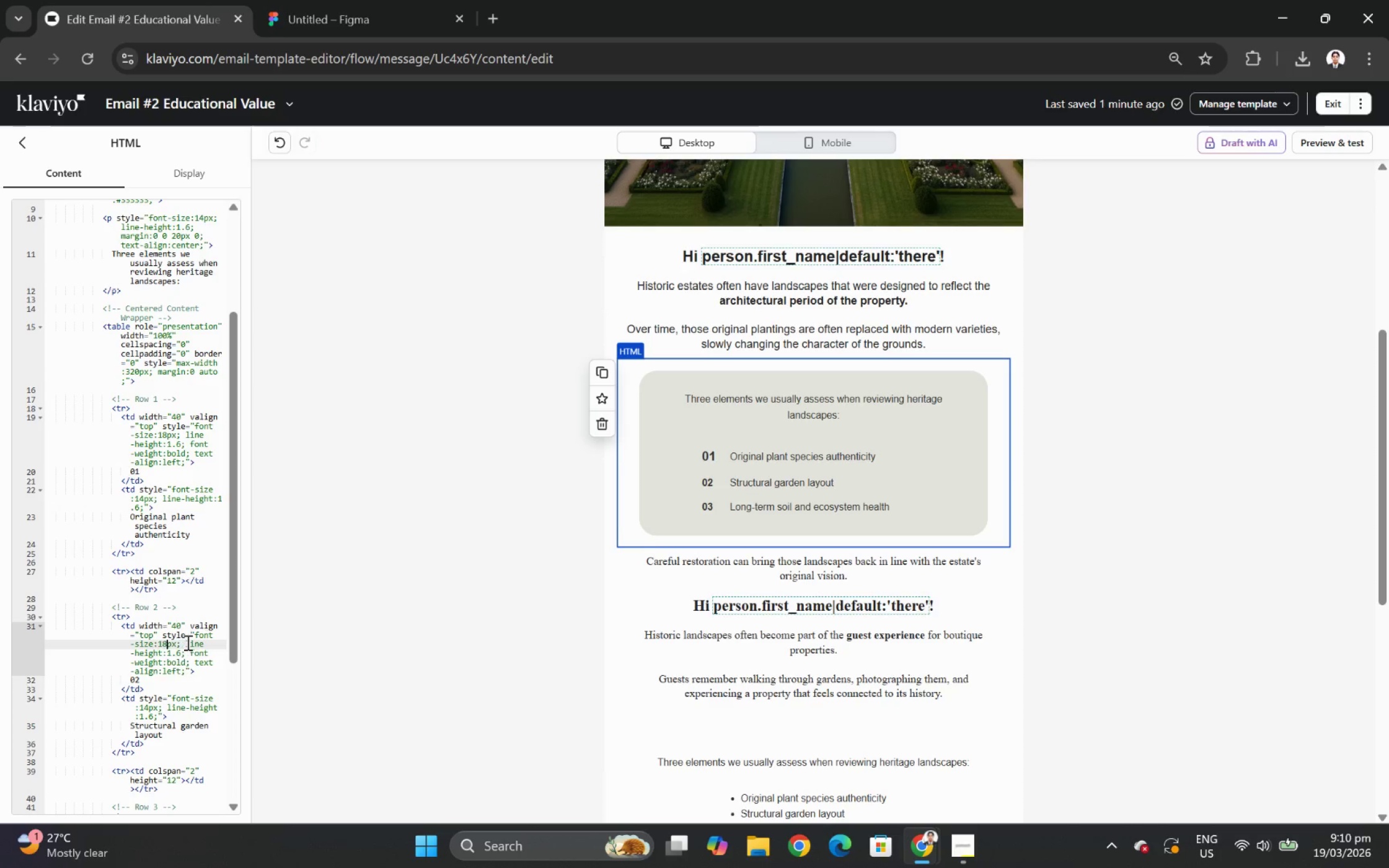 
key(8)
 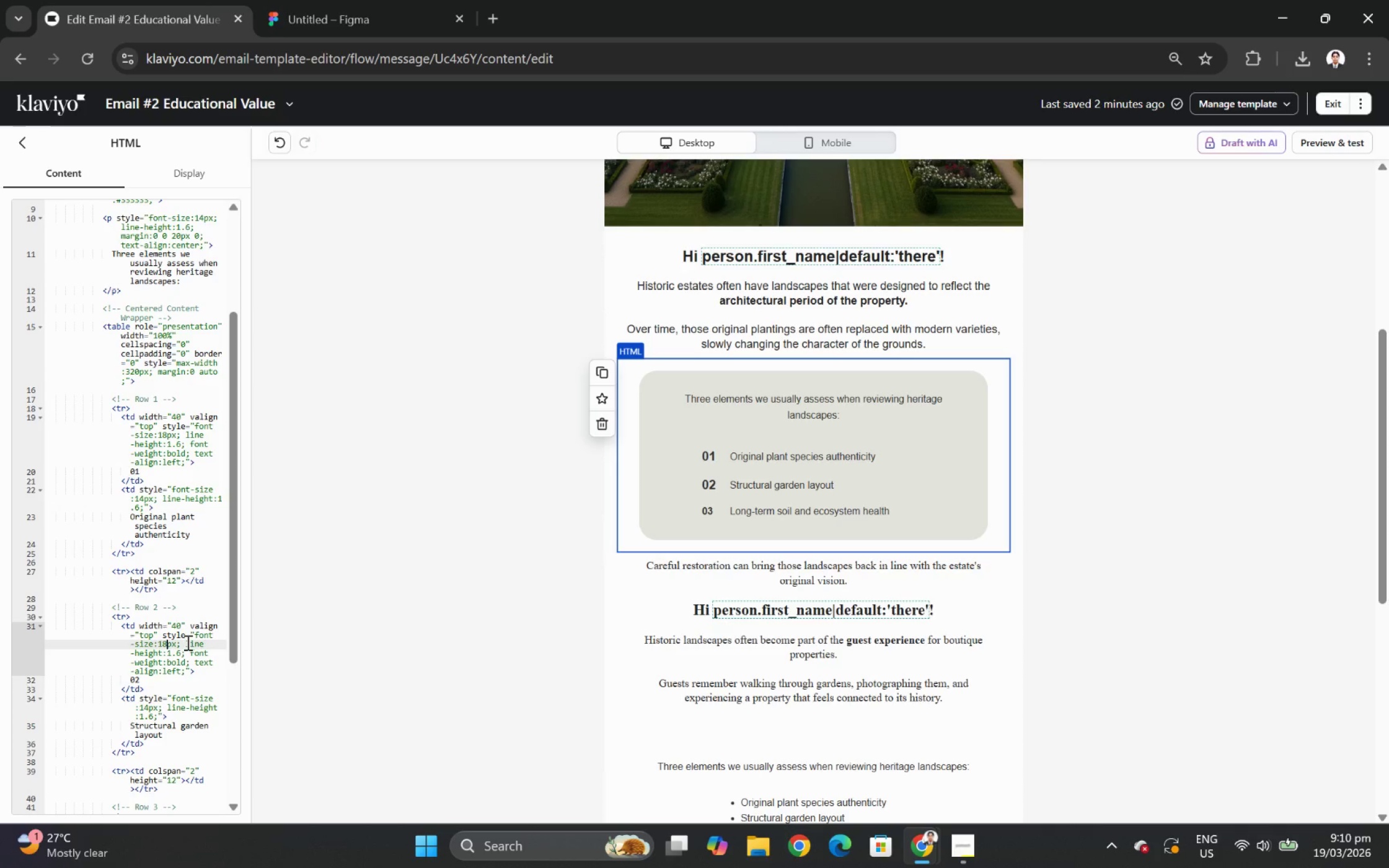 
scroll: coordinate [165, 674], scroll_direction: down, amount: 3.0
 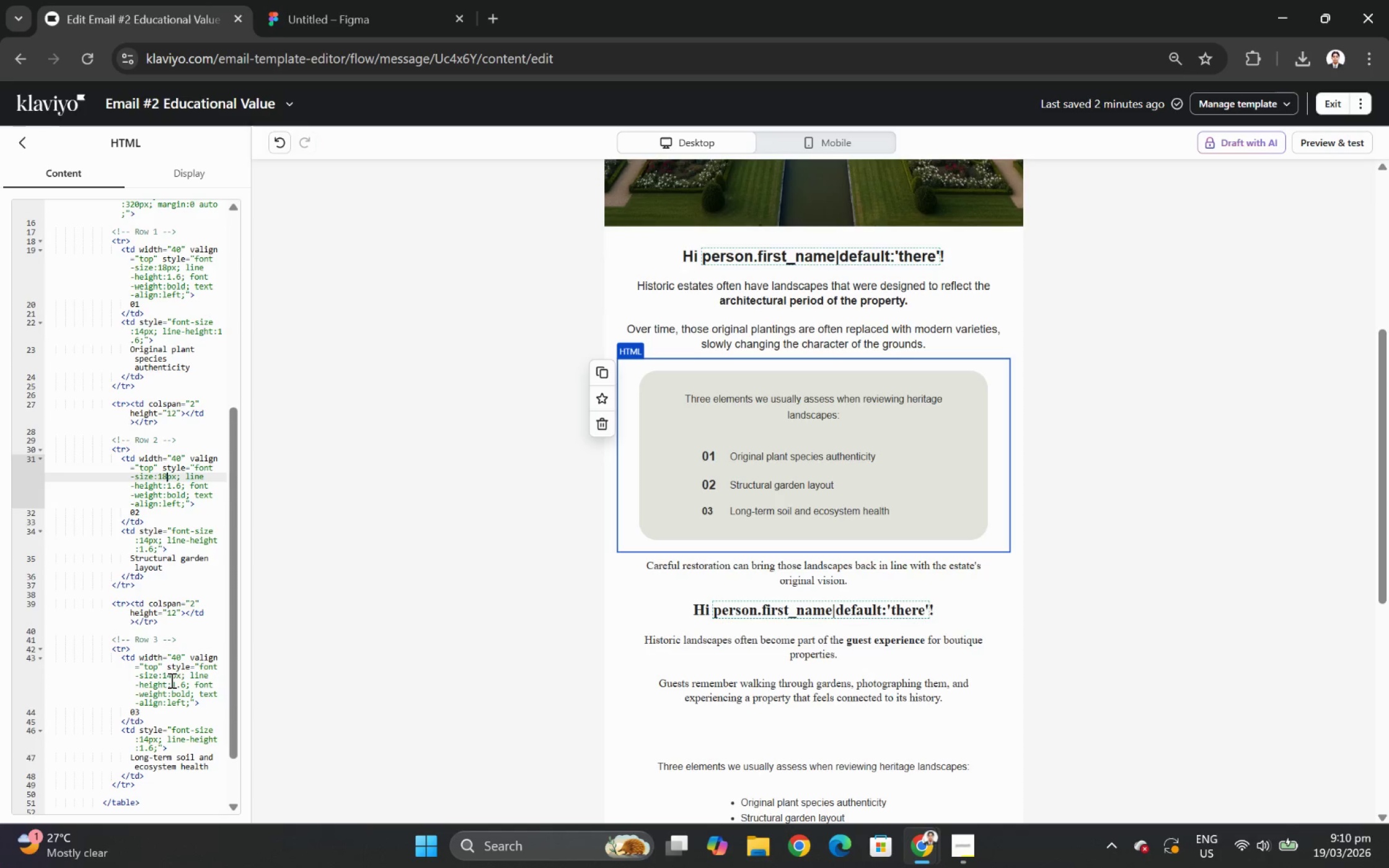 
left_click([171, 678])
 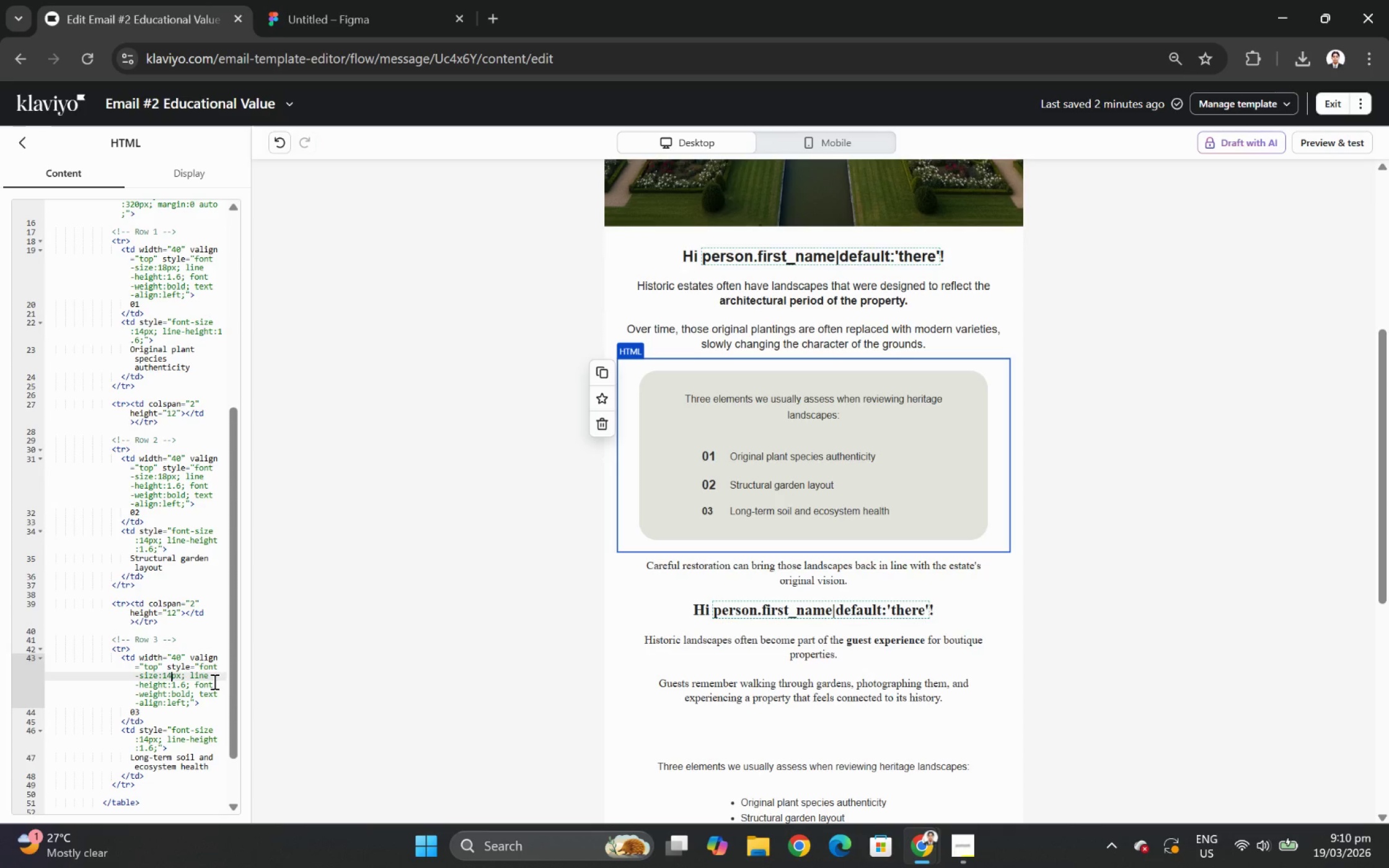 
key(Backspace)
 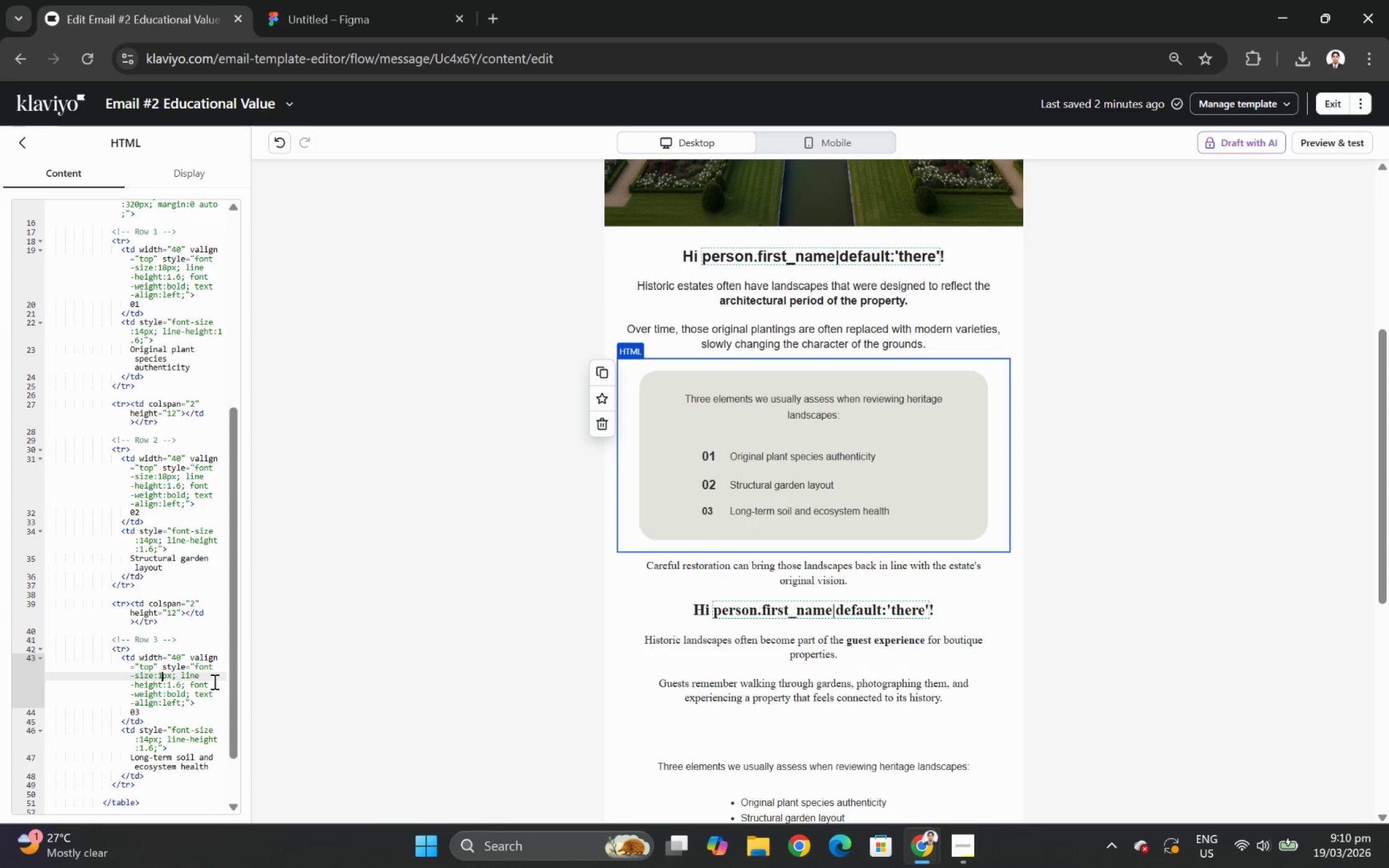 
key(8)
 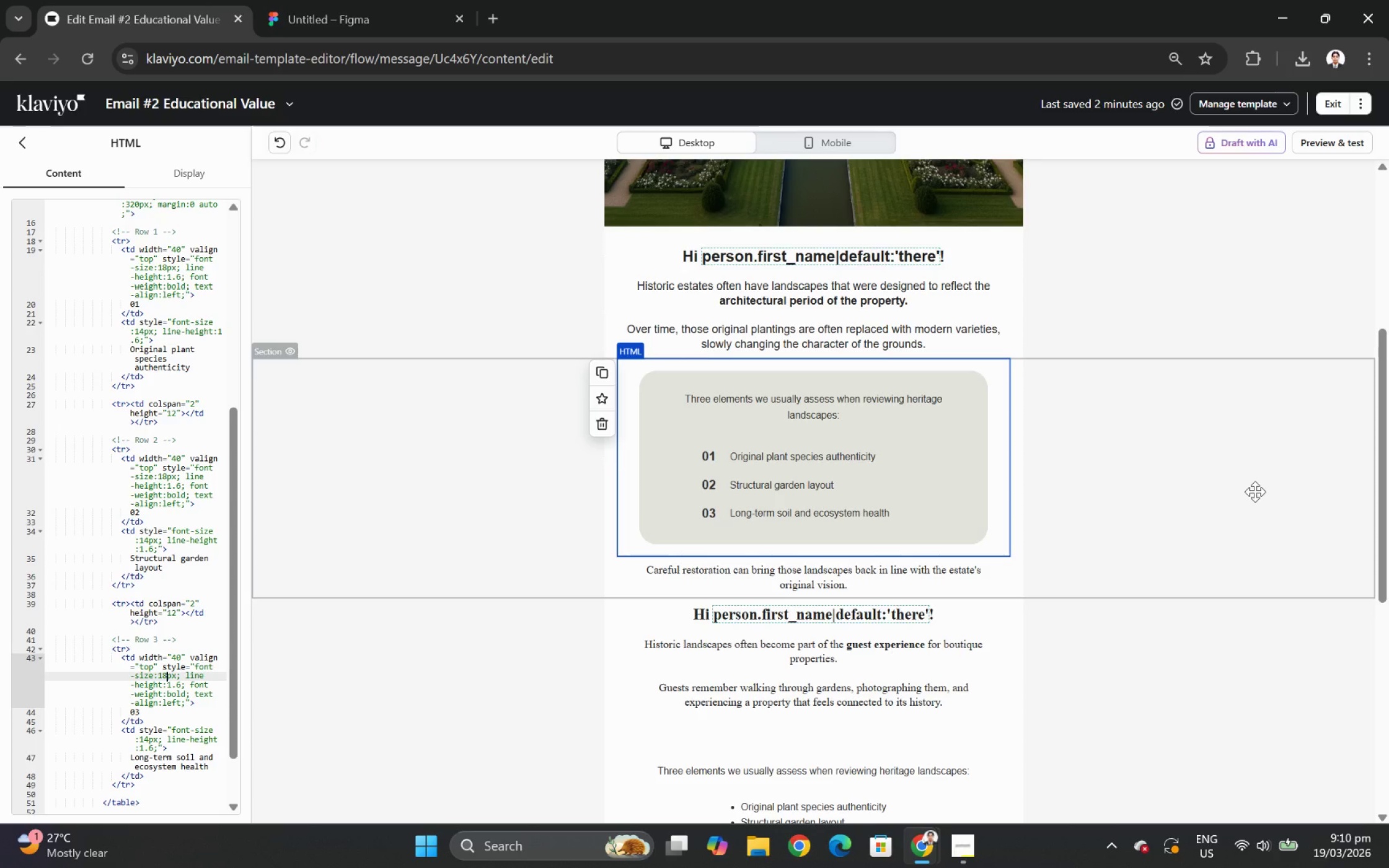 
wait(41.16)
 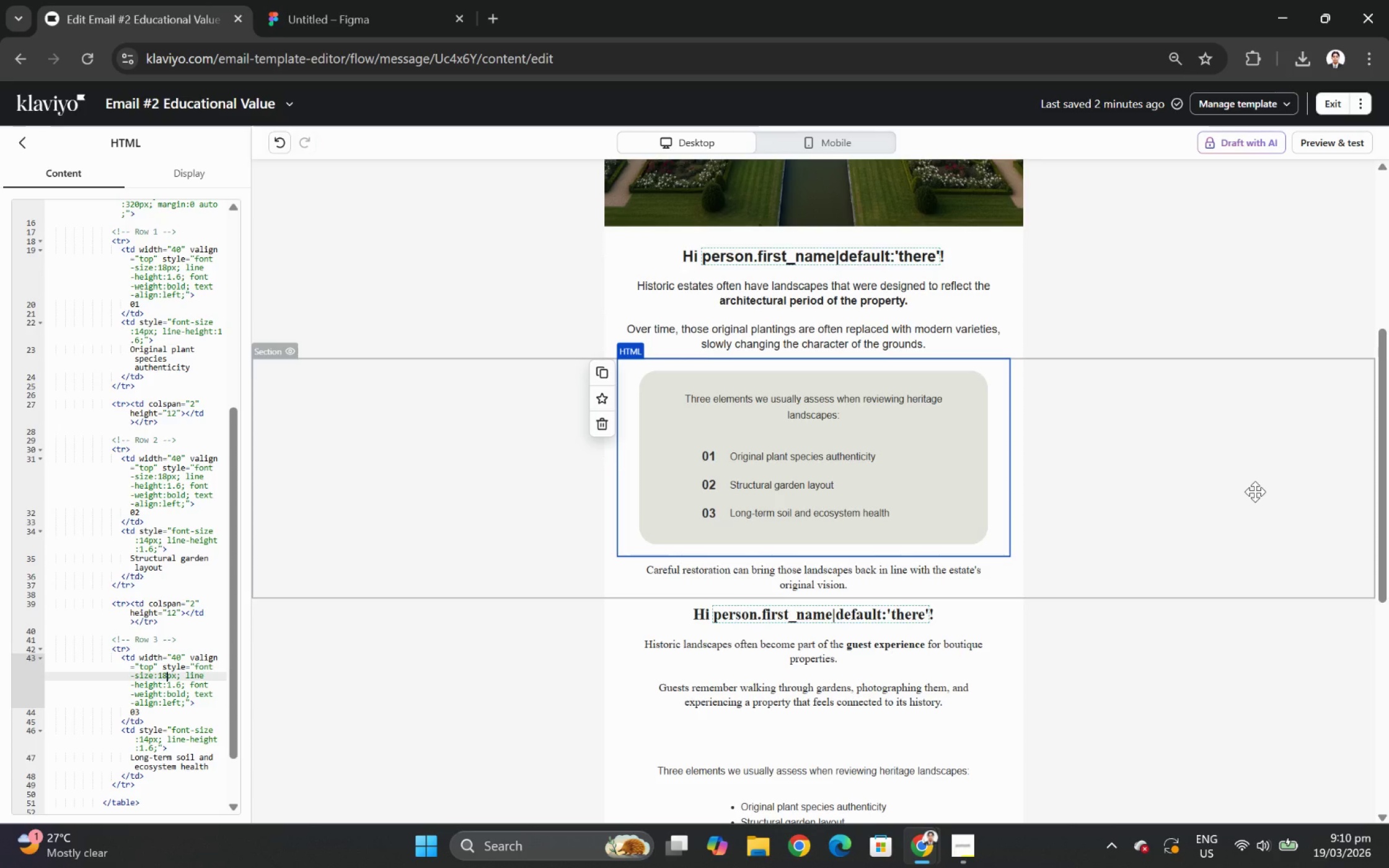 
scroll: coordinate [1195, 555], scroll_direction: down, amount: 2.0
 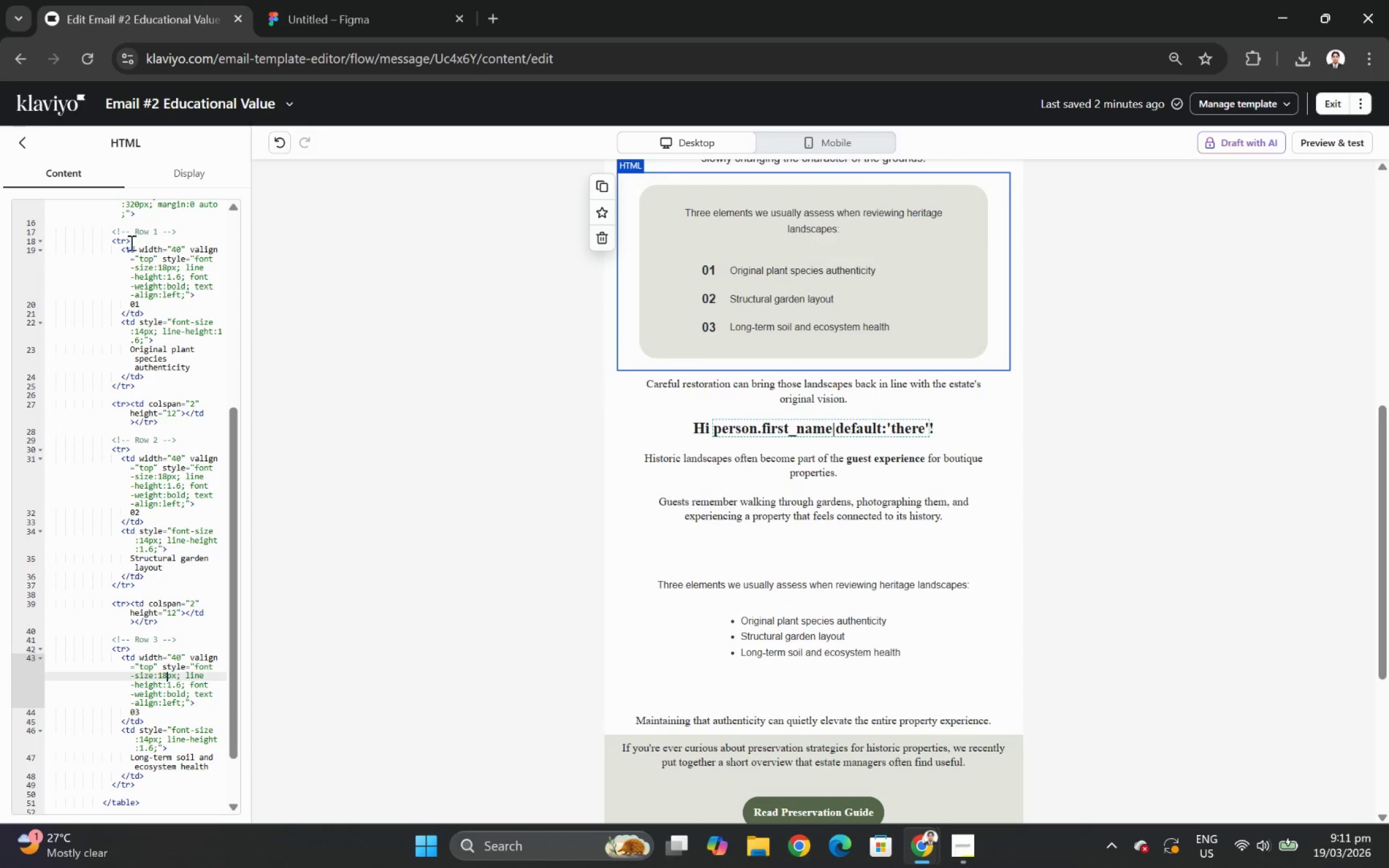 
left_click([24, 142])
 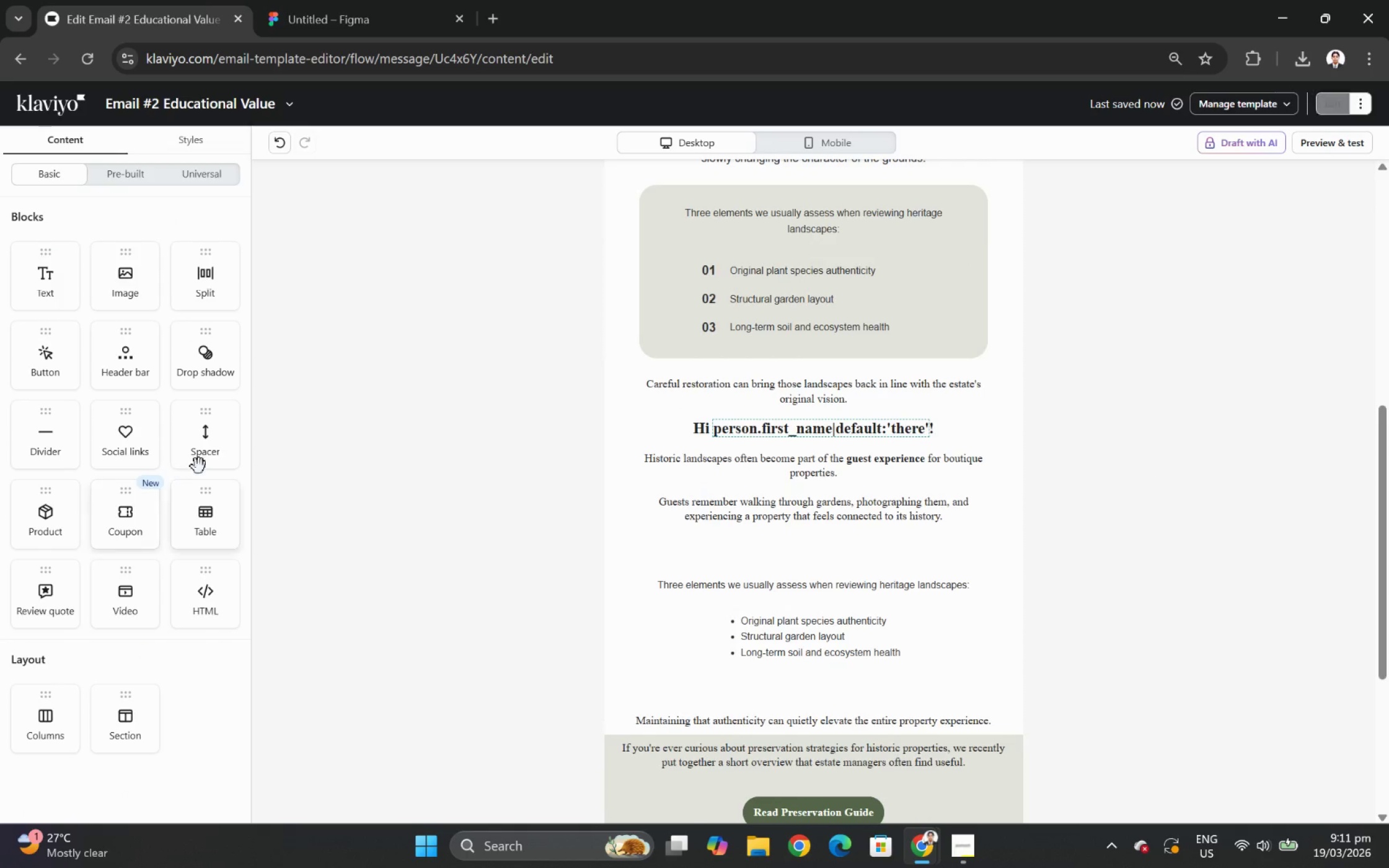 
left_click_drag(start_coordinate=[204, 444], to_coordinate=[697, 441])
 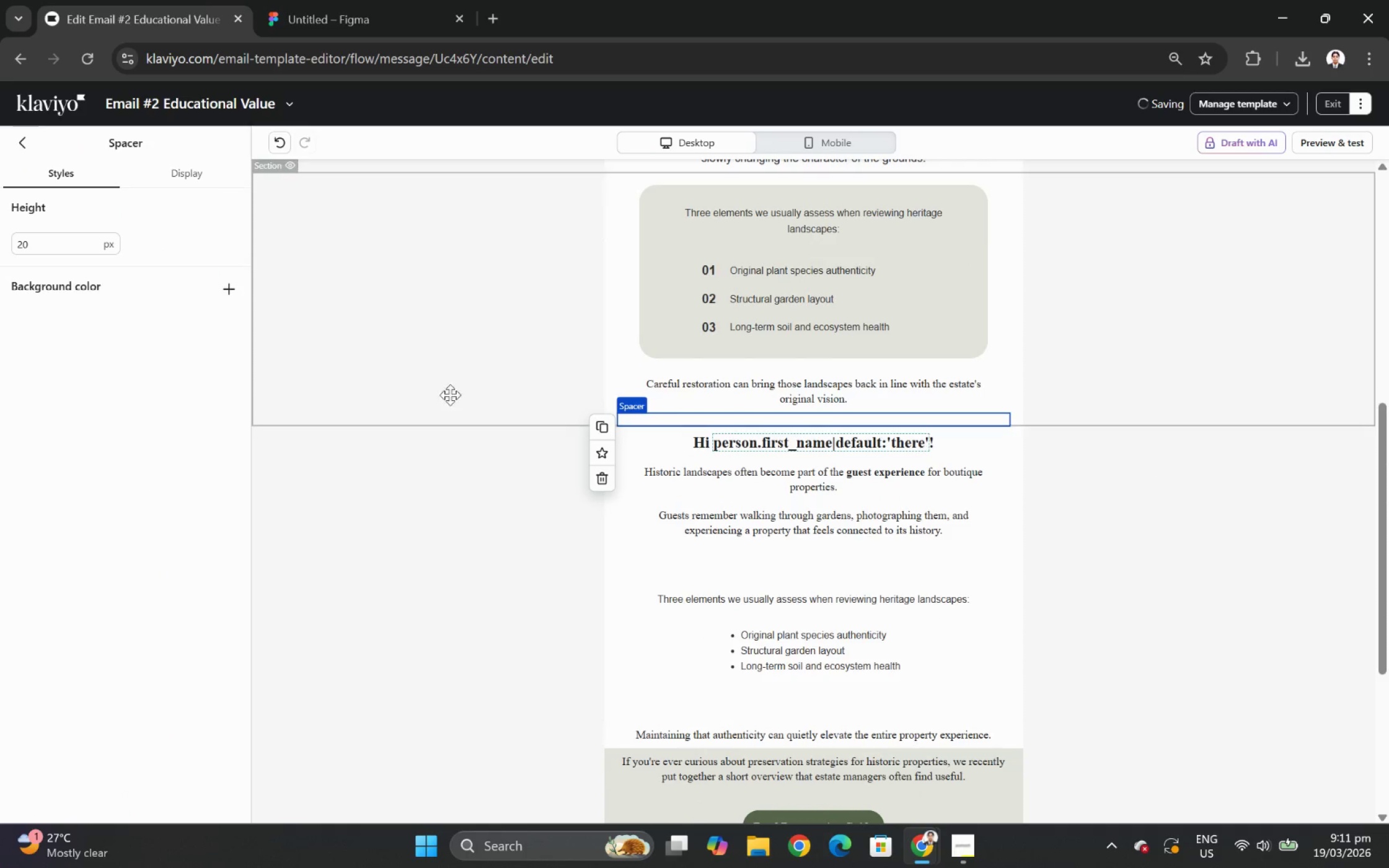 
left_click([409, 353])
 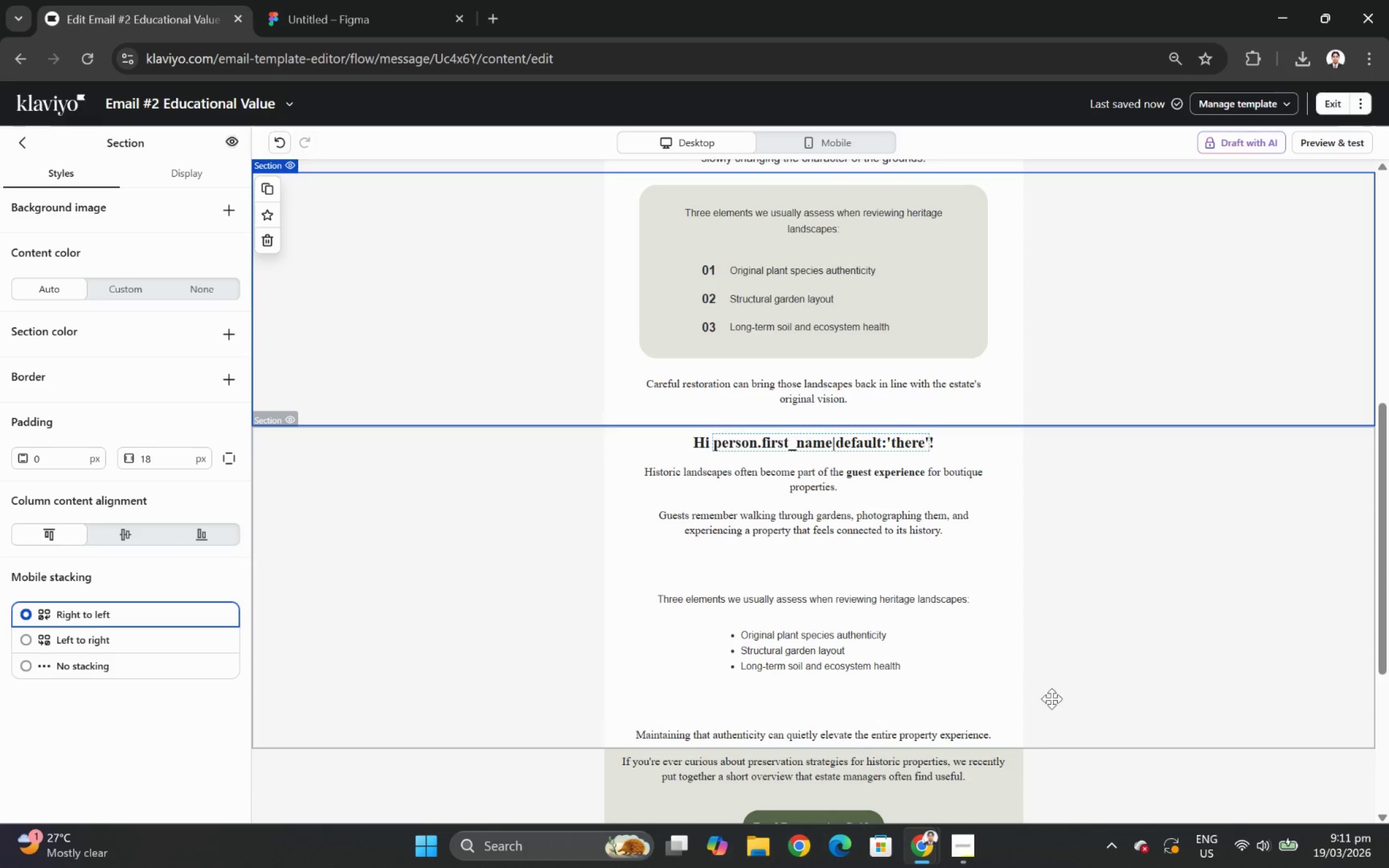 
scroll: coordinate [1114, 563], scroll_direction: down, amount: 2.0
 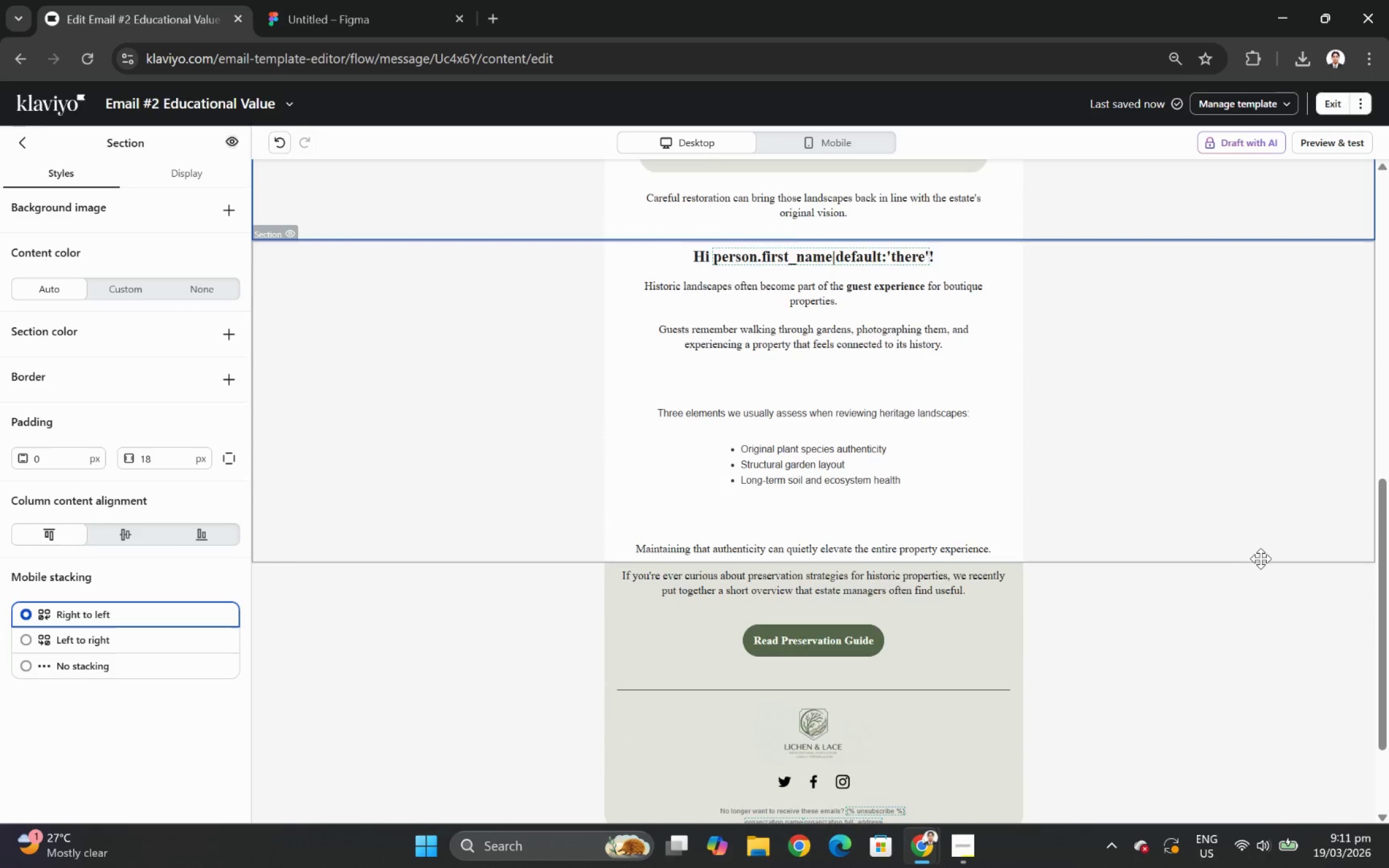 
scroll: coordinate [1261, 559], scroll_direction: up, amount: 5.0
 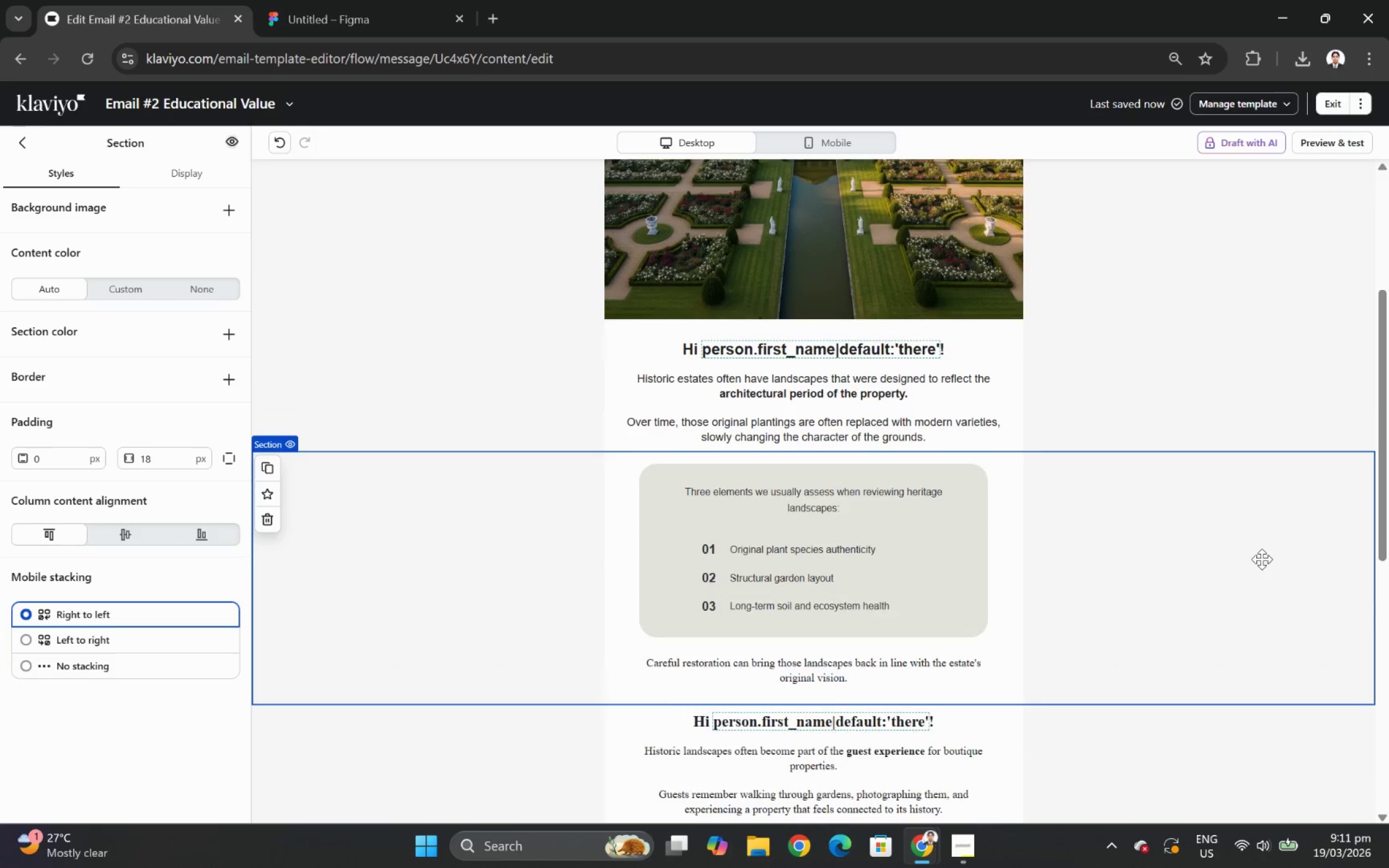 
scroll: coordinate [1261, 559], scroll_direction: down, amount: 6.0
 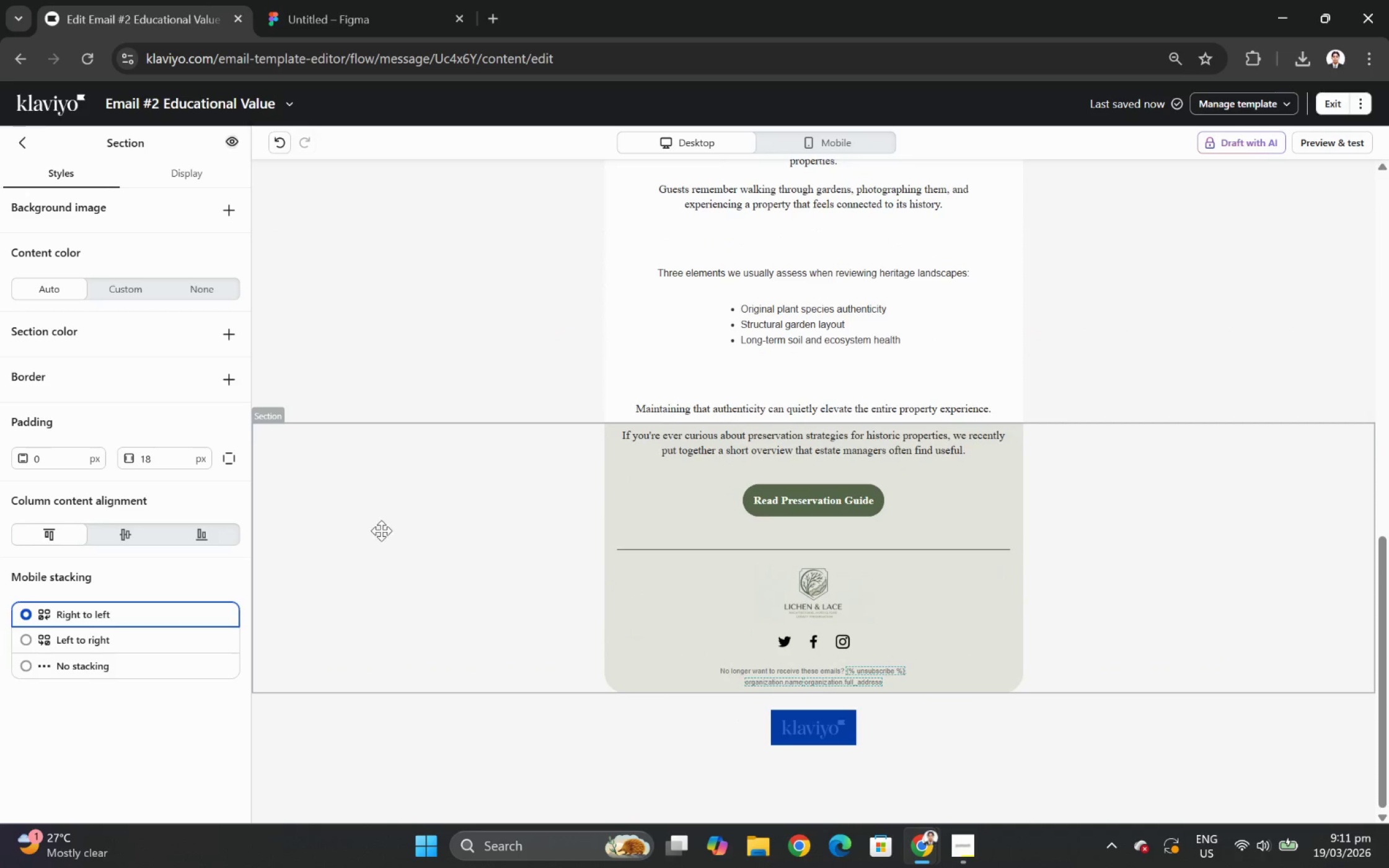 
left_click([383, 530])
 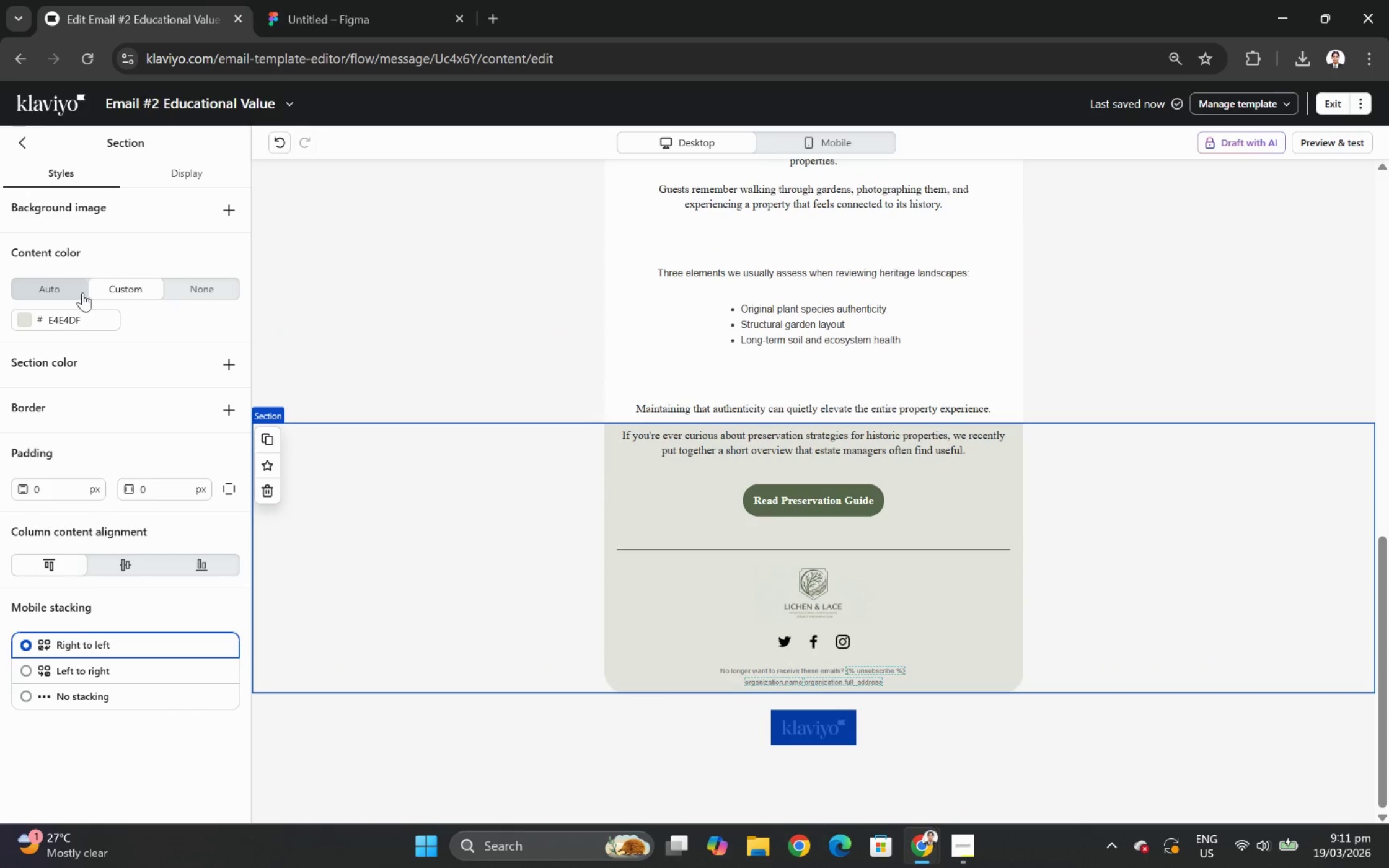 
left_click([77, 289])
 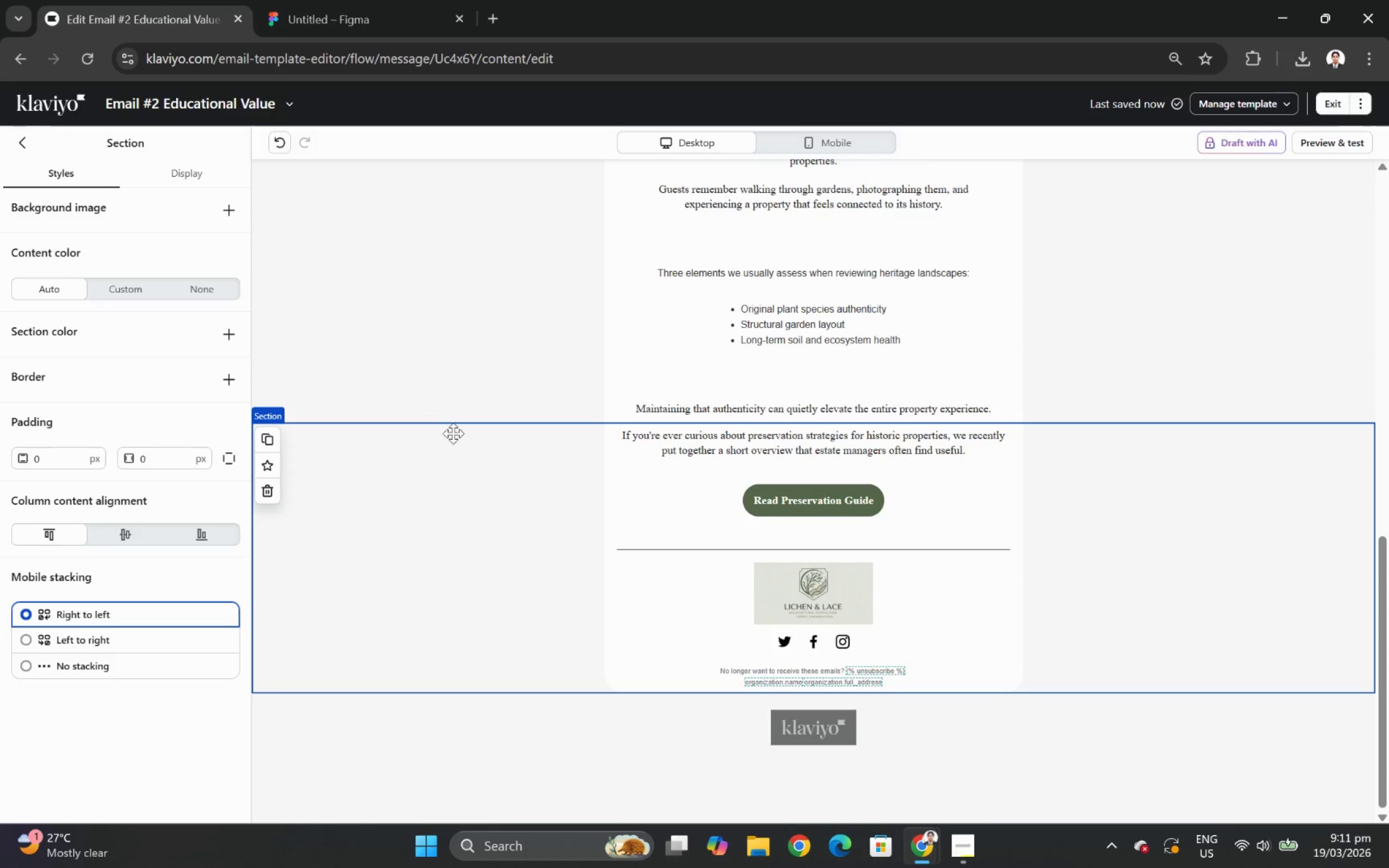 
left_click([865, 580])
 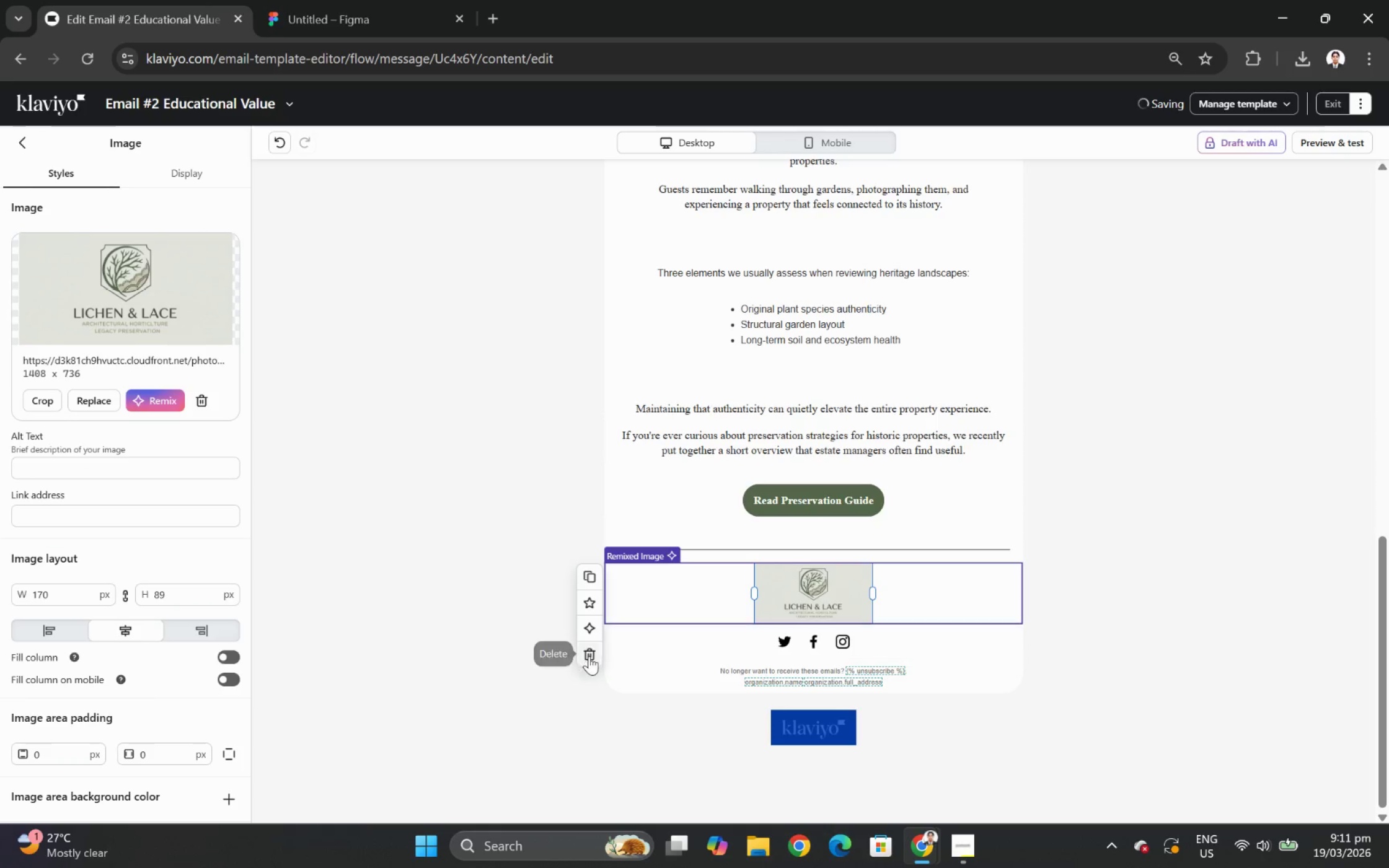 
scroll: coordinate [690, 289], scroll_direction: up, amount: 11.0
 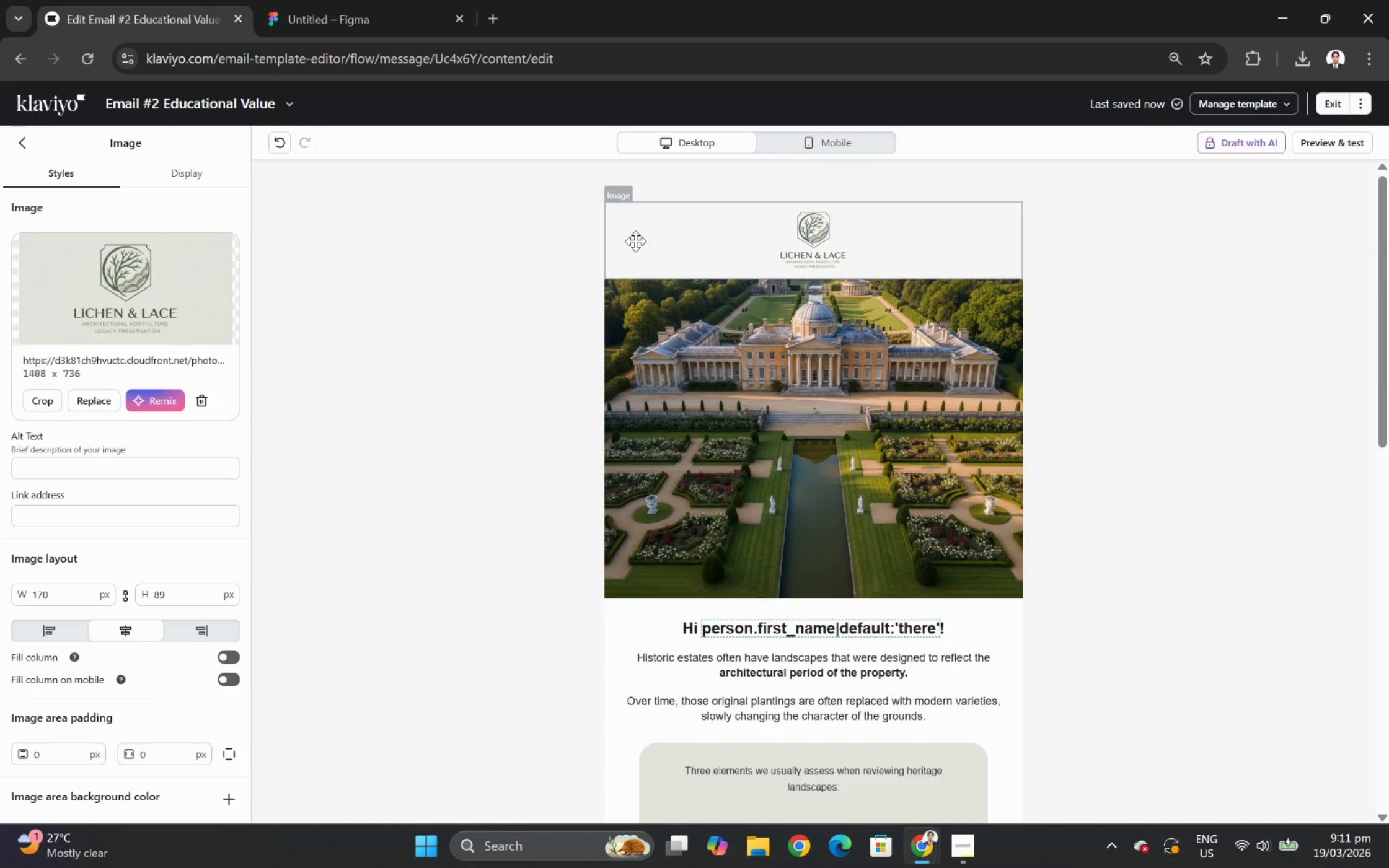 
left_click([635, 241])
 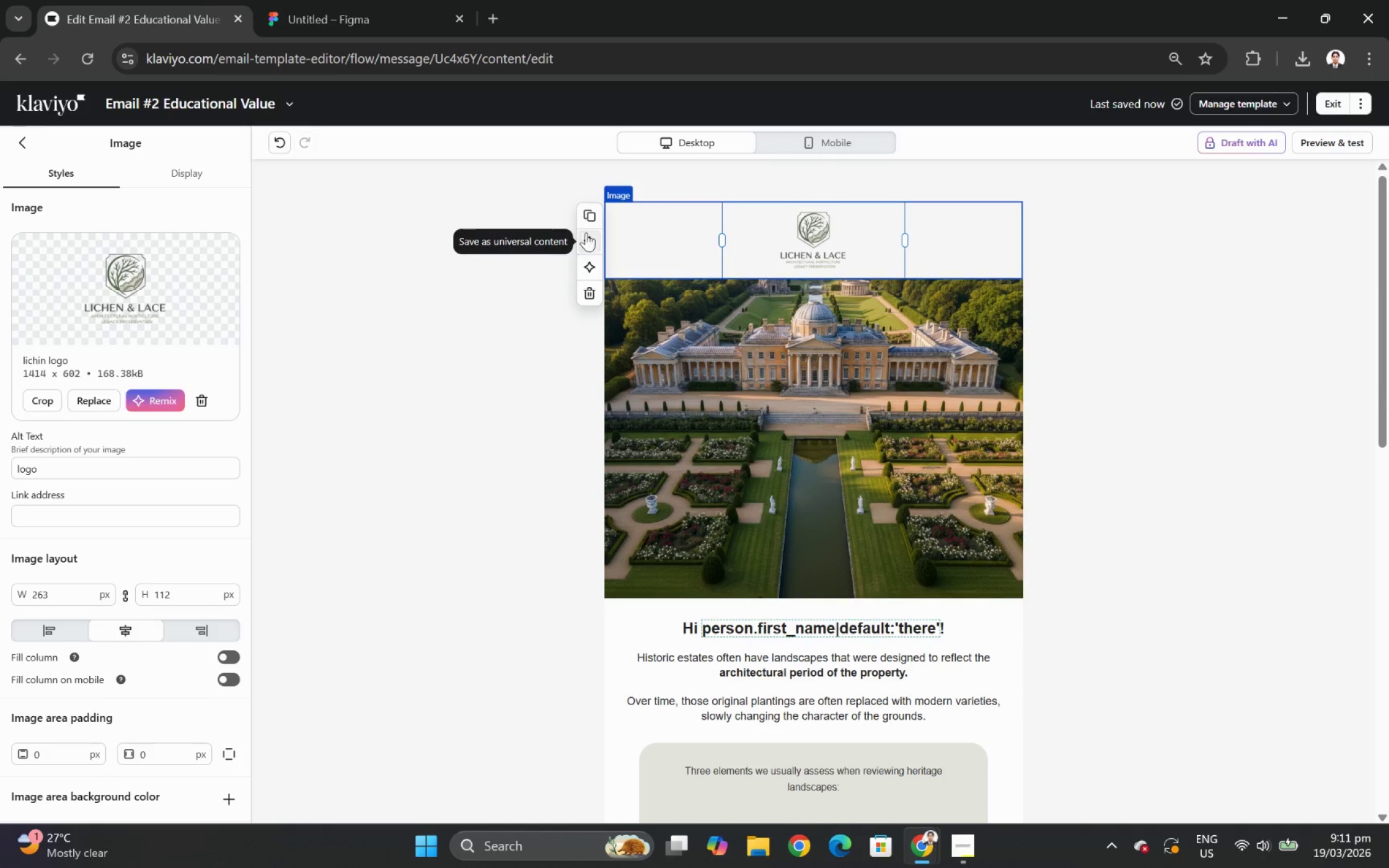 
left_click([588, 222])
 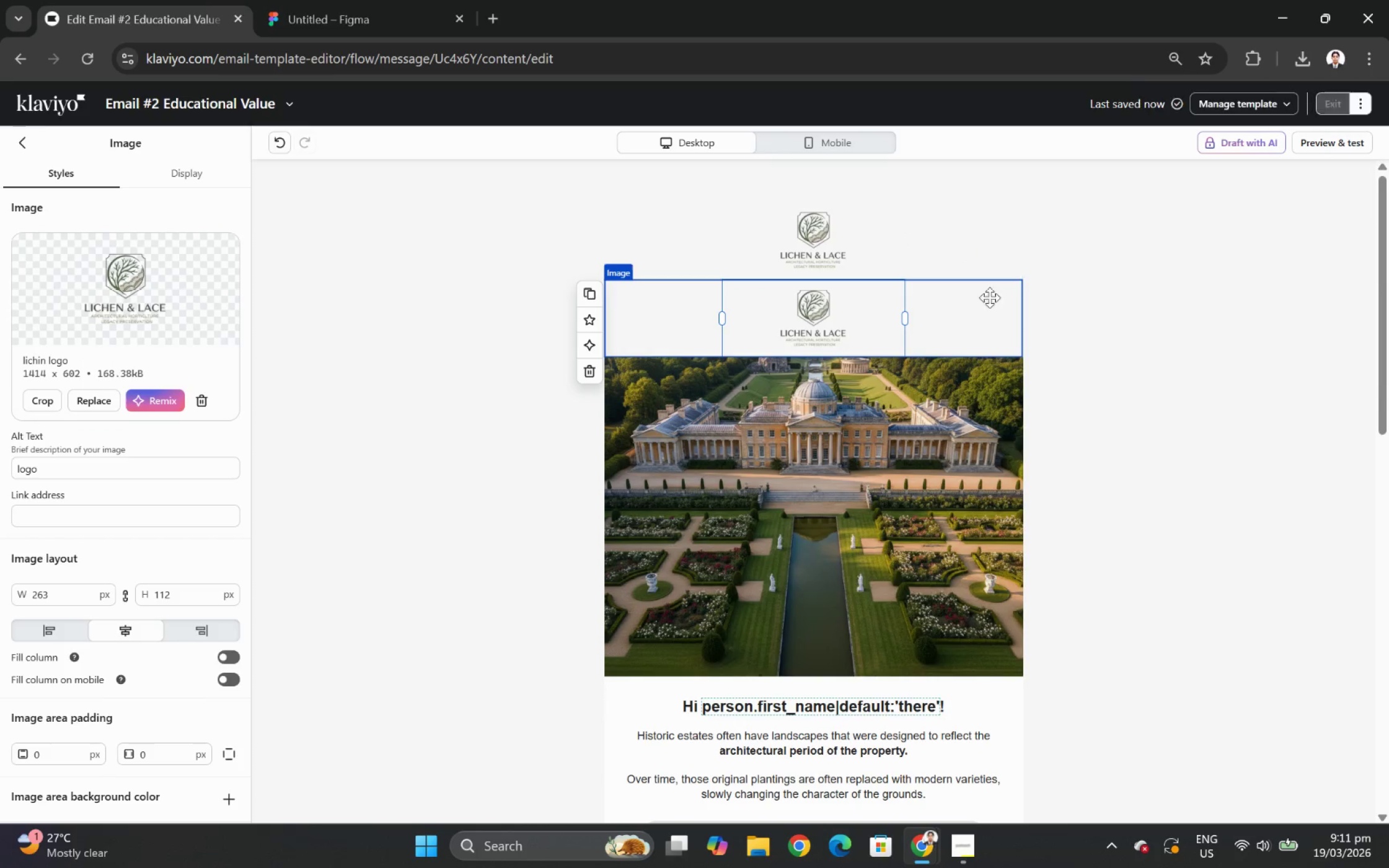 
left_click_drag(start_coordinate=[987, 311], to_coordinate=[981, 693])
 